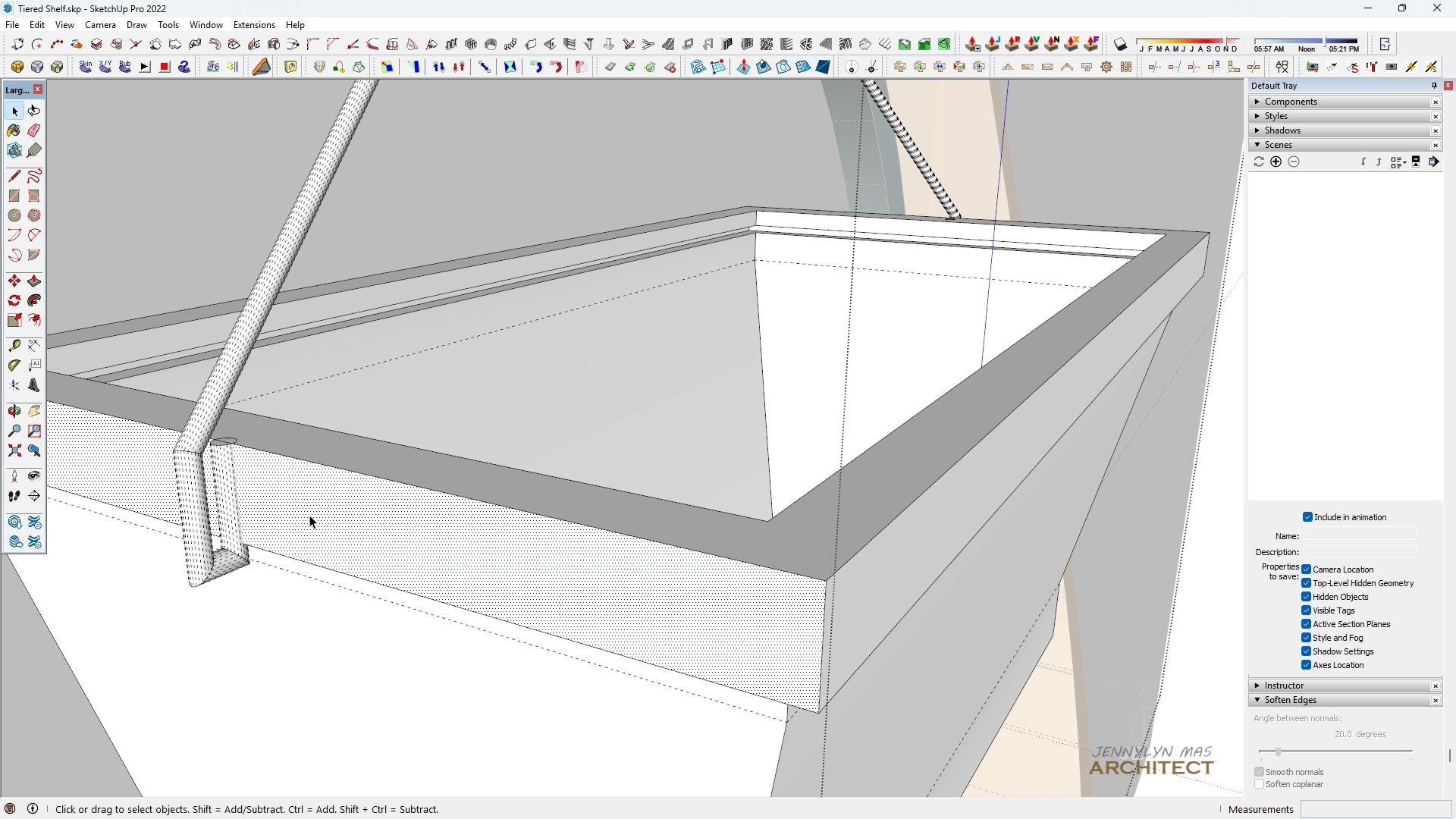 
scroll: coordinate [511, 528], scroll_direction: down, amount: 13.0
 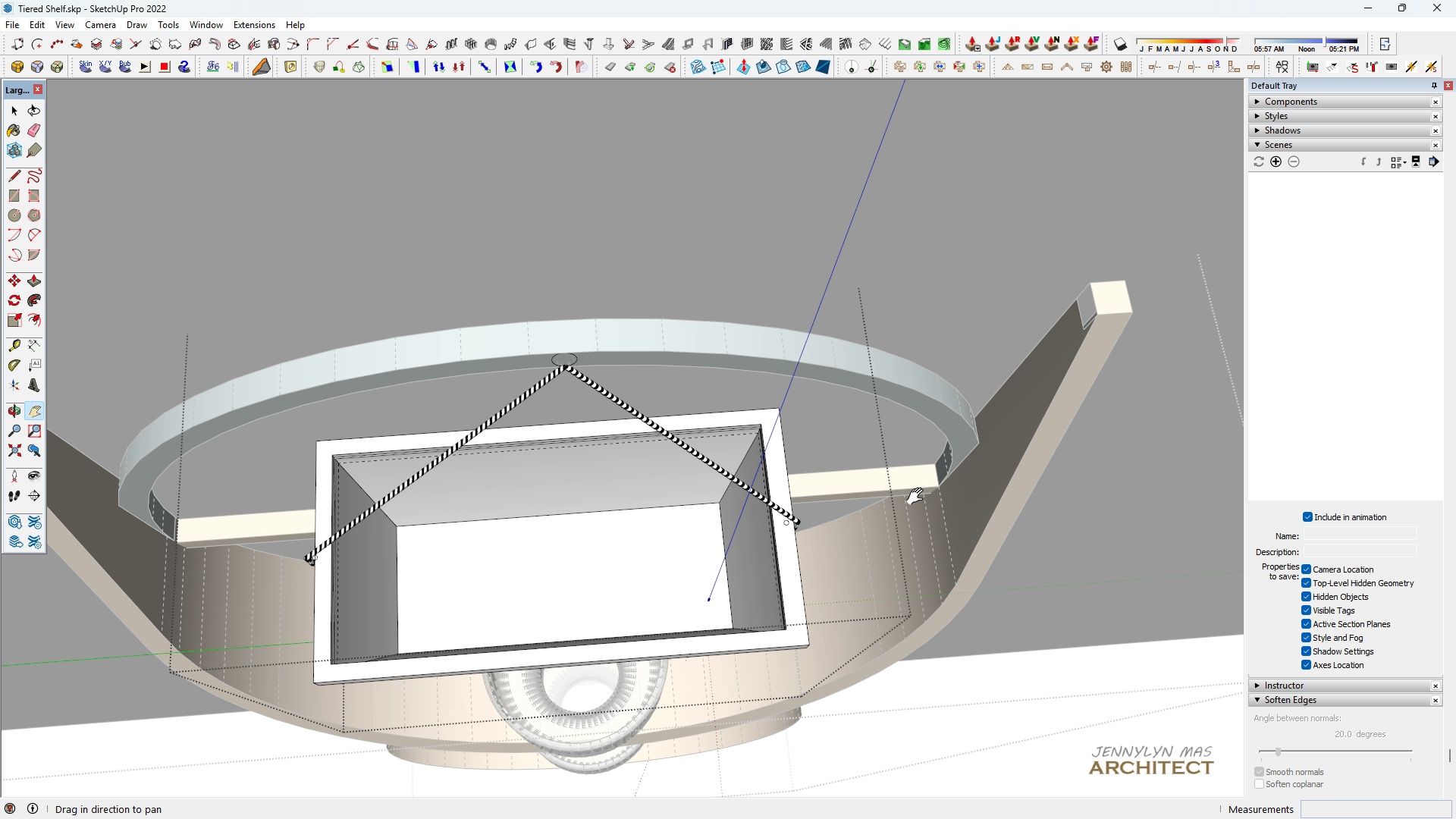 
type(hhhh p)
 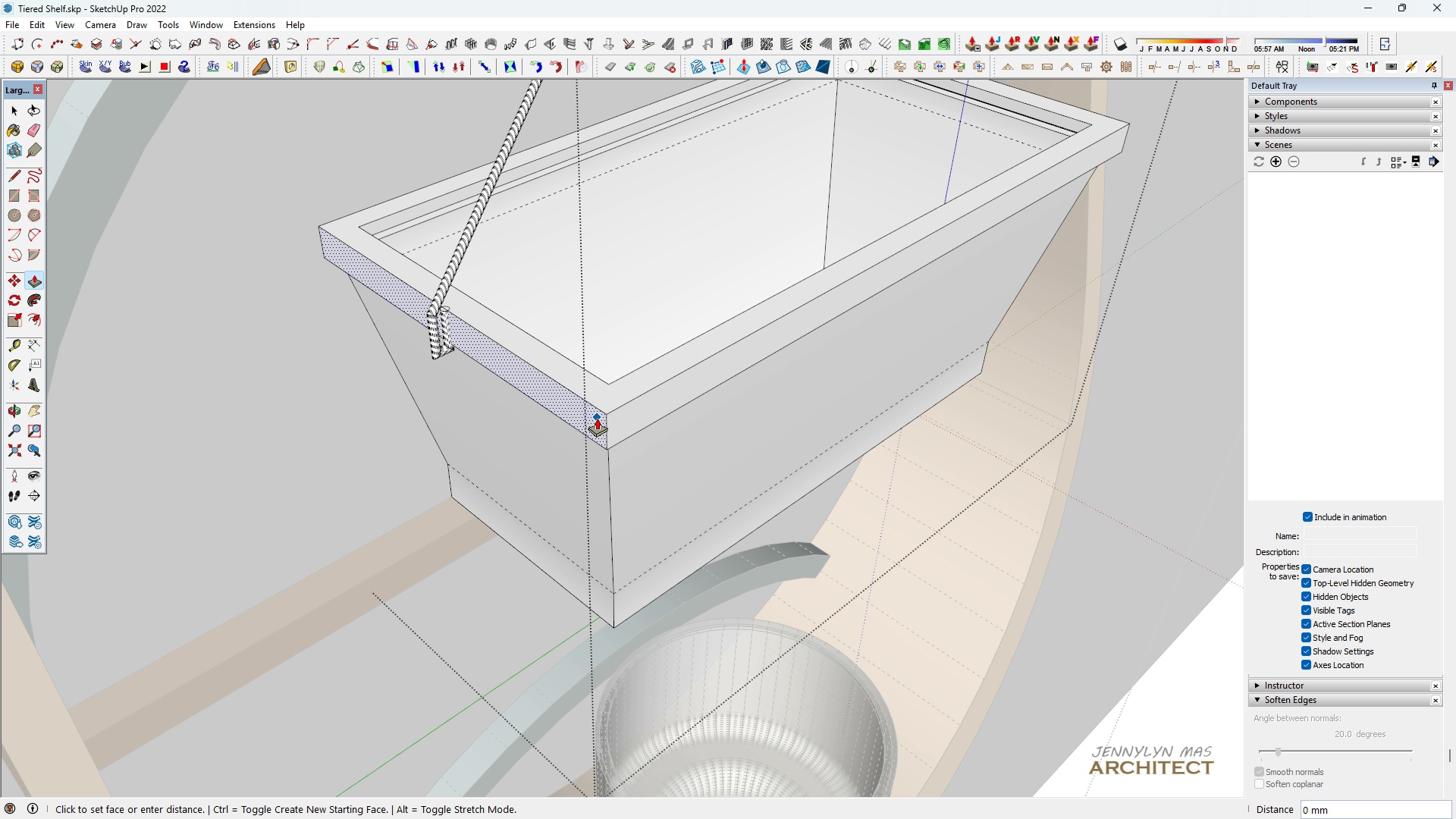 
left_click_drag(start_coordinate=[543, 535], to_coordinate=[918, 497])
 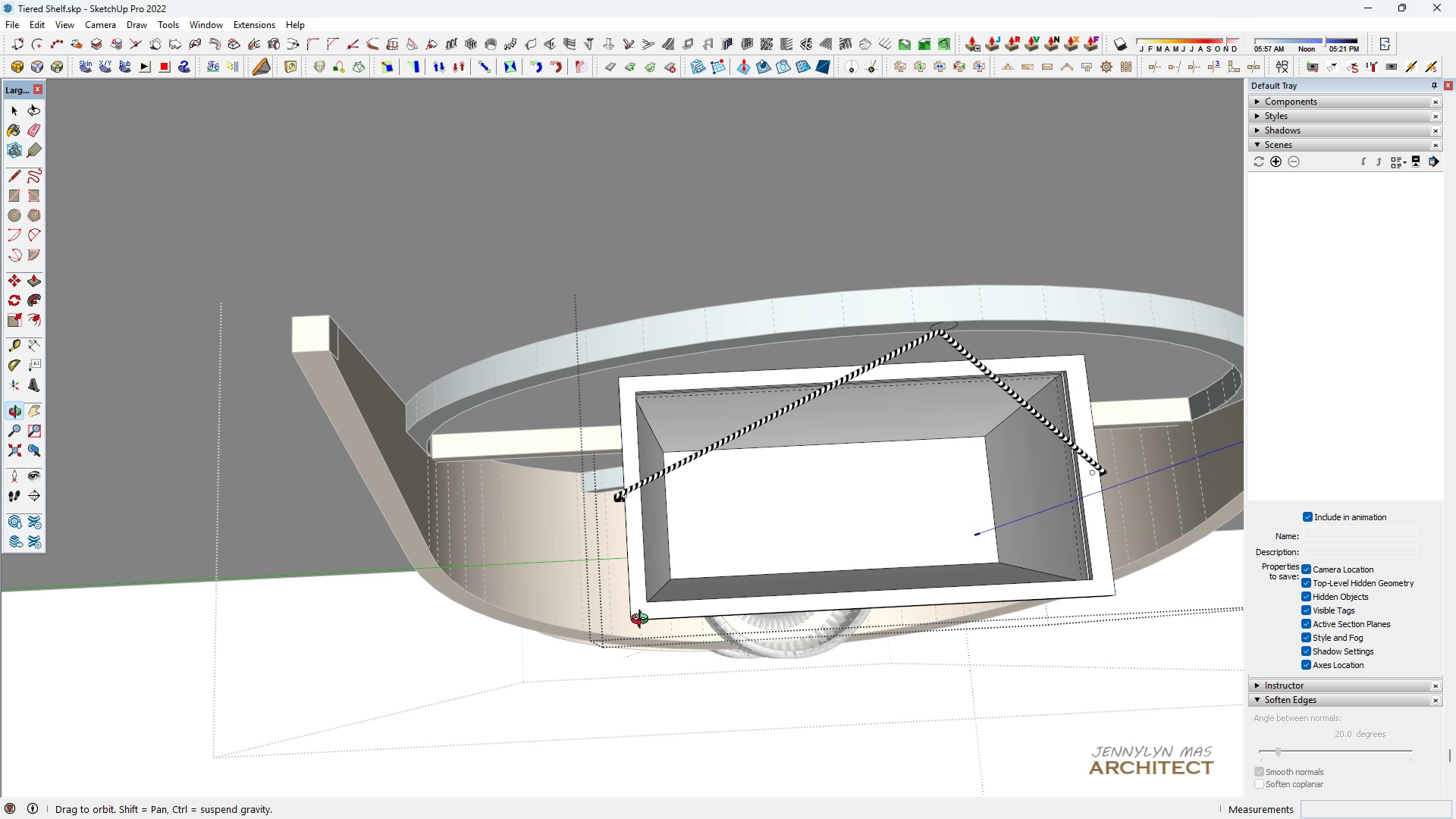 
scroll: coordinate [987, 296], scroll_direction: up, amount: 4.0
 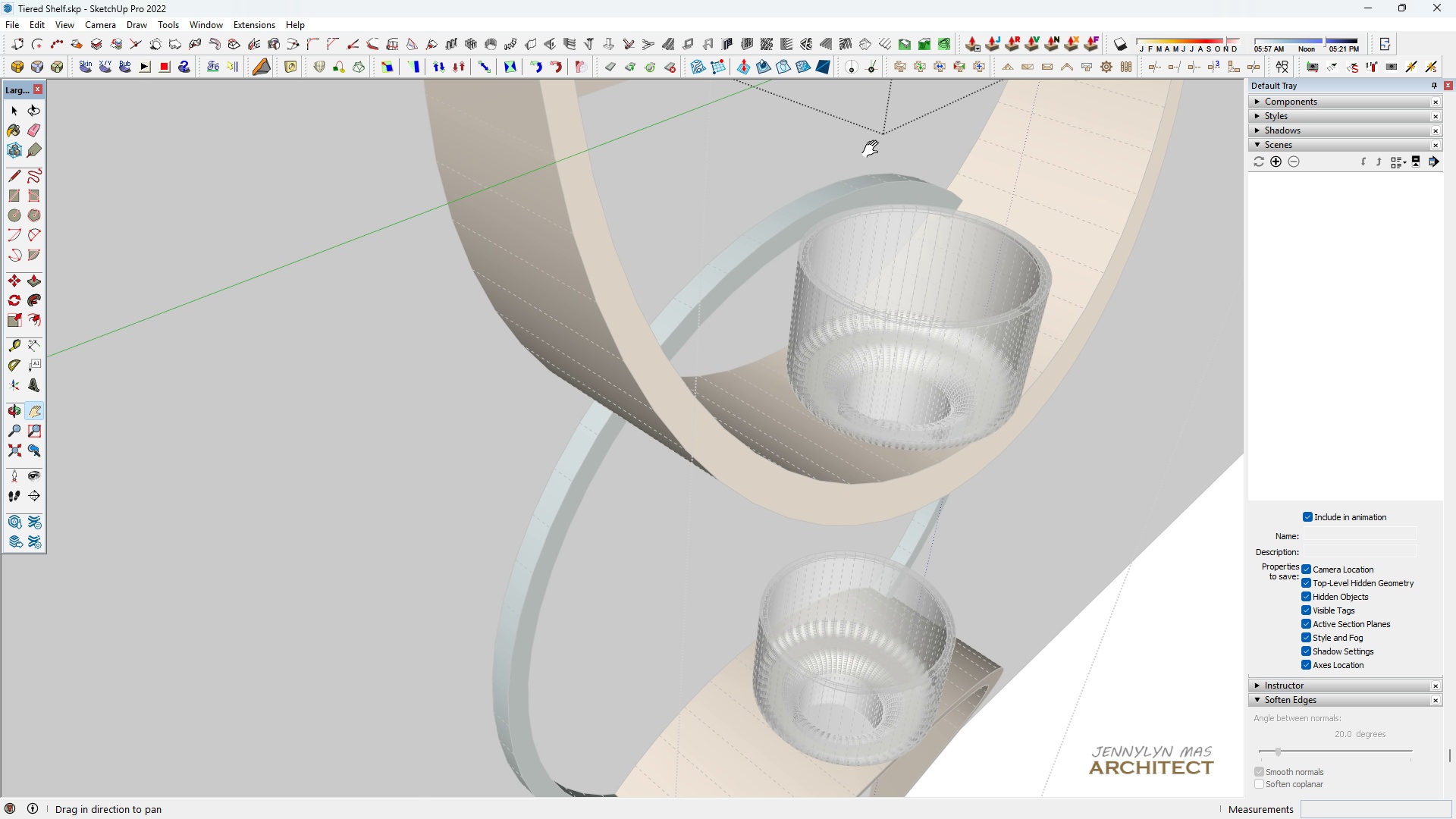 
left_click_drag(start_coordinate=[831, 190], to_coordinate=[643, 586])
 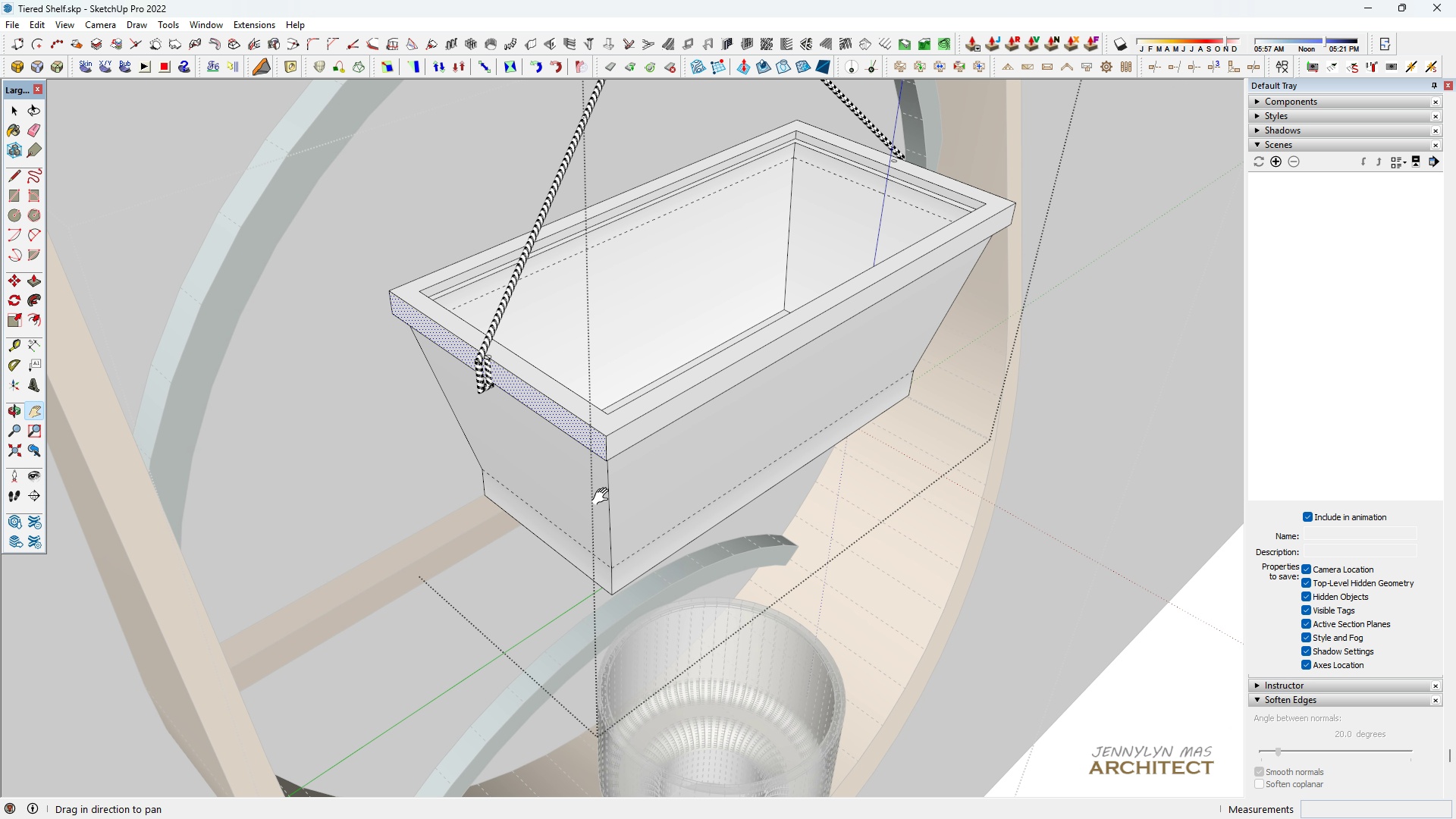 
scroll: coordinate [607, 482], scroll_direction: up, amount: 3.0
 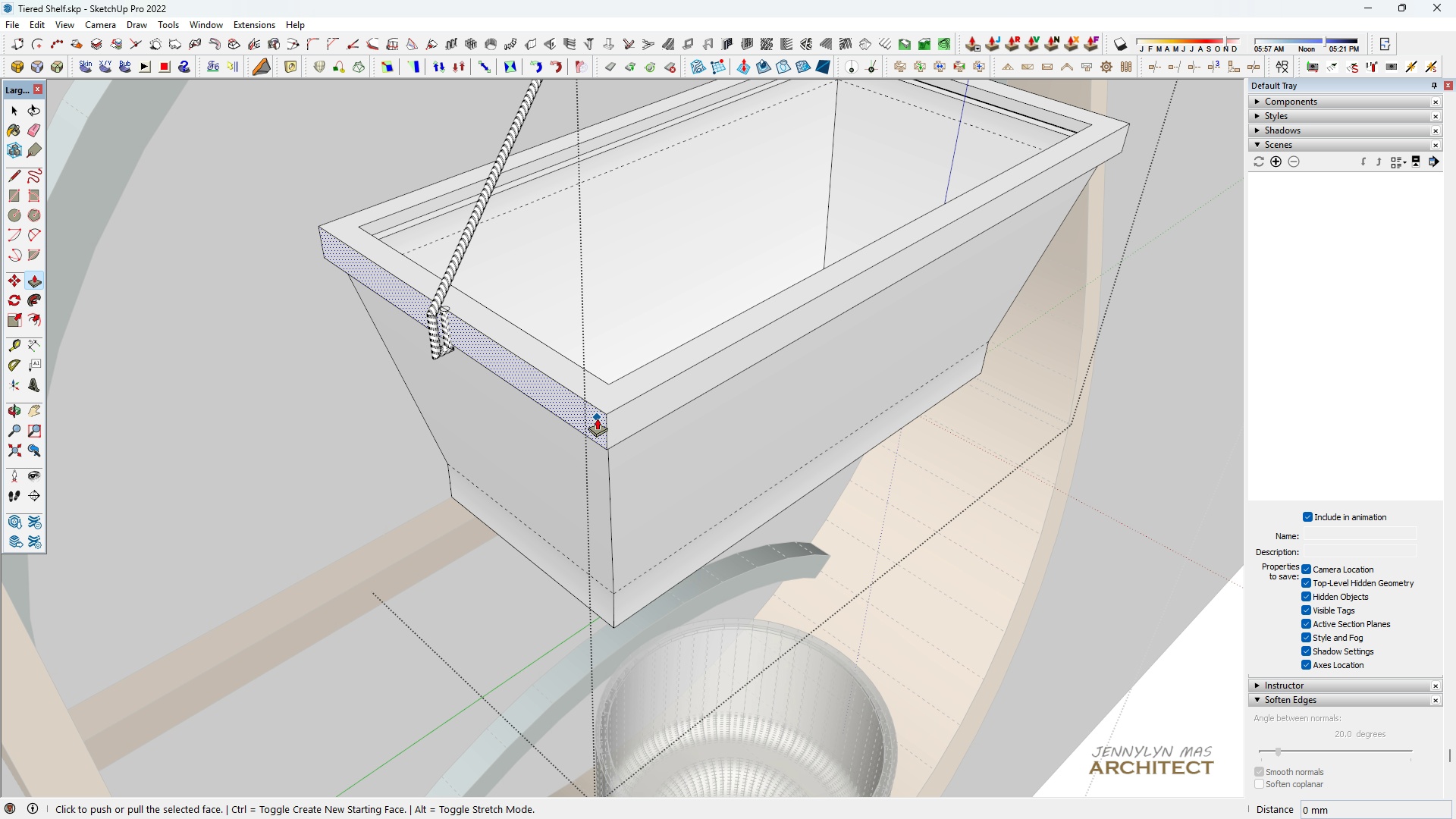 
left_click([597, 418])
 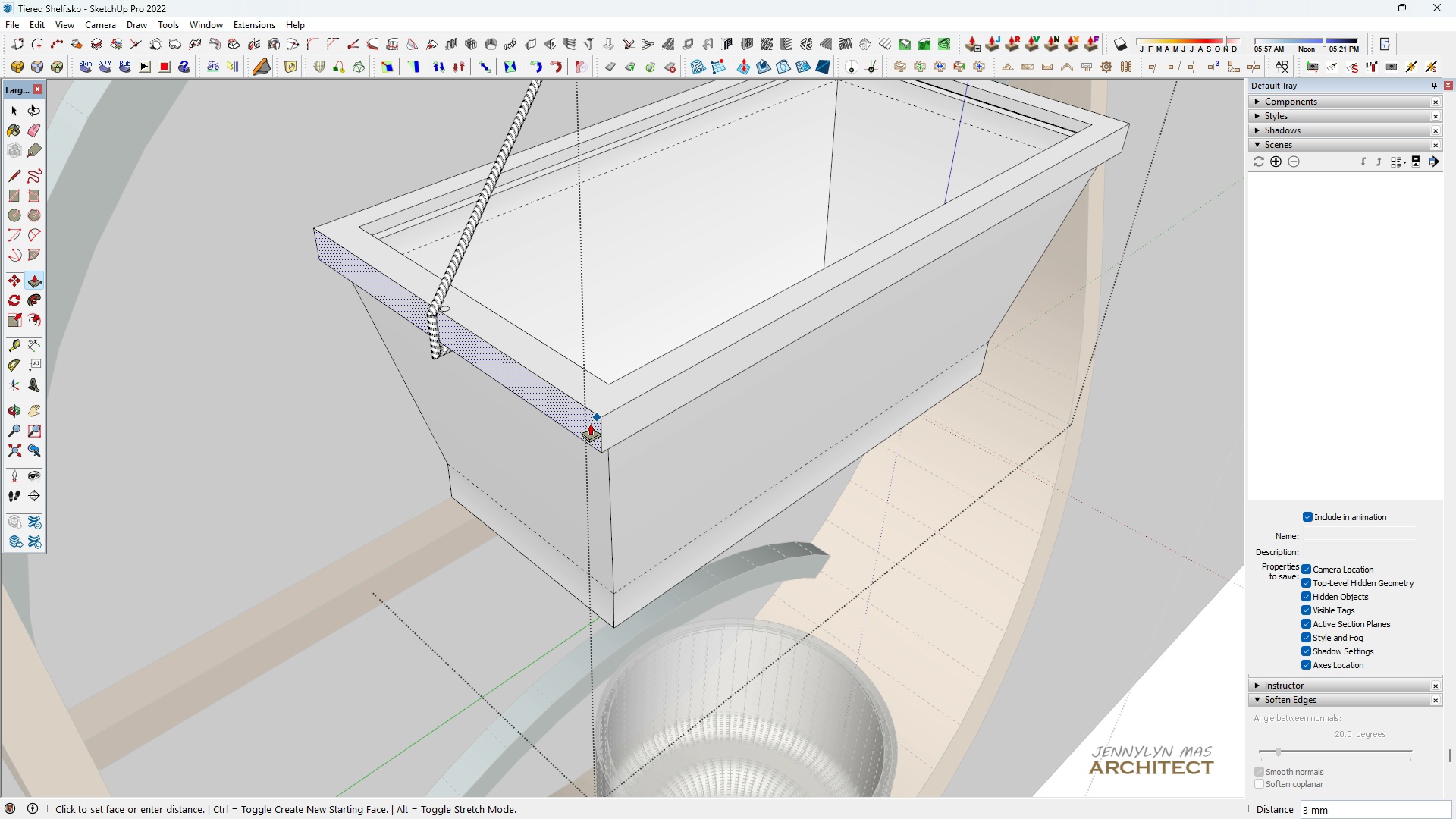 
key(3)
 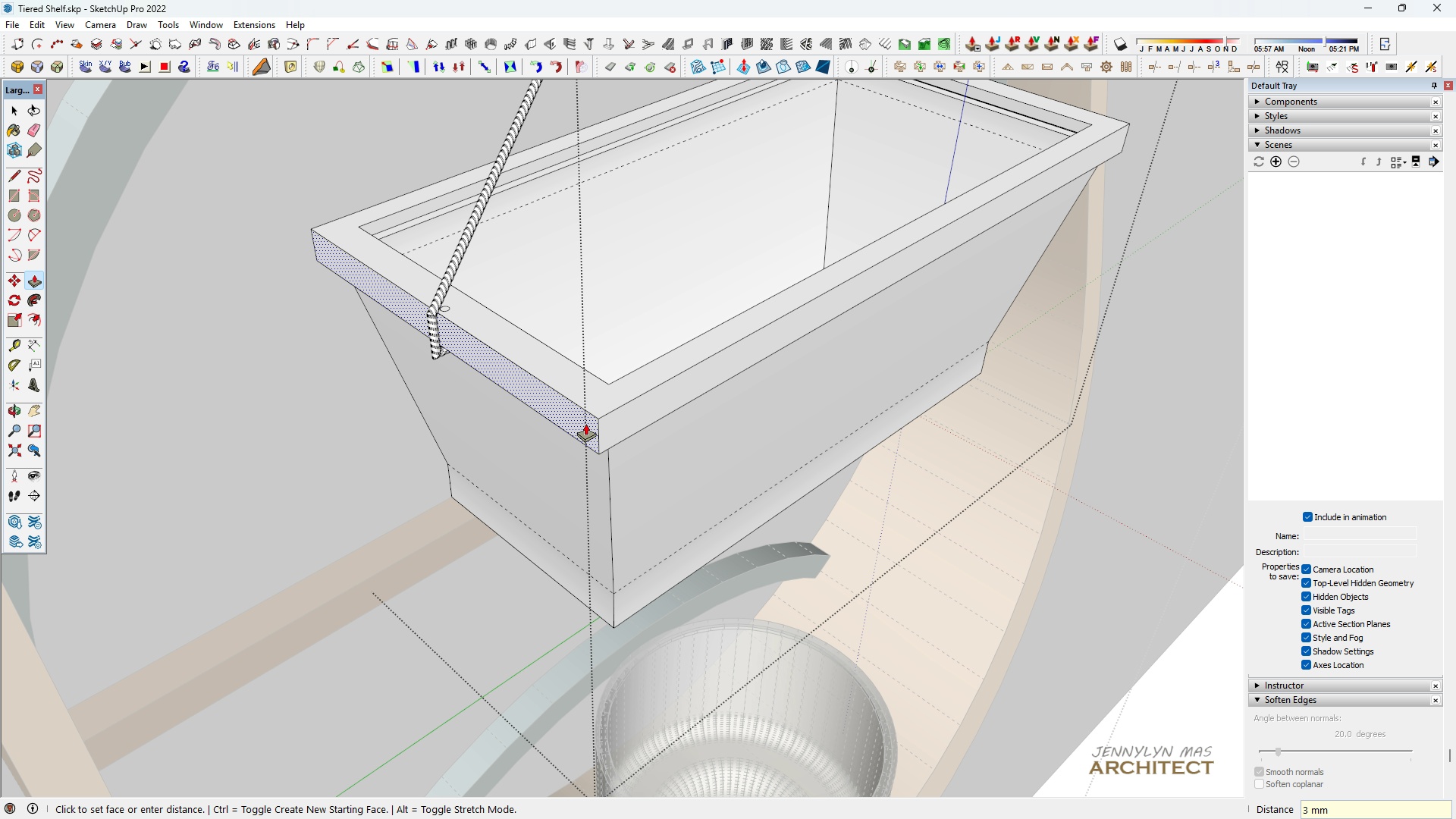 
key(Enter)
 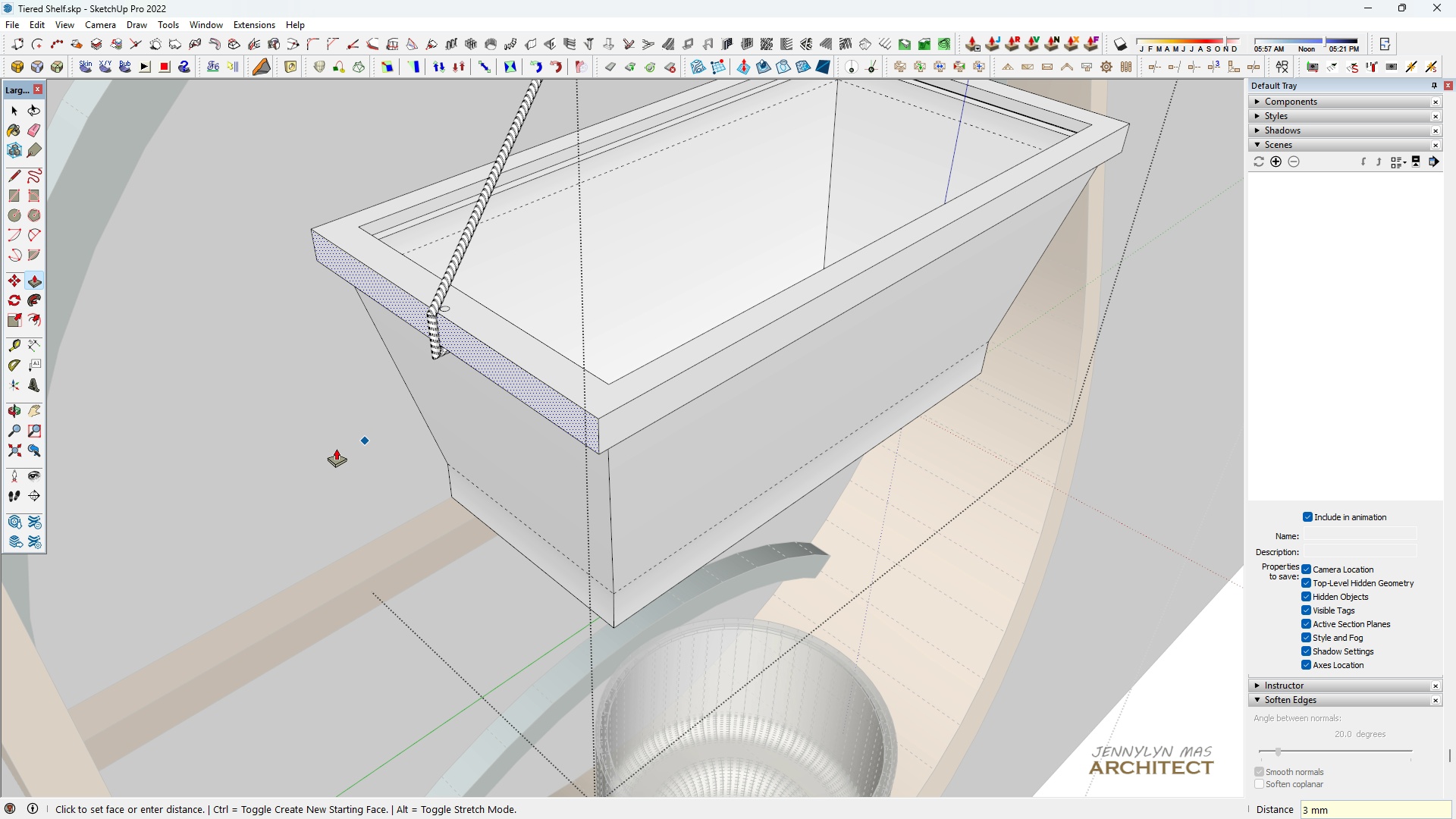 
scroll: coordinate [316, 457], scroll_direction: down, amount: 4.0
 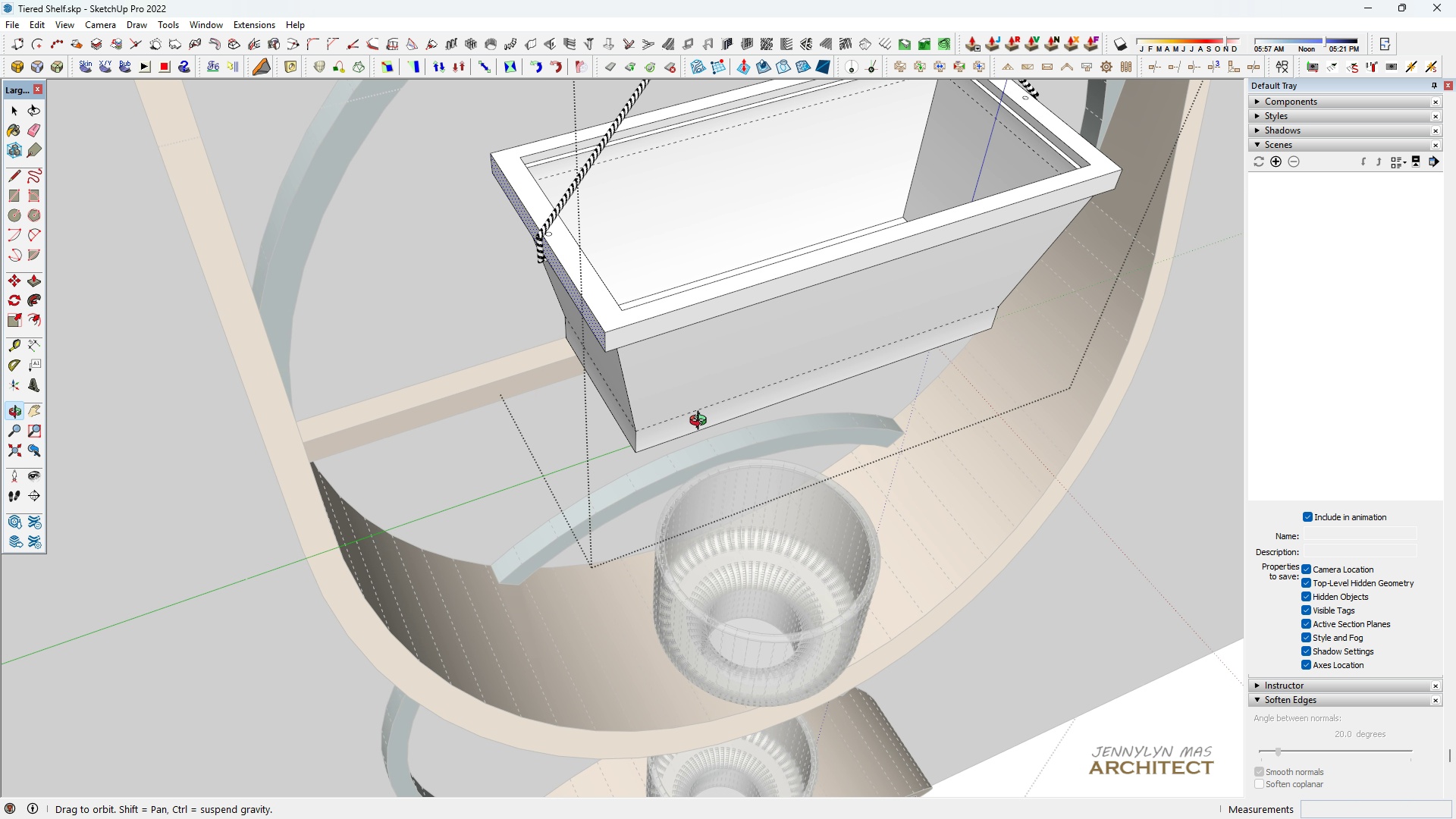 
scroll: coordinate [996, 193], scroll_direction: up, amount: 1.0
 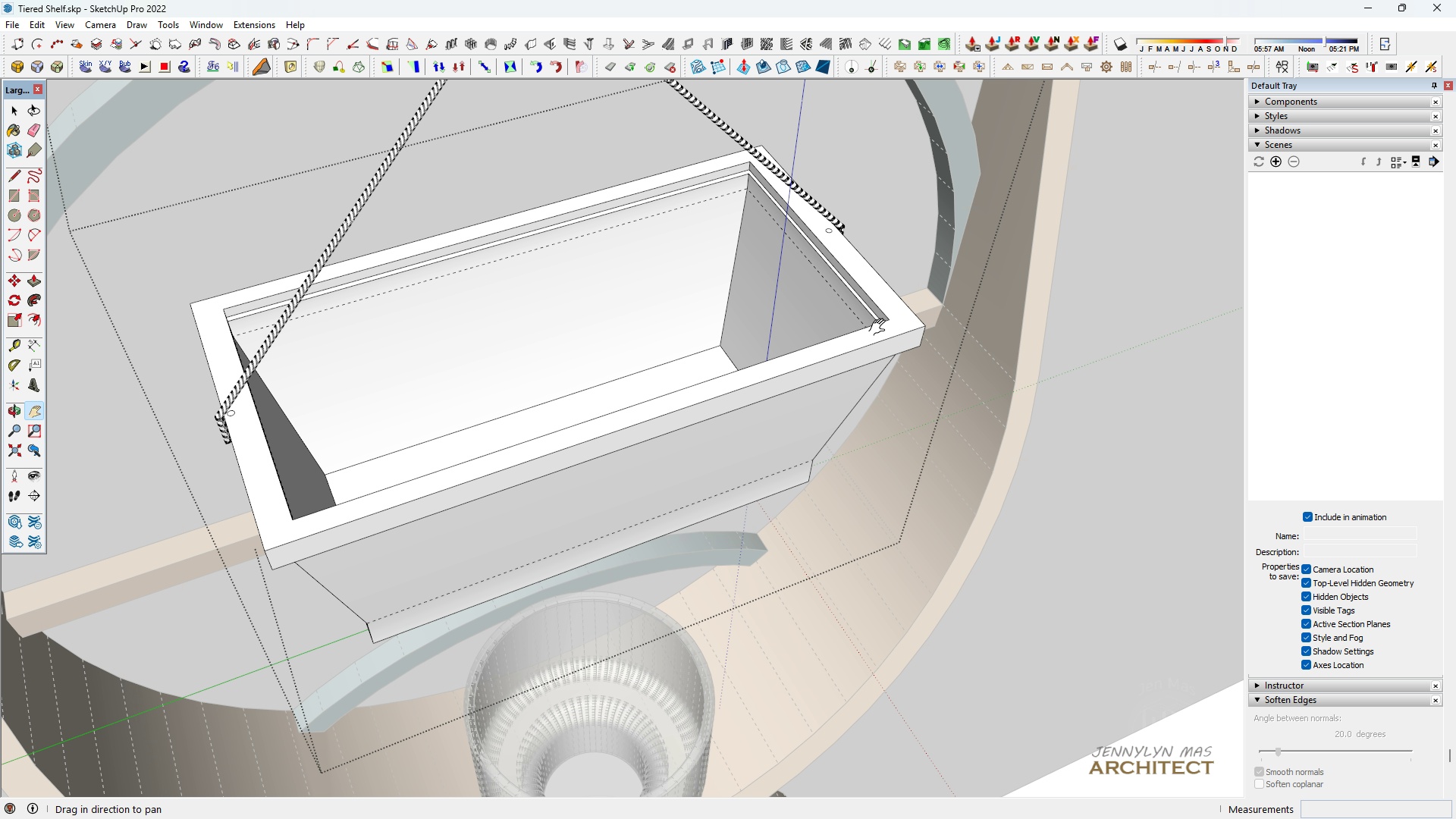 
key(Space)
 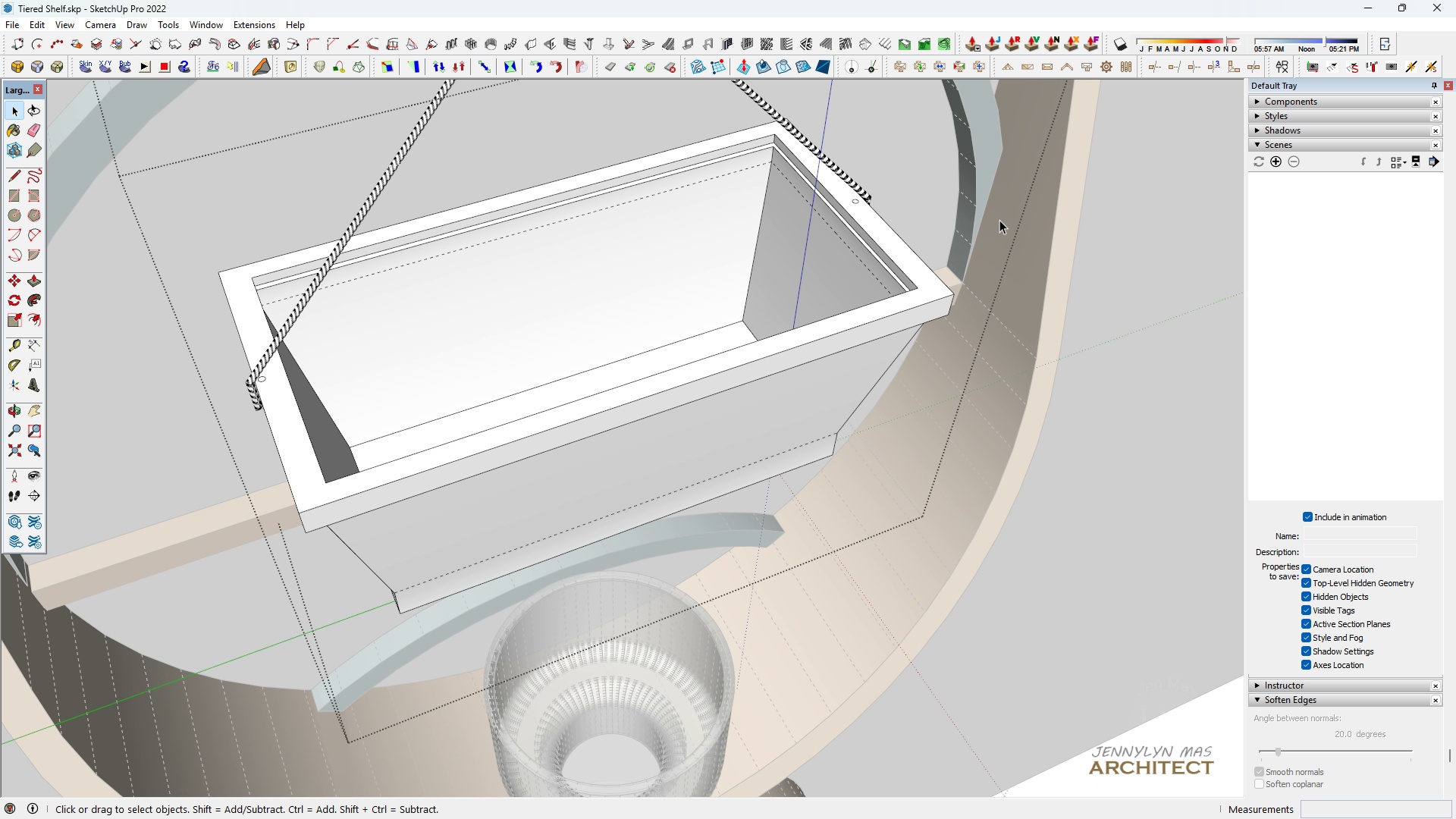 
key(H)
 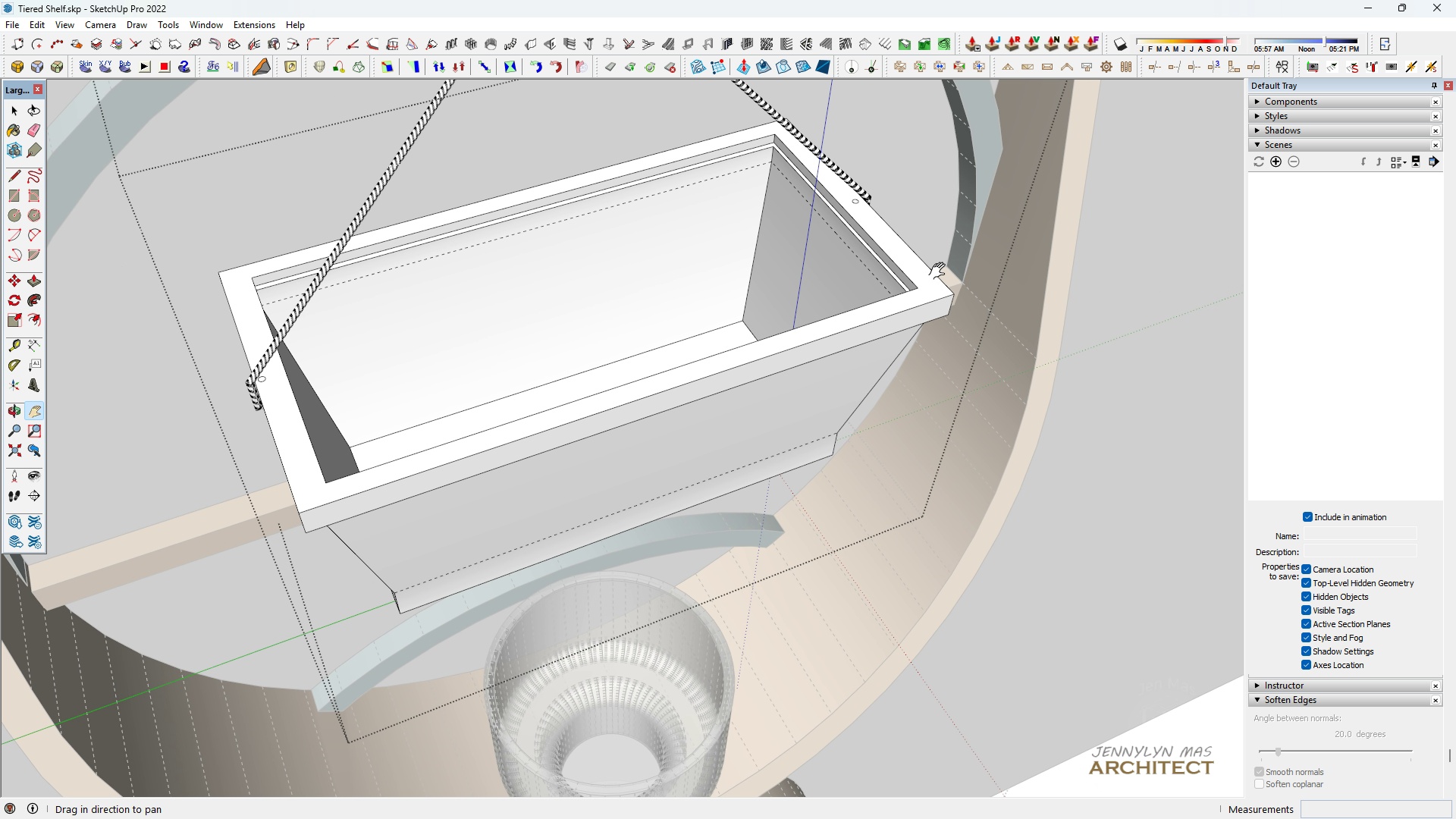 
left_click_drag(start_coordinate=[911, 296], to_coordinate=[882, 328])
 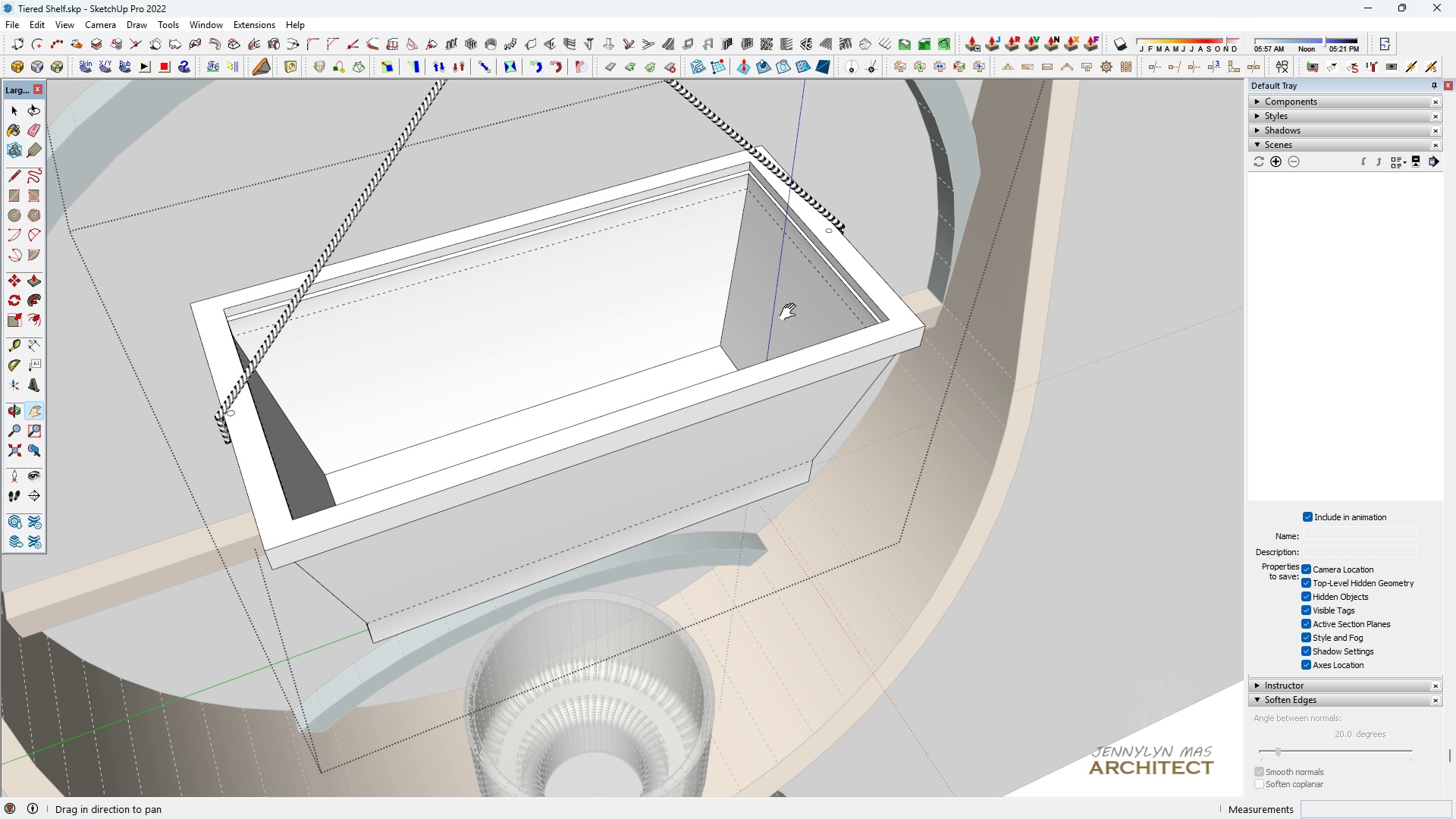 
scroll: coordinate [780, 302], scroll_direction: up, amount: 3.0
 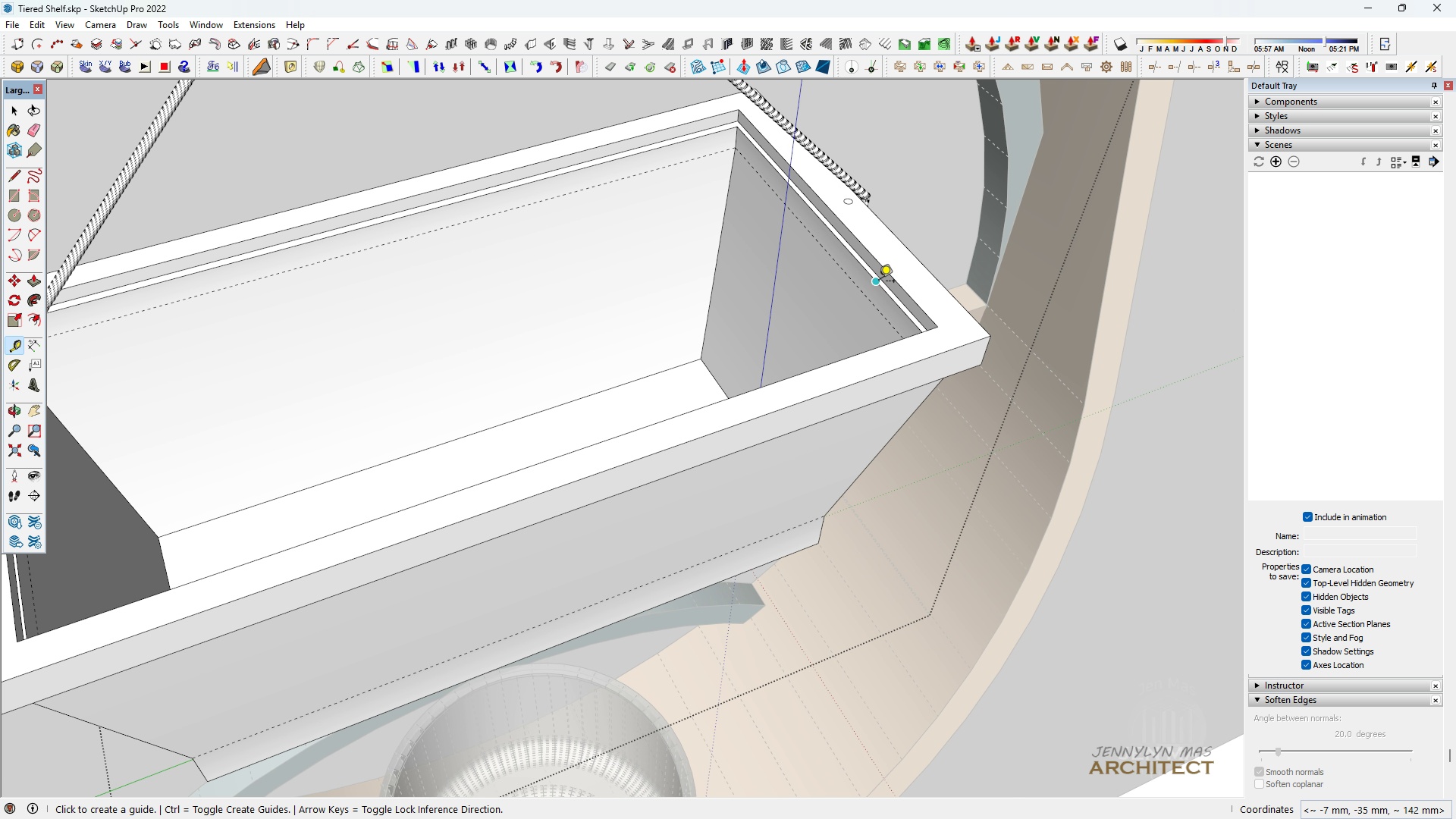 
key(Space)
 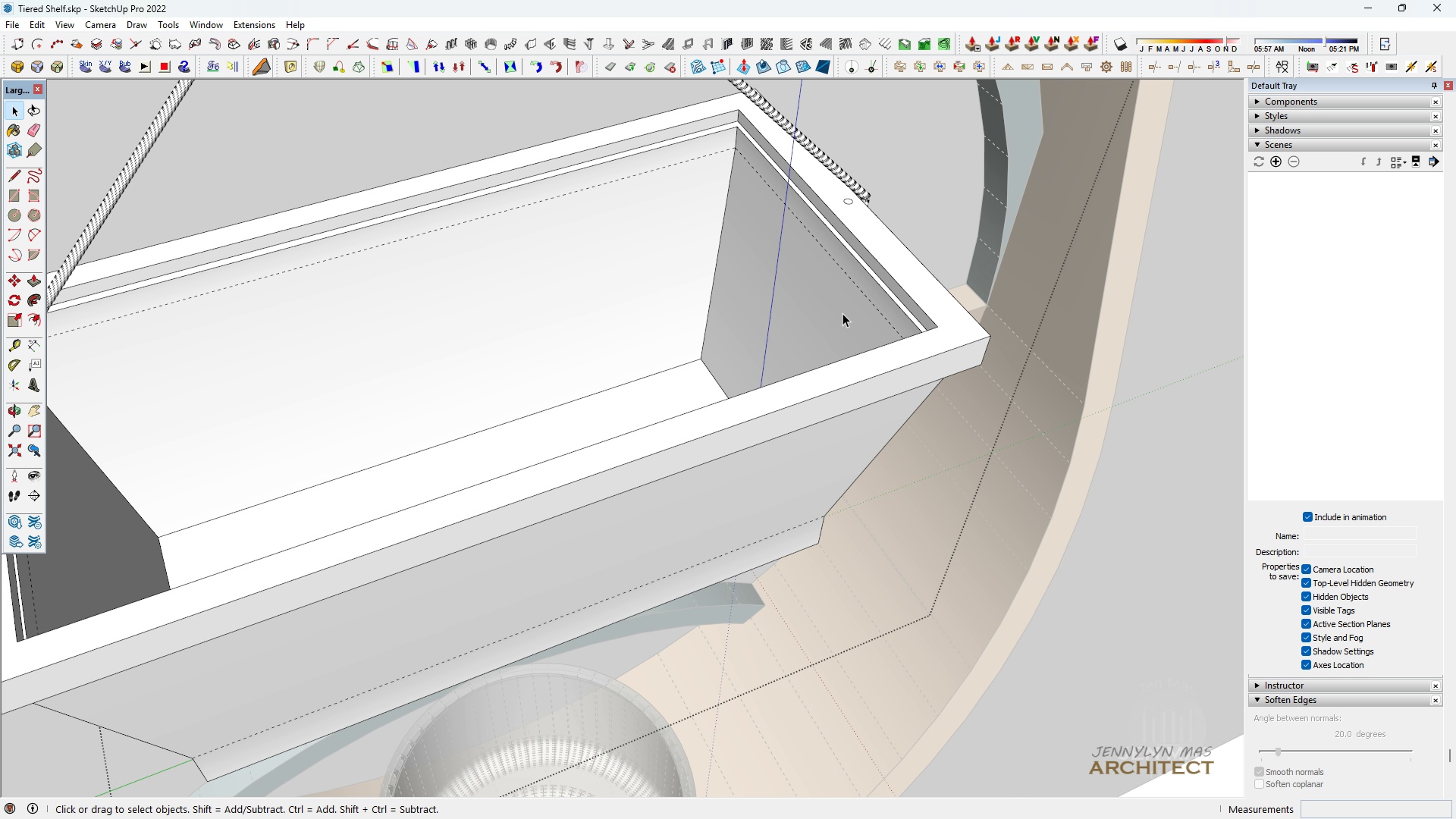 
key(T)
 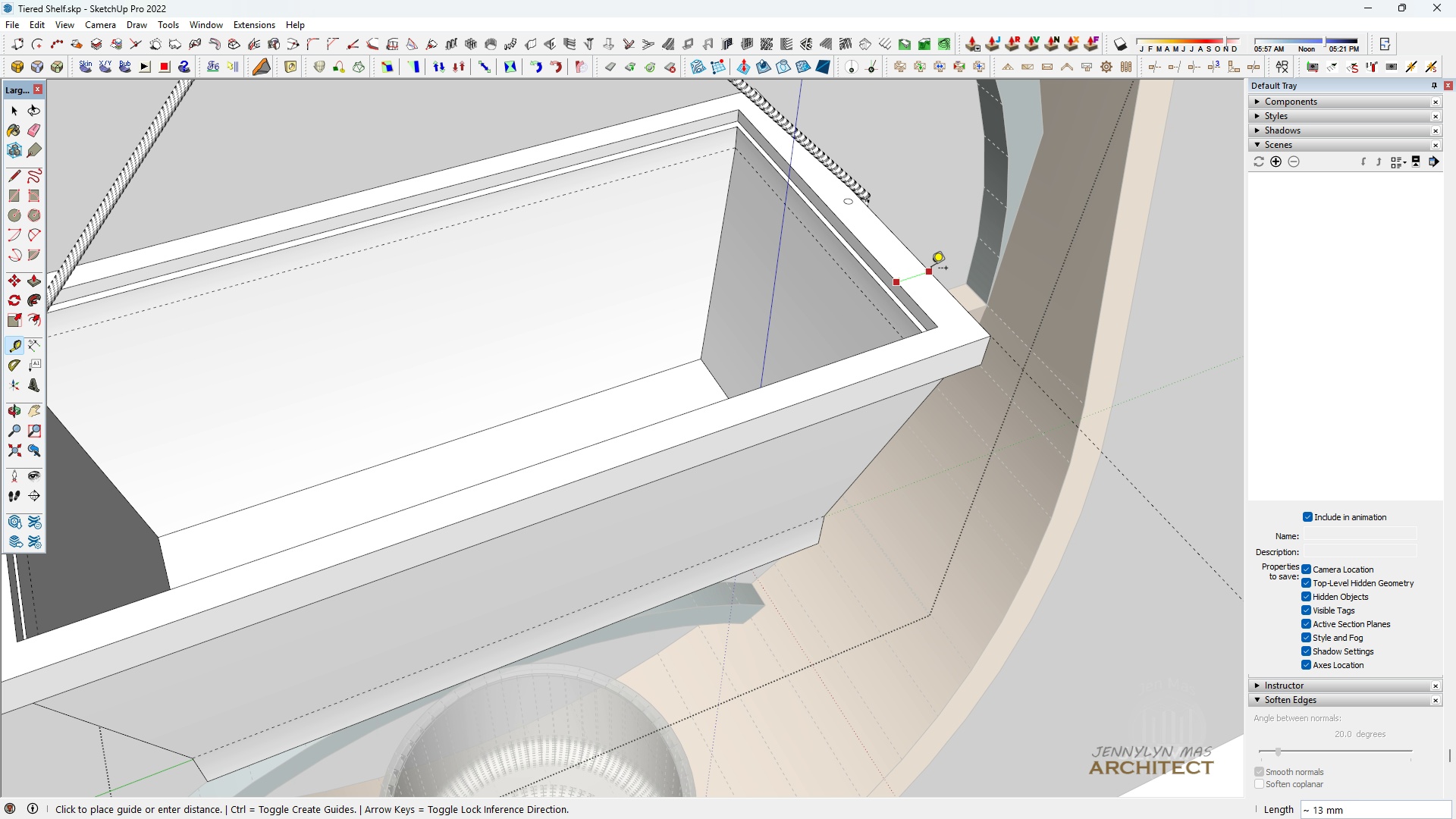 
scroll: coordinate [422, 460], scroll_direction: down, amount: 3.0
 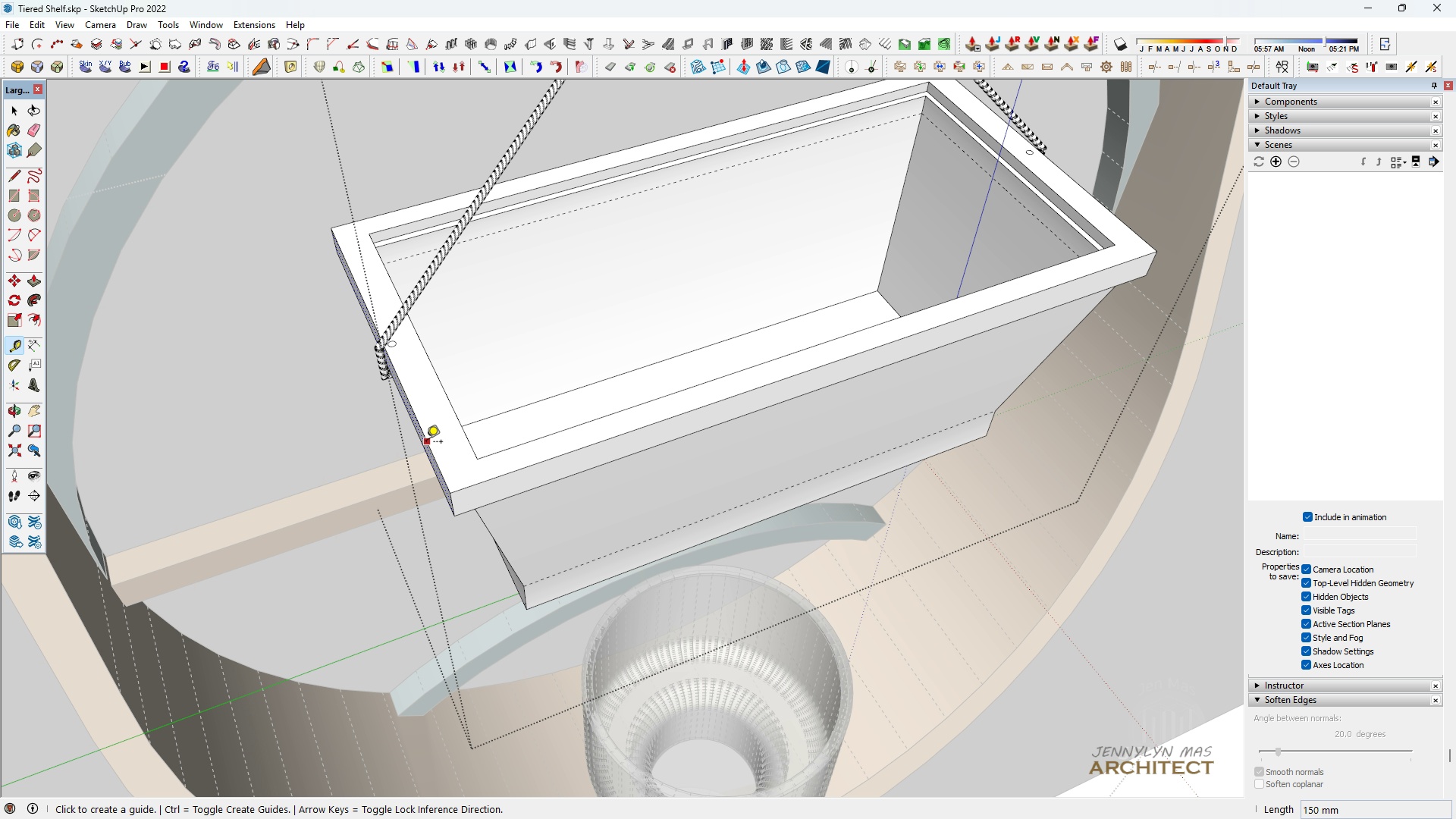 
key(Space)
 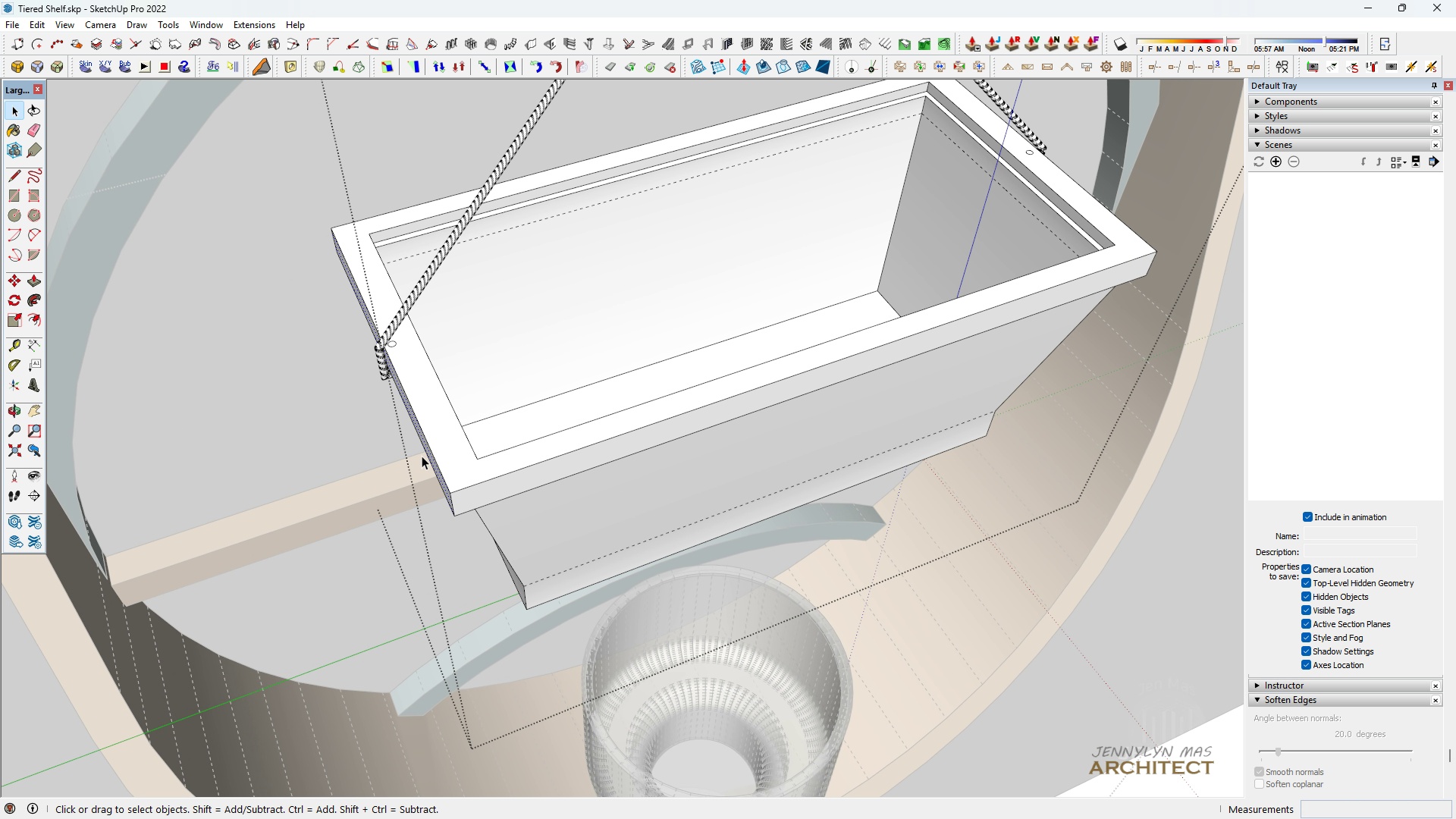 
key(T)
 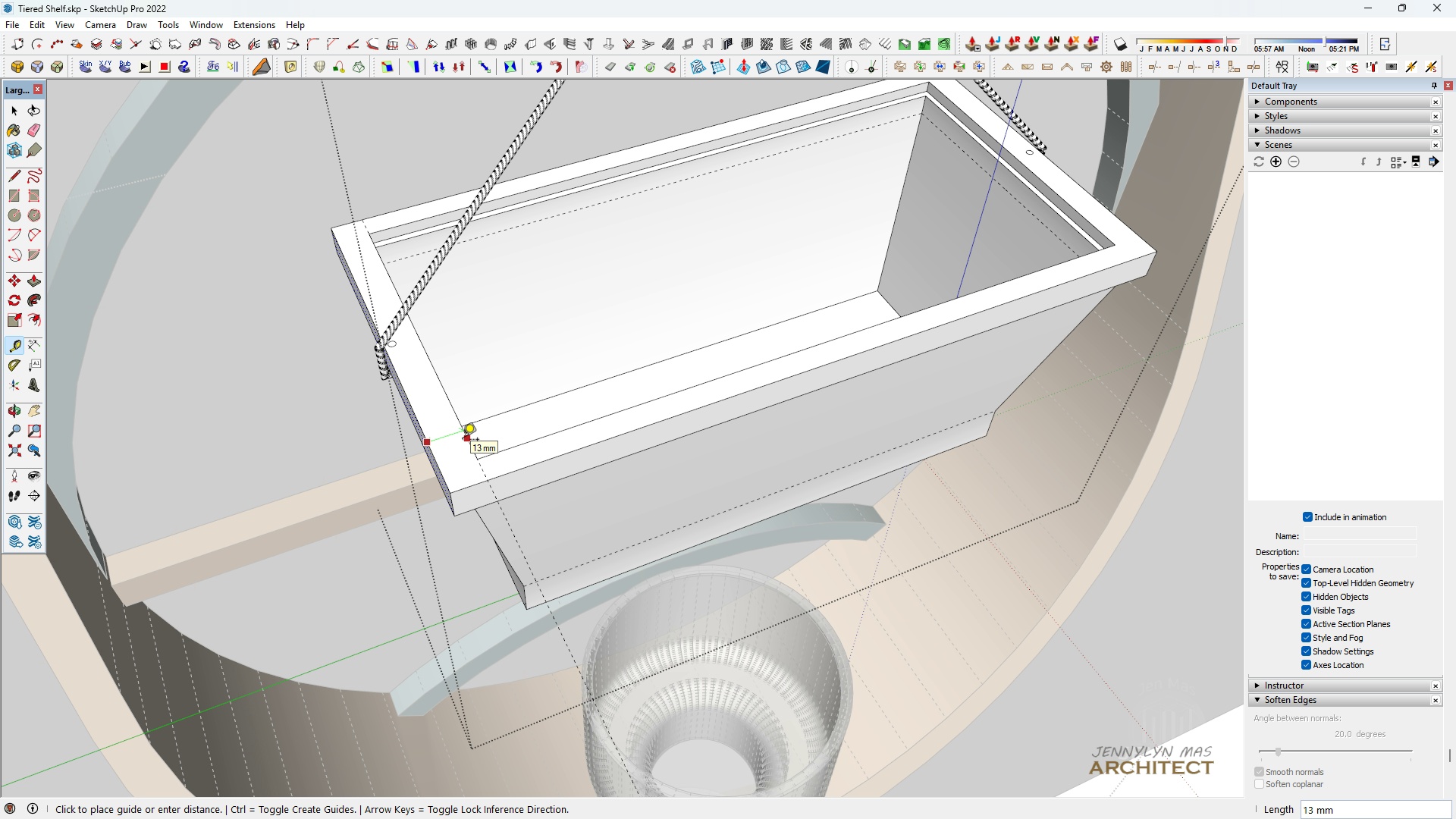 
key(Space)
 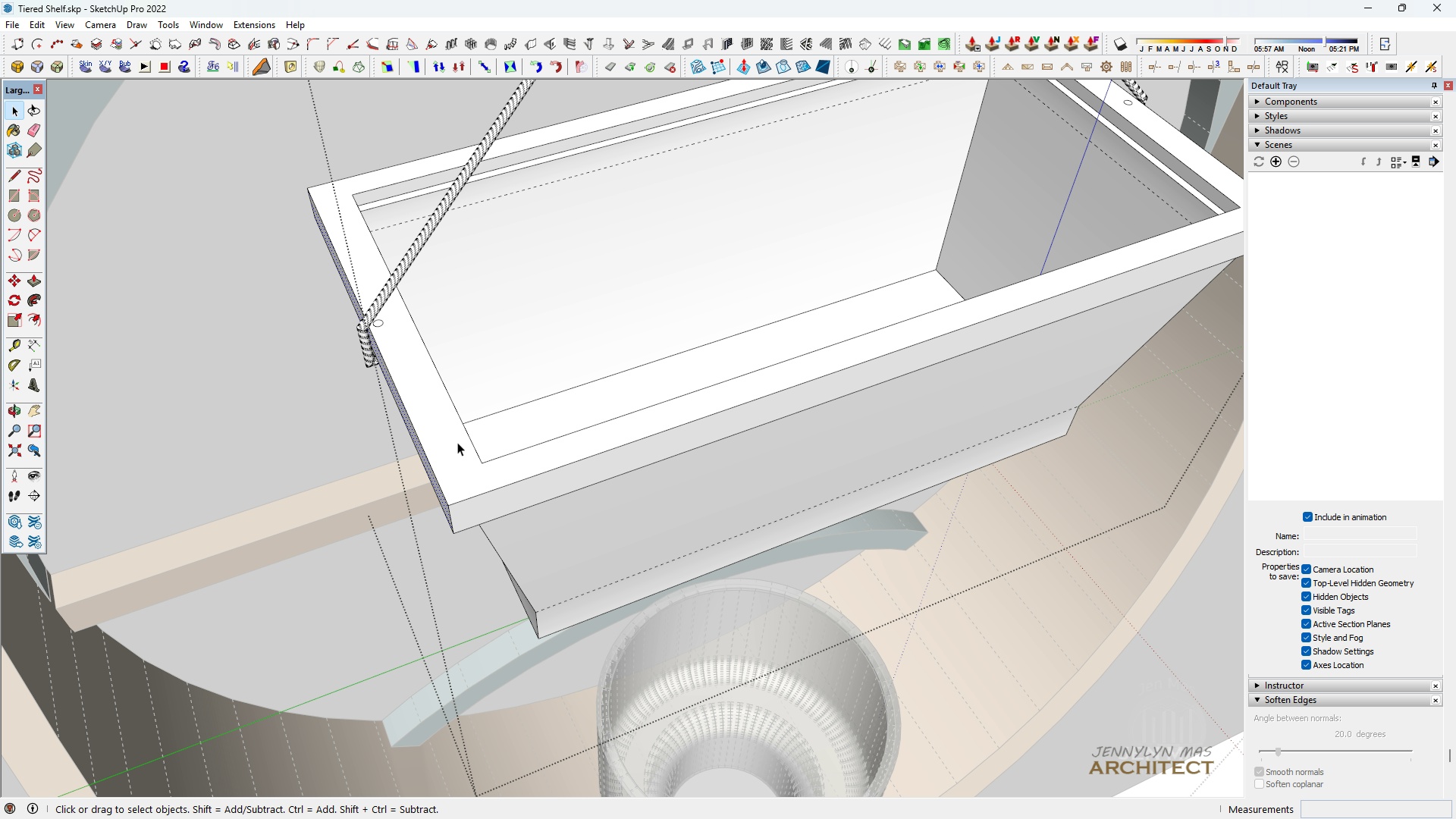 
scroll: coordinate [454, 276], scroll_direction: up, amount: 7.0
 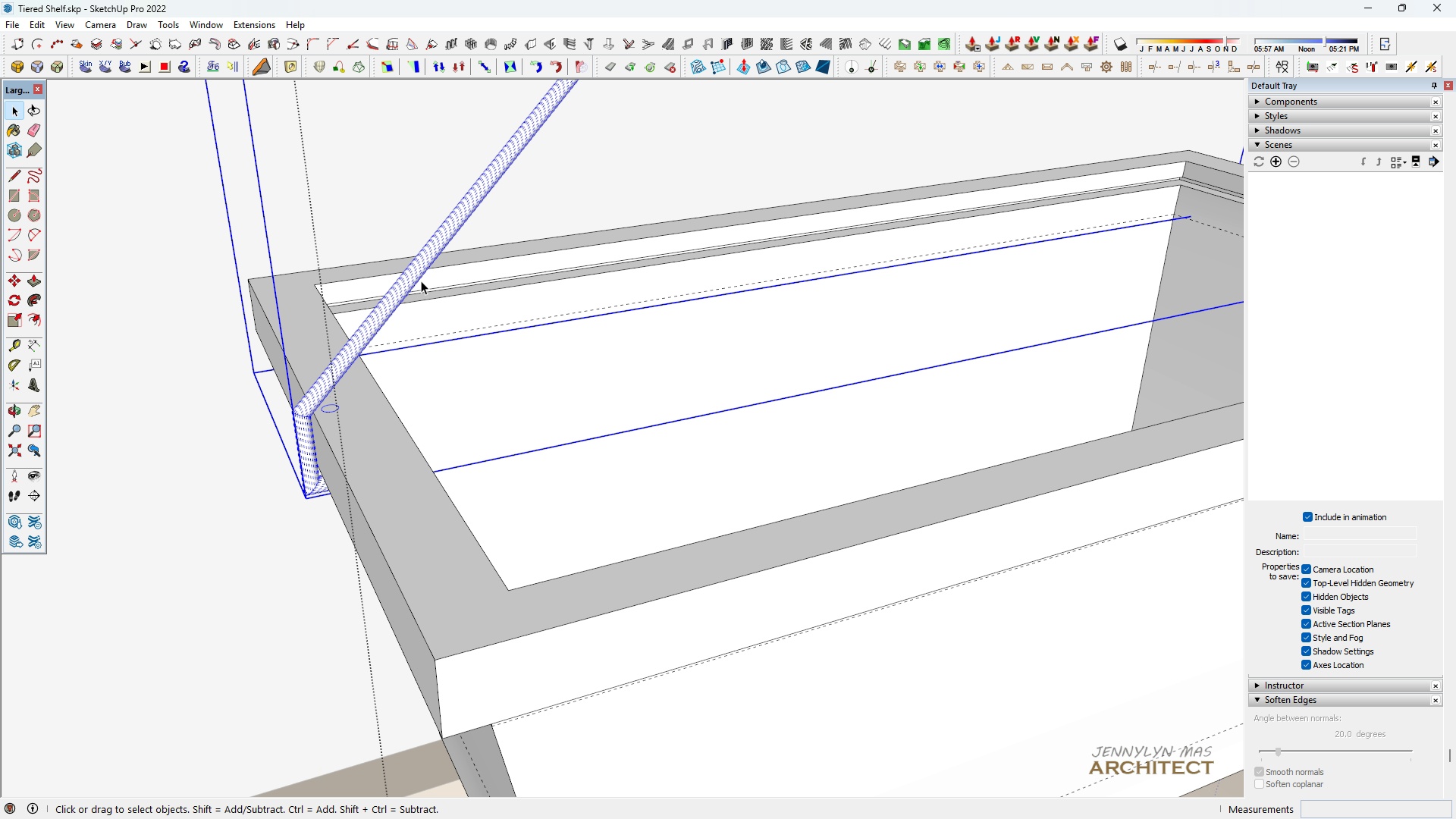 
double_click([421, 281])
 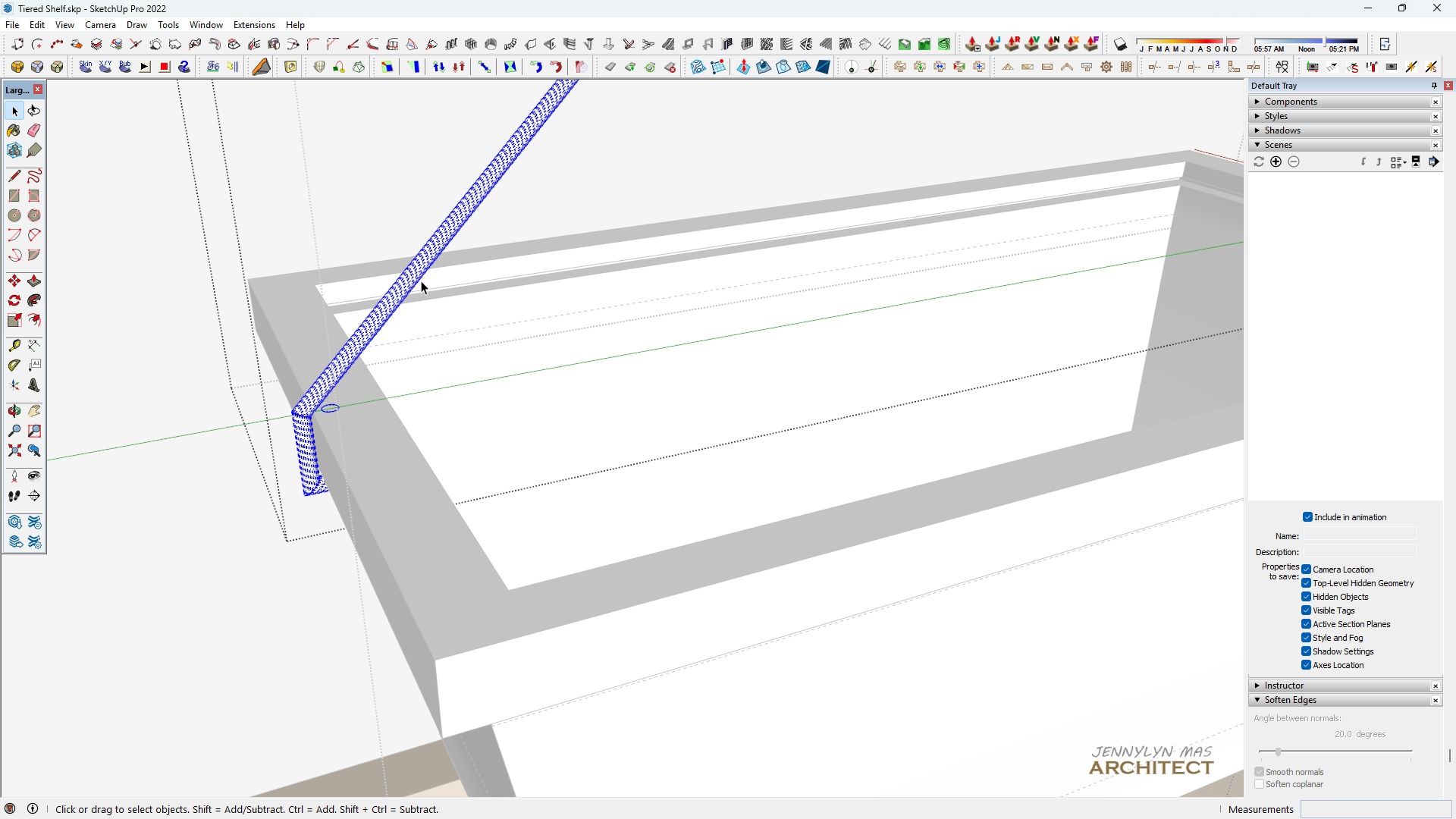 
triple_click([421, 281])
 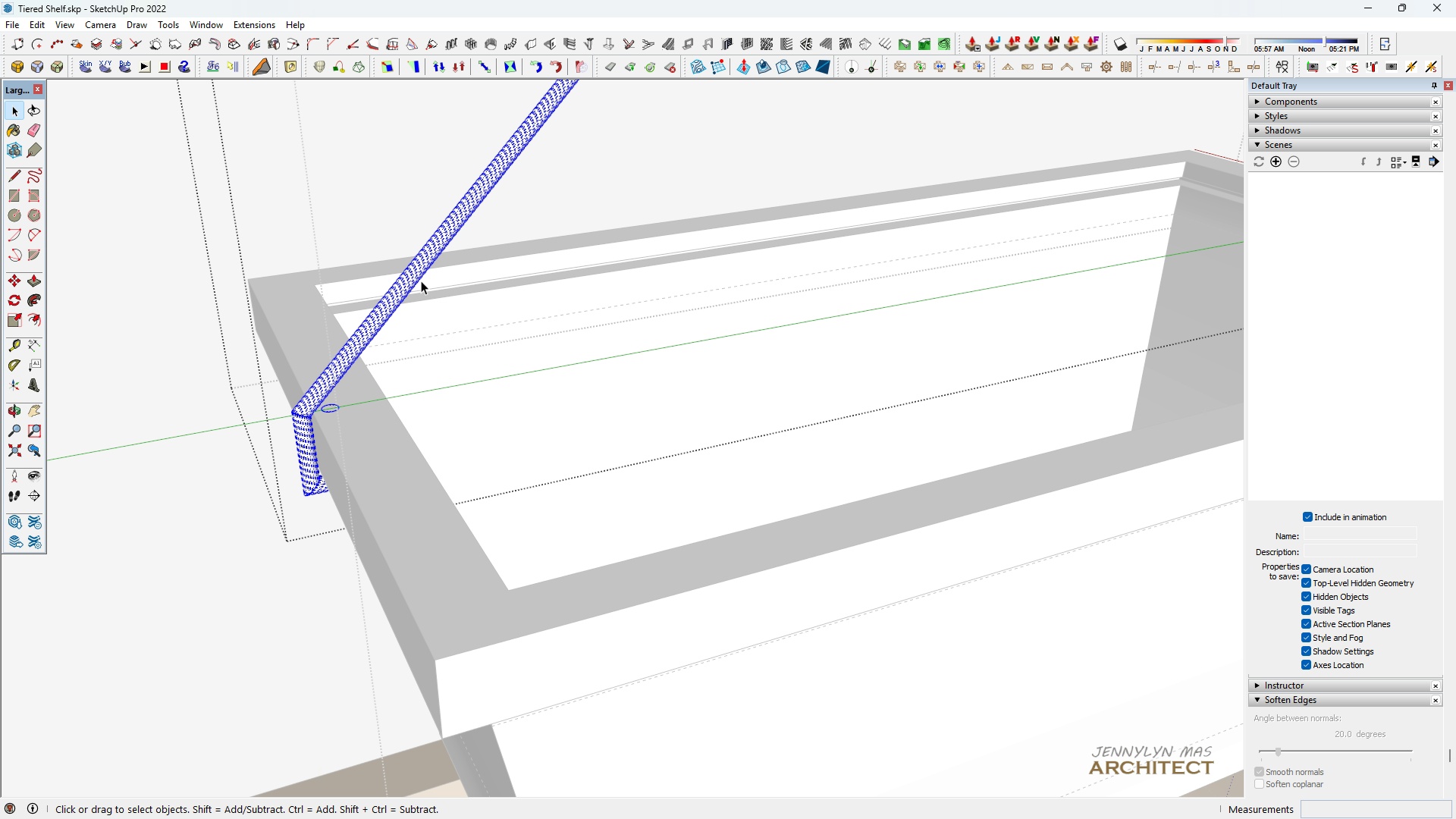 
triple_click([421, 281])
 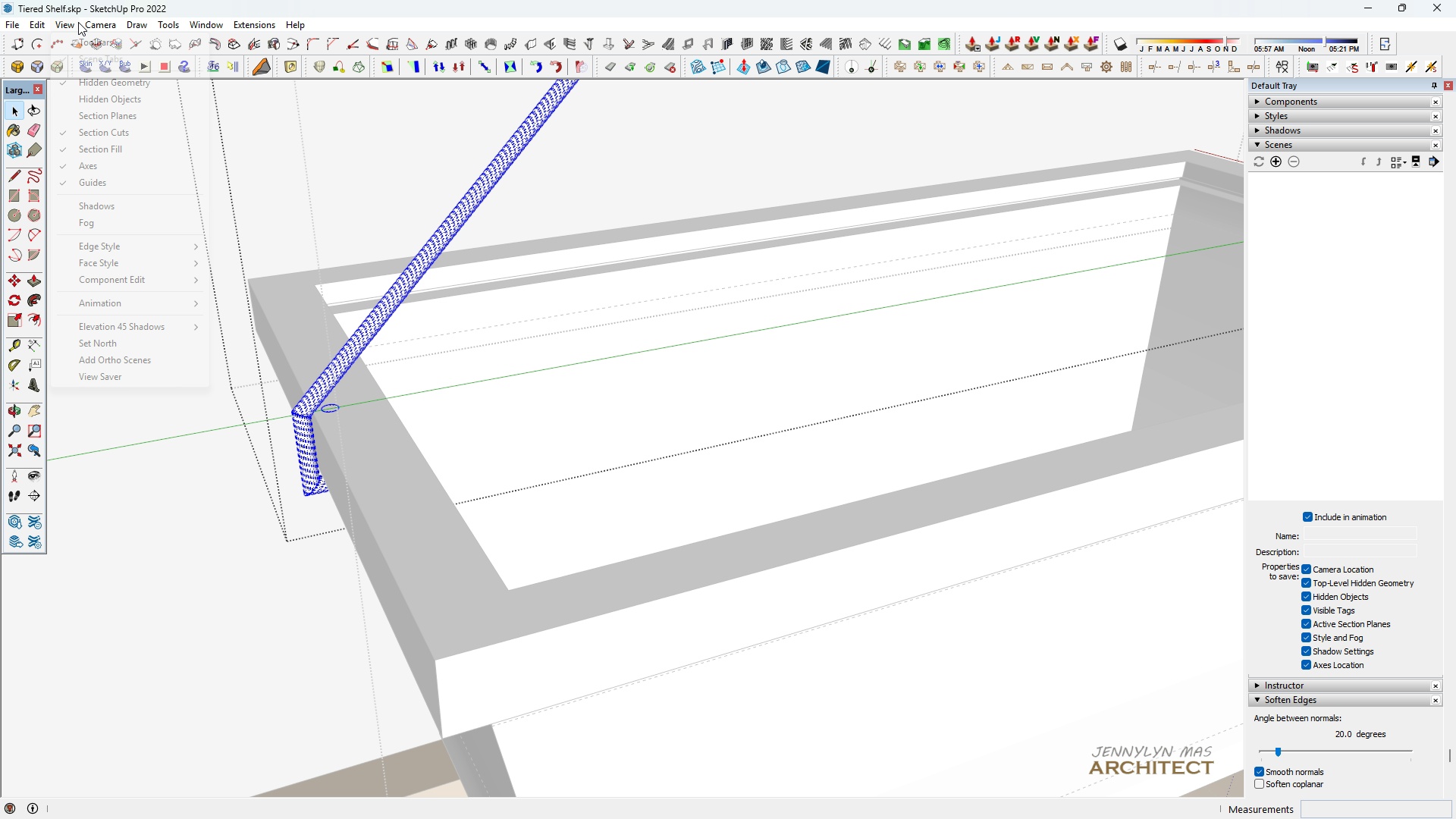 
left_click([78, 22])
 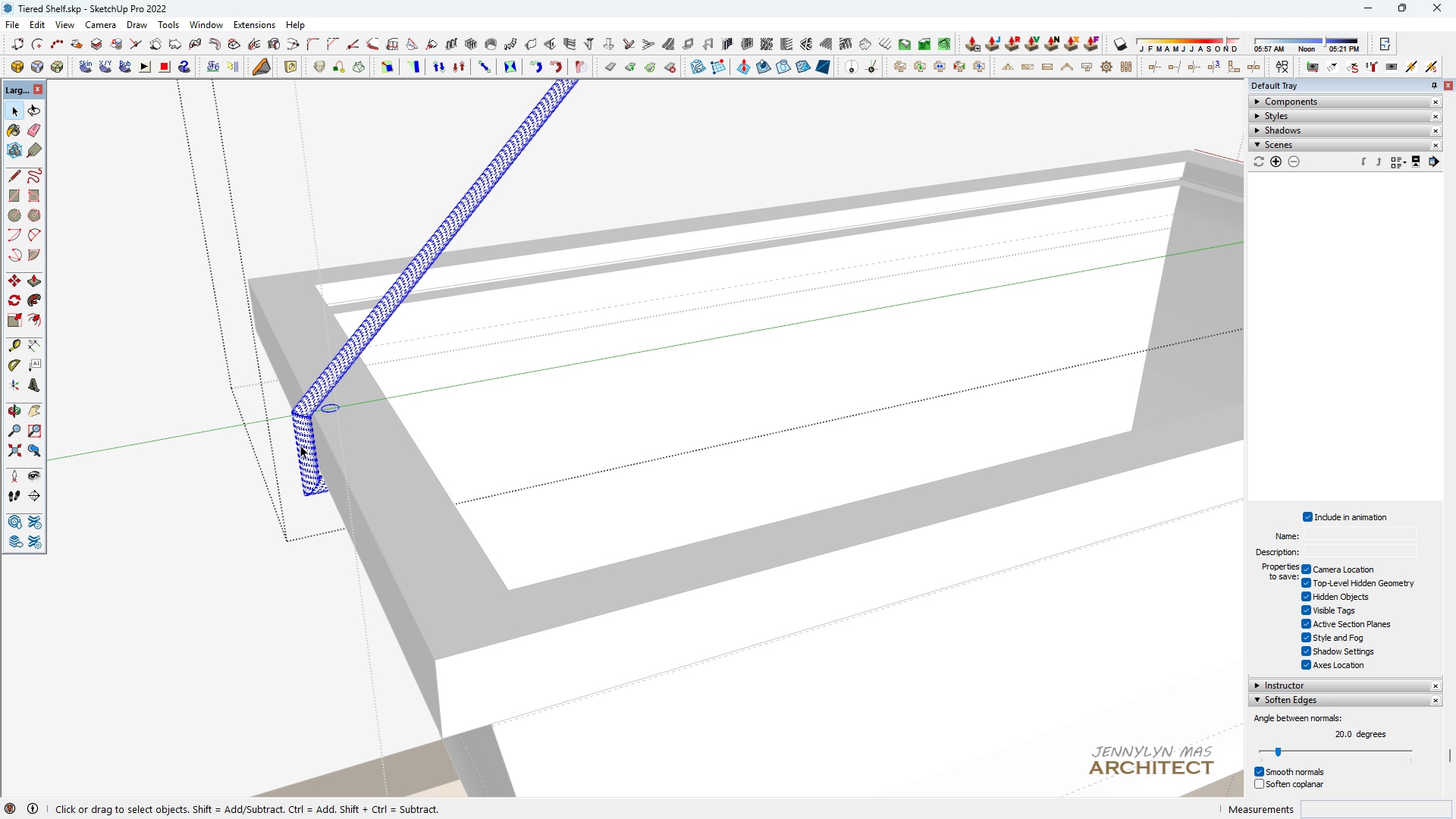 
double_click([300, 445])
 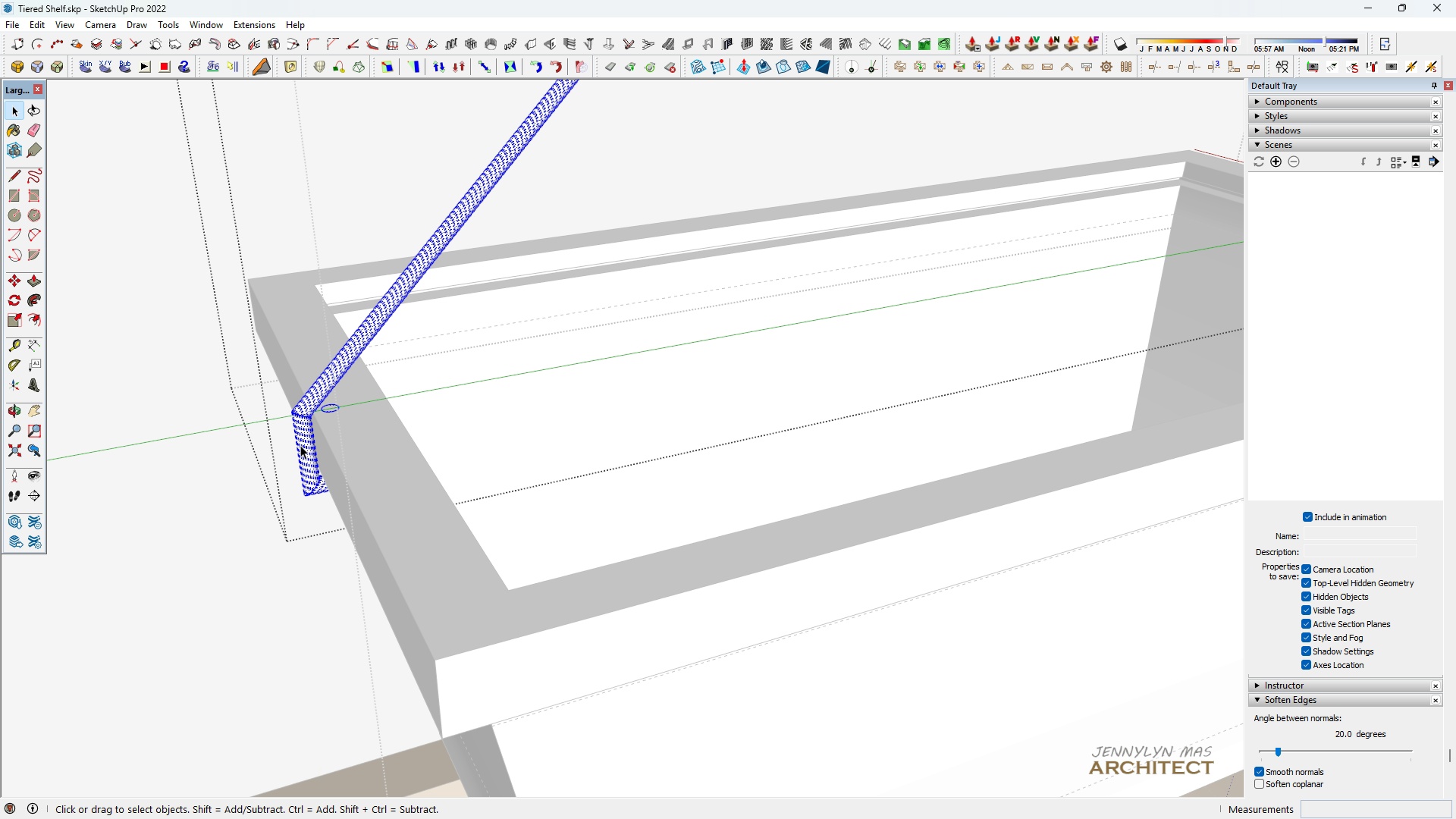 
triple_click([300, 445])
 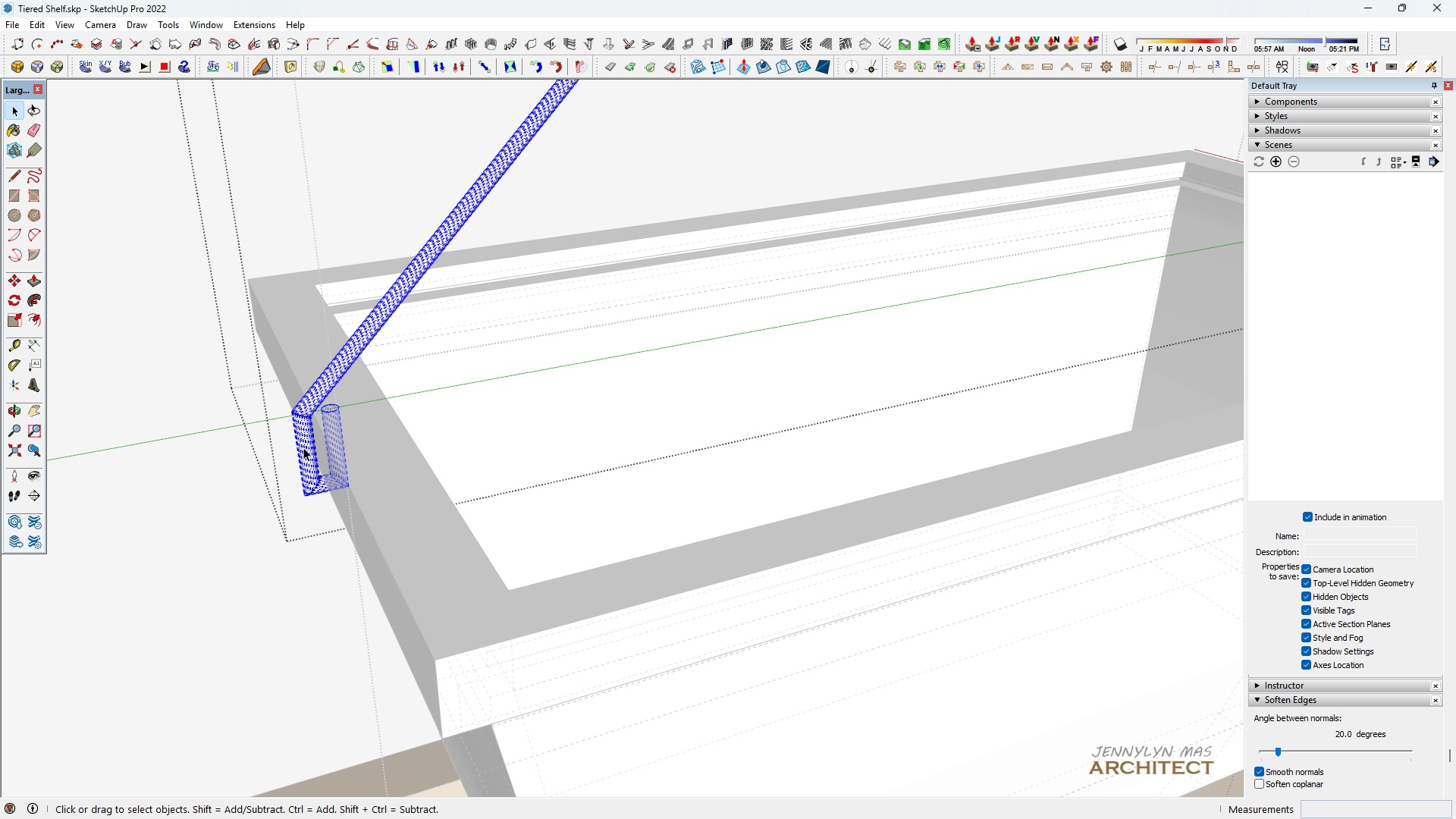 
key(K)
 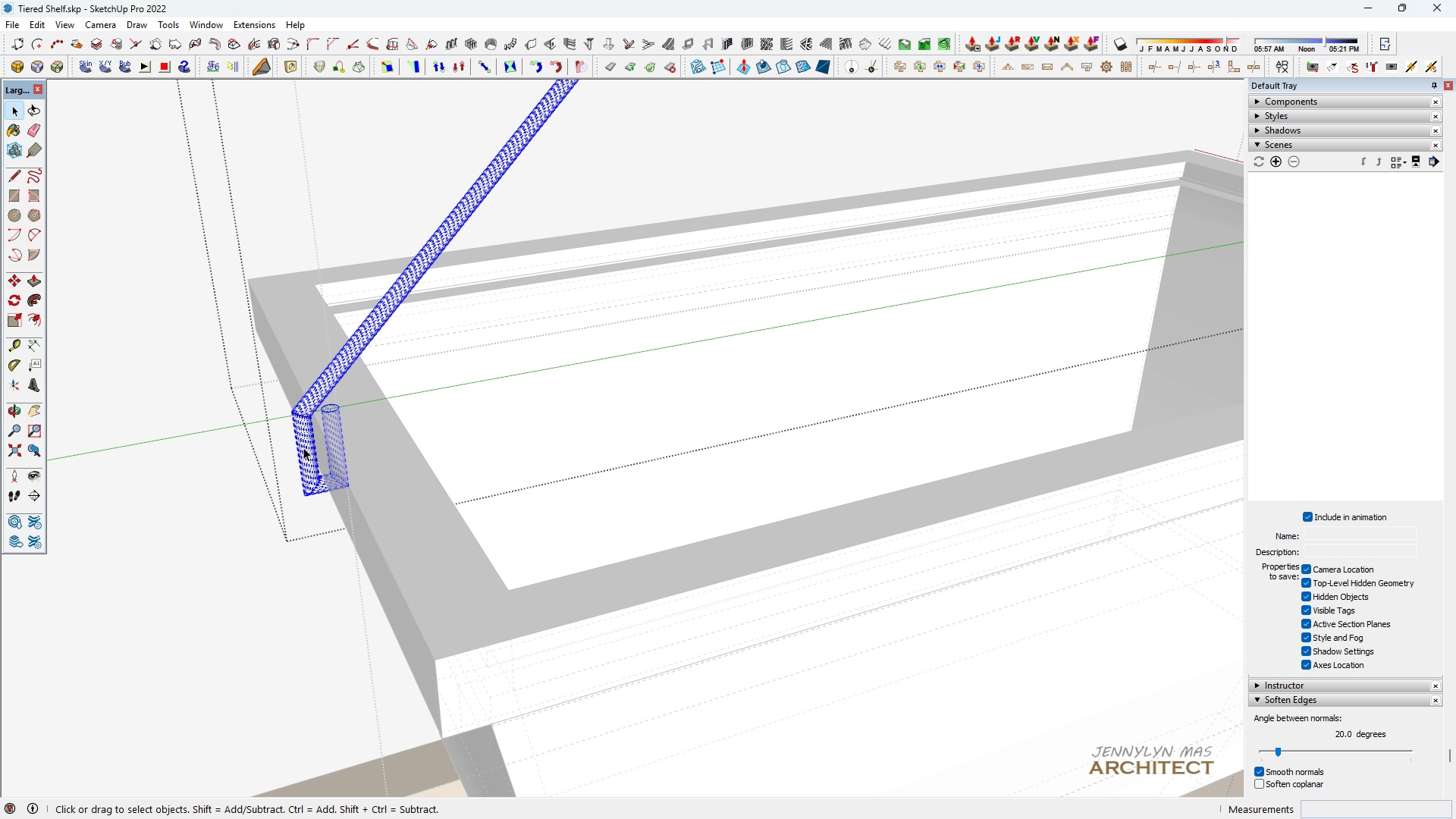 
scroll: coordinate [339, 364], scroll_direction: up, amount: 13.0
 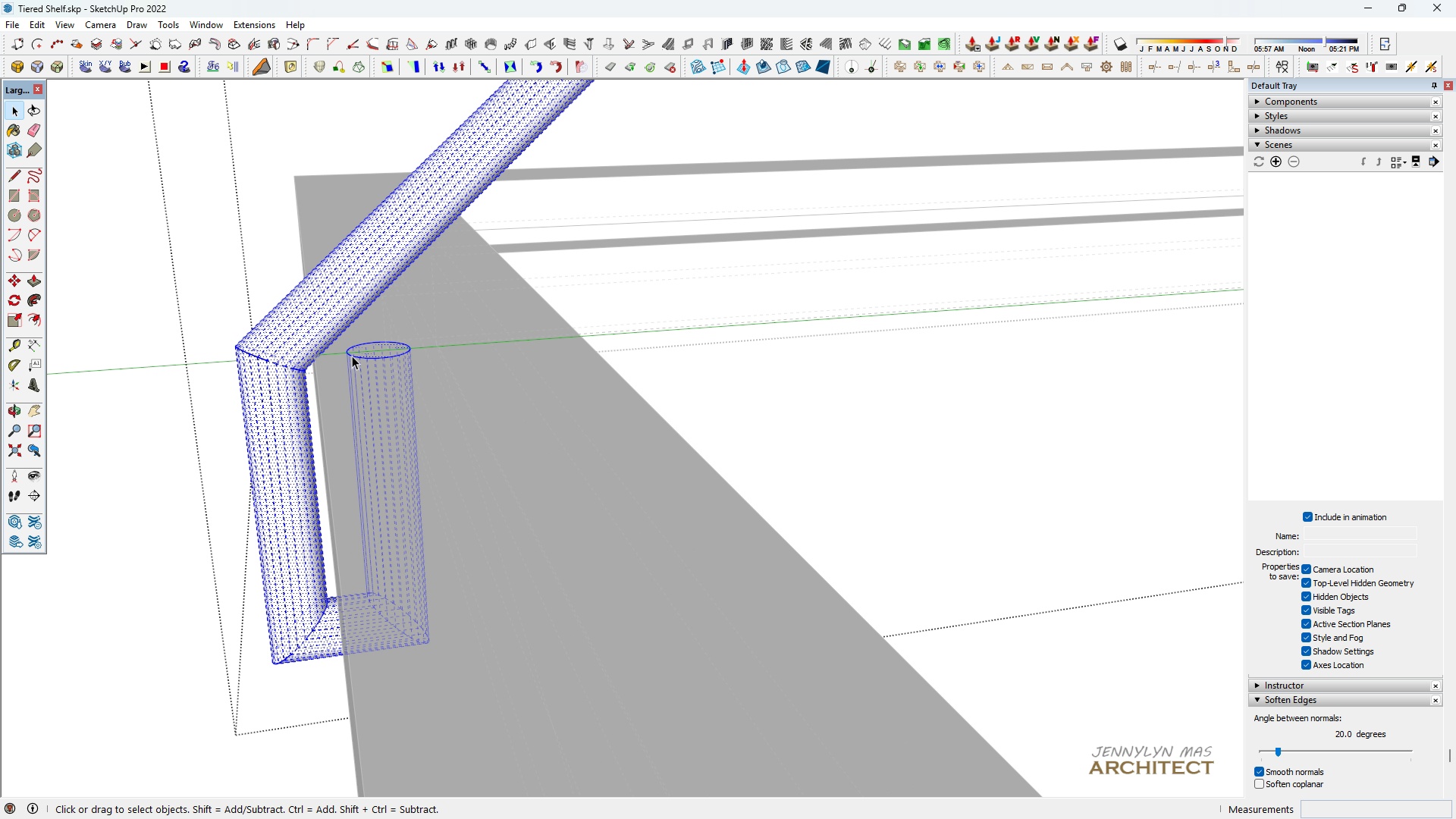 
key(Space)
 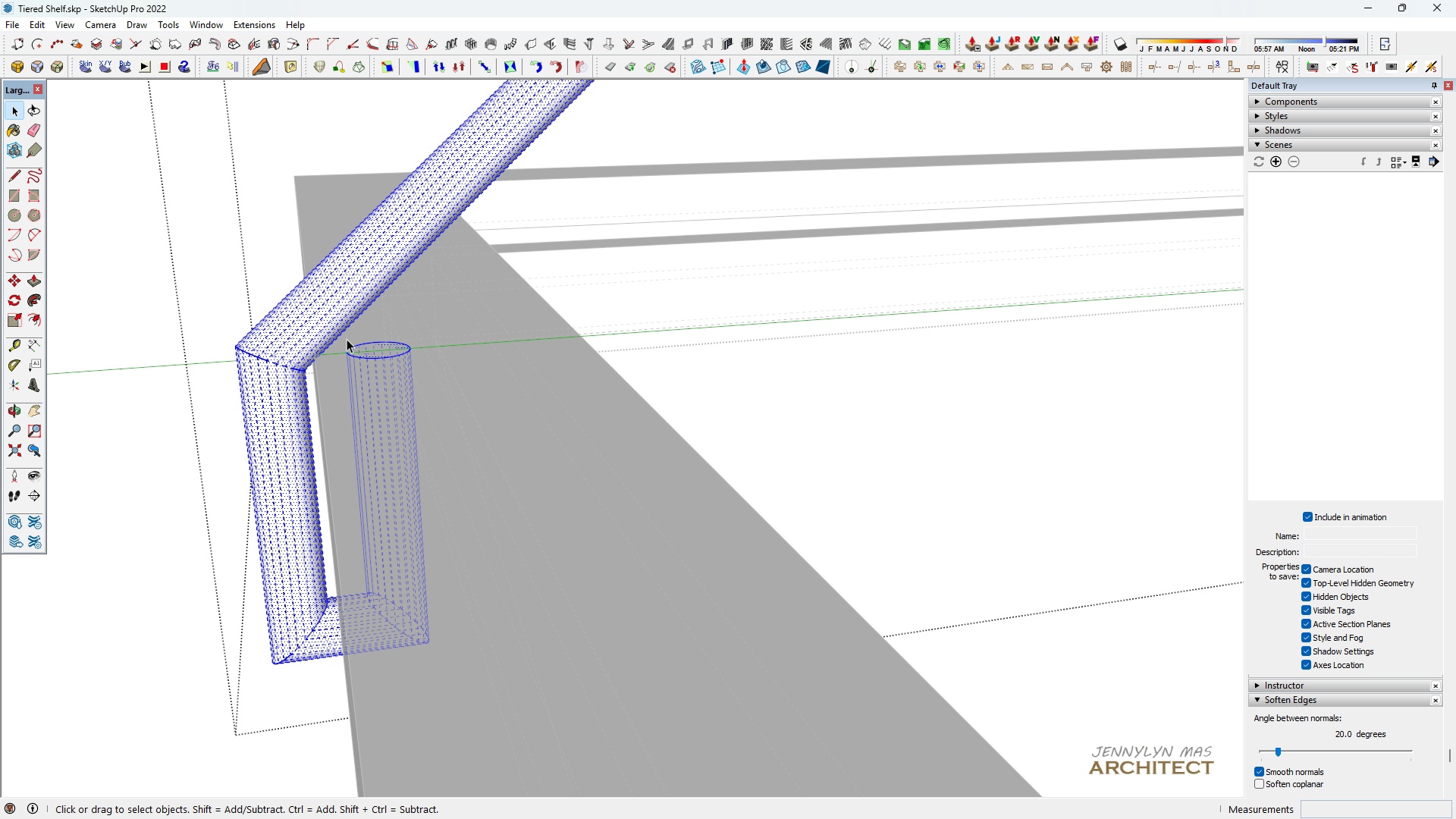 
left_click_drag(start_coordinate=[347, 339], to_coordinate=[486, 818])
 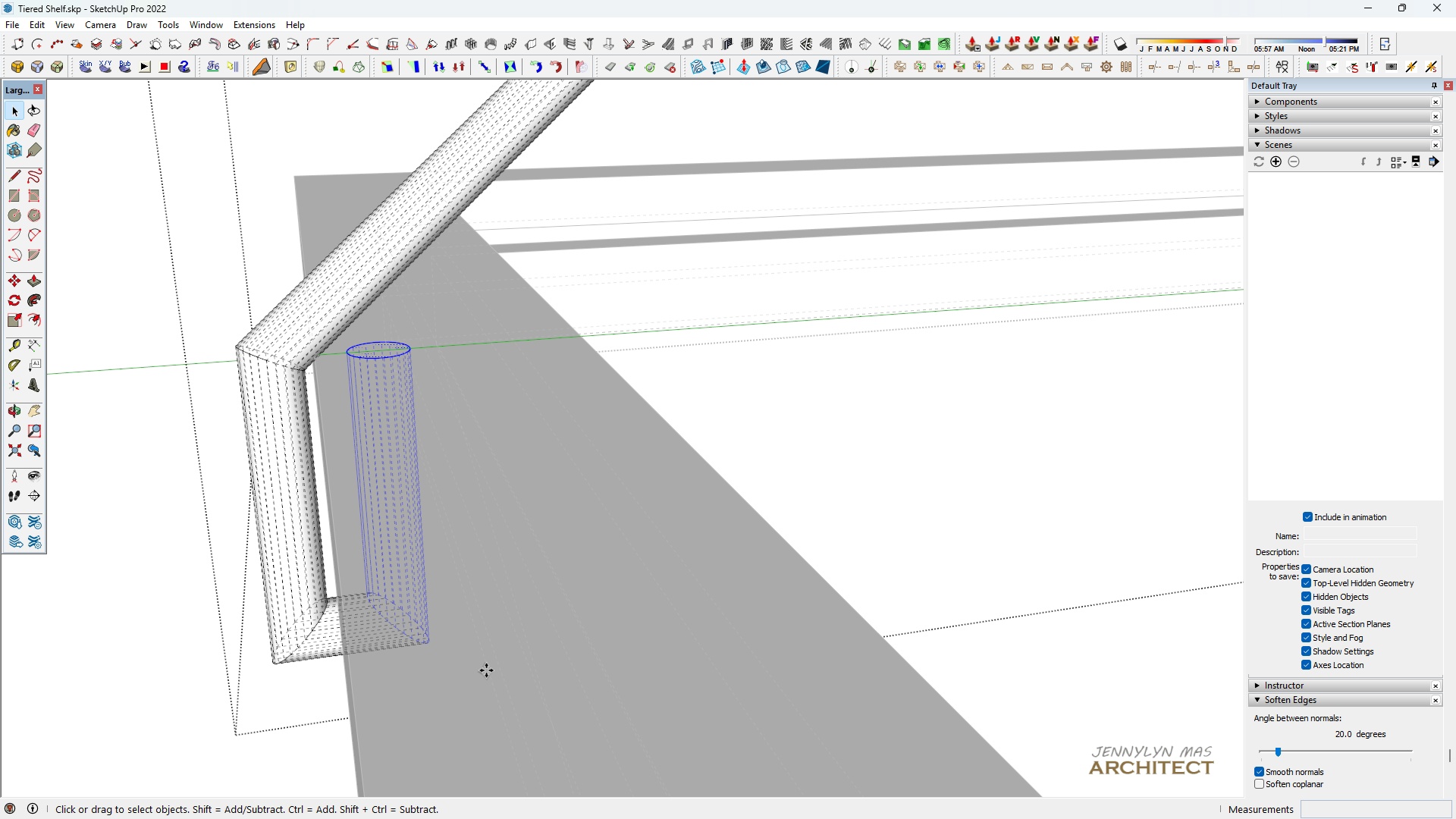 
key(Space)
 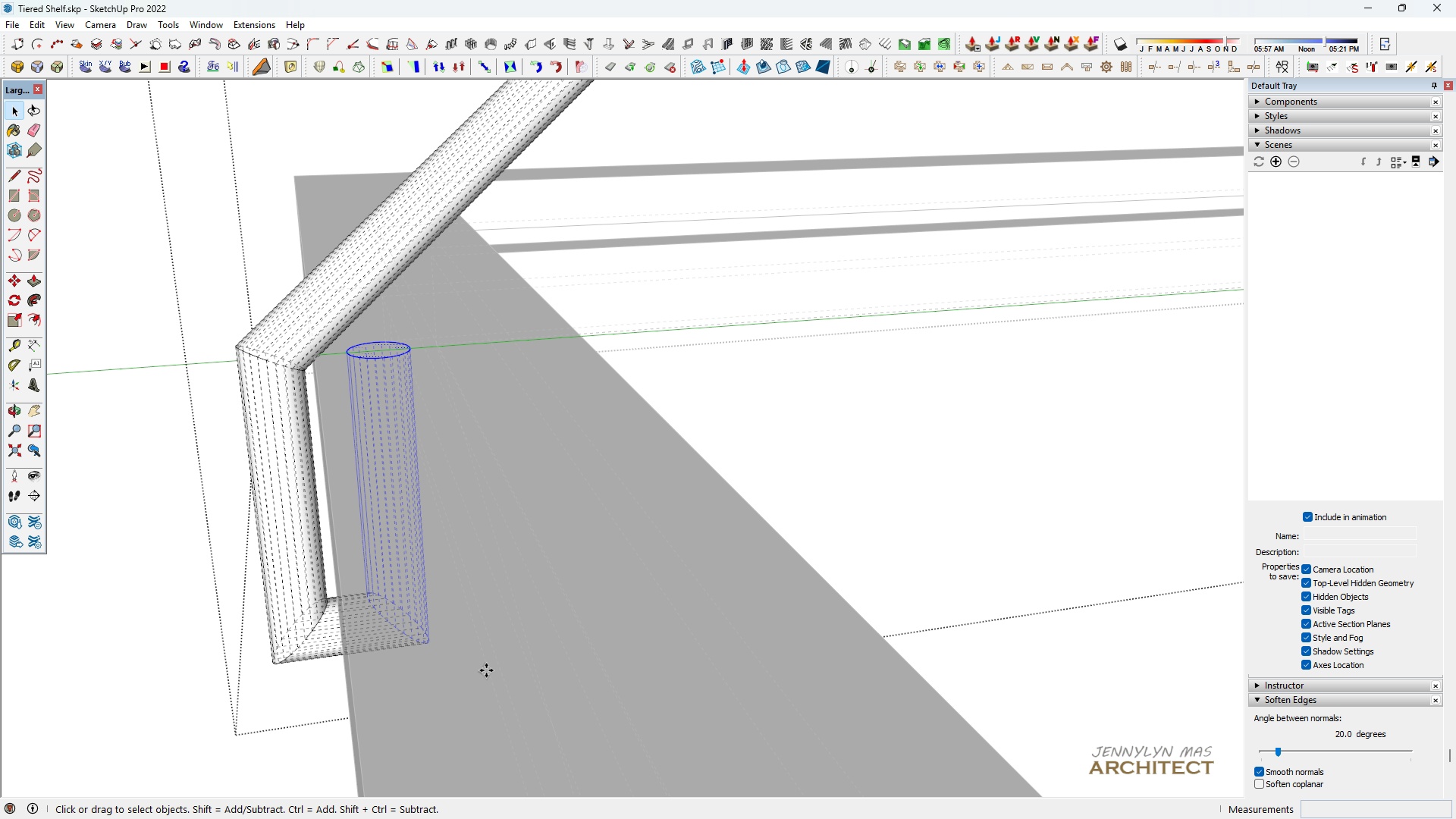 
key(M)
 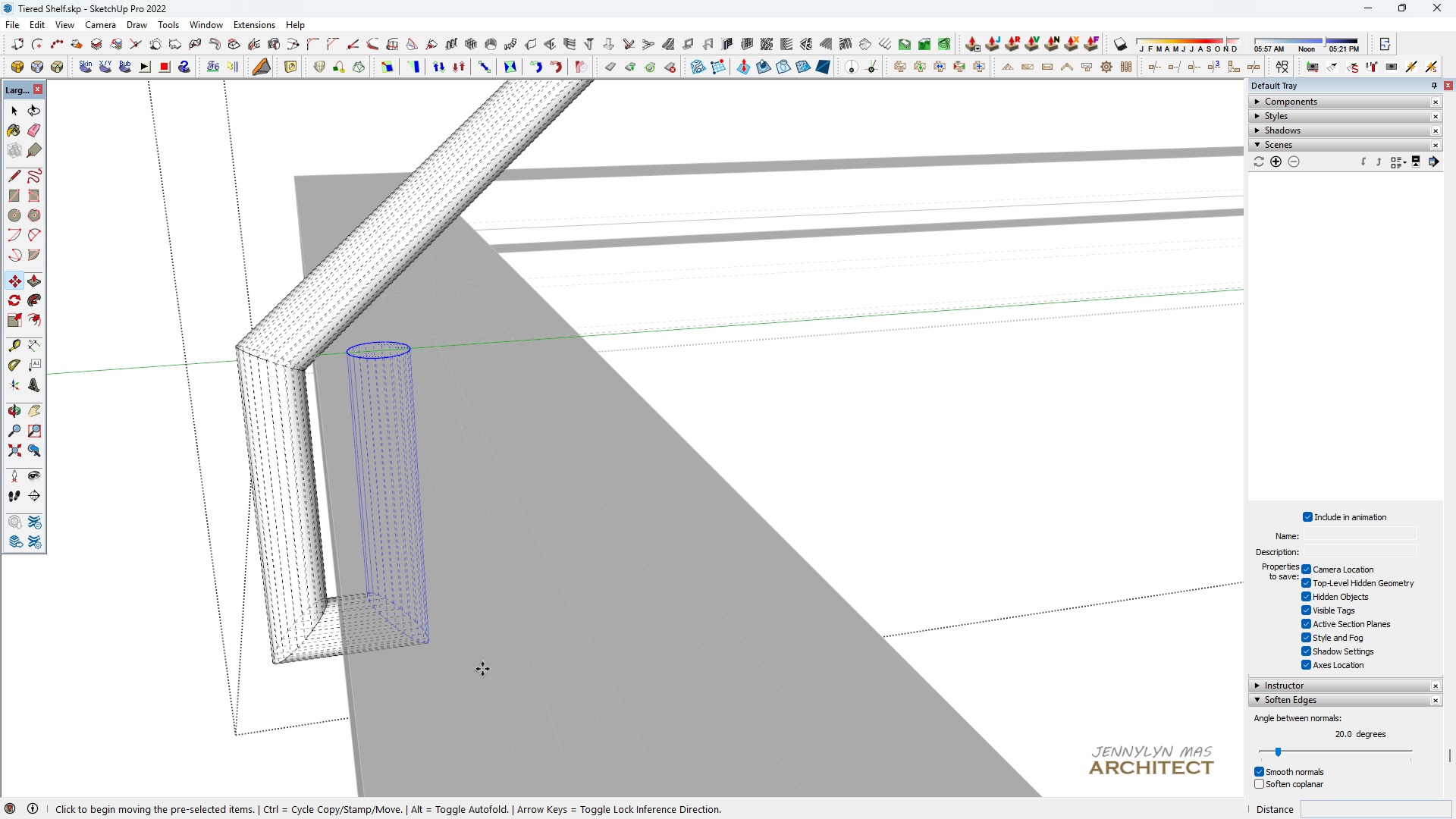 
left_click([482, 669])
 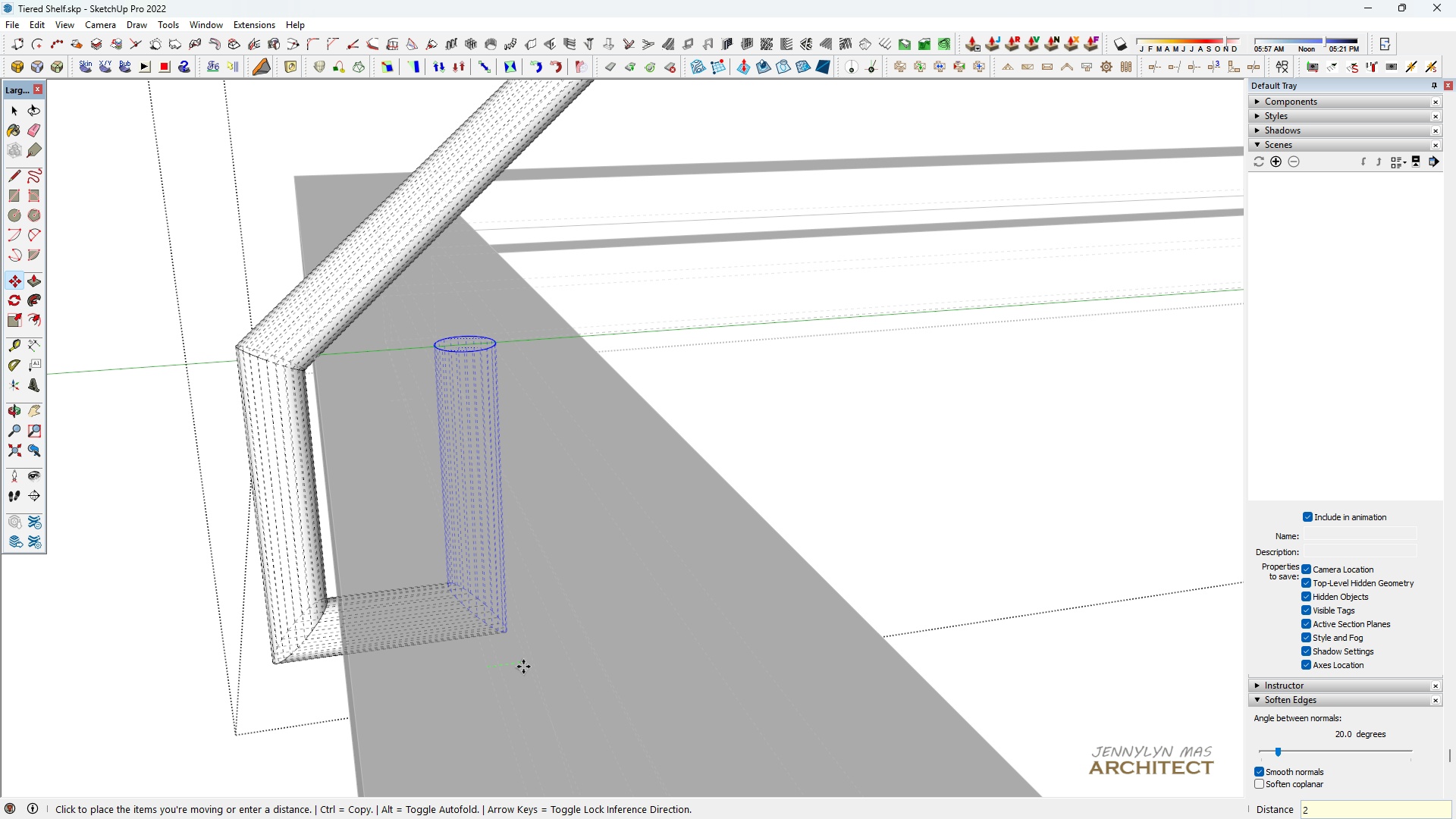 
key(2)
 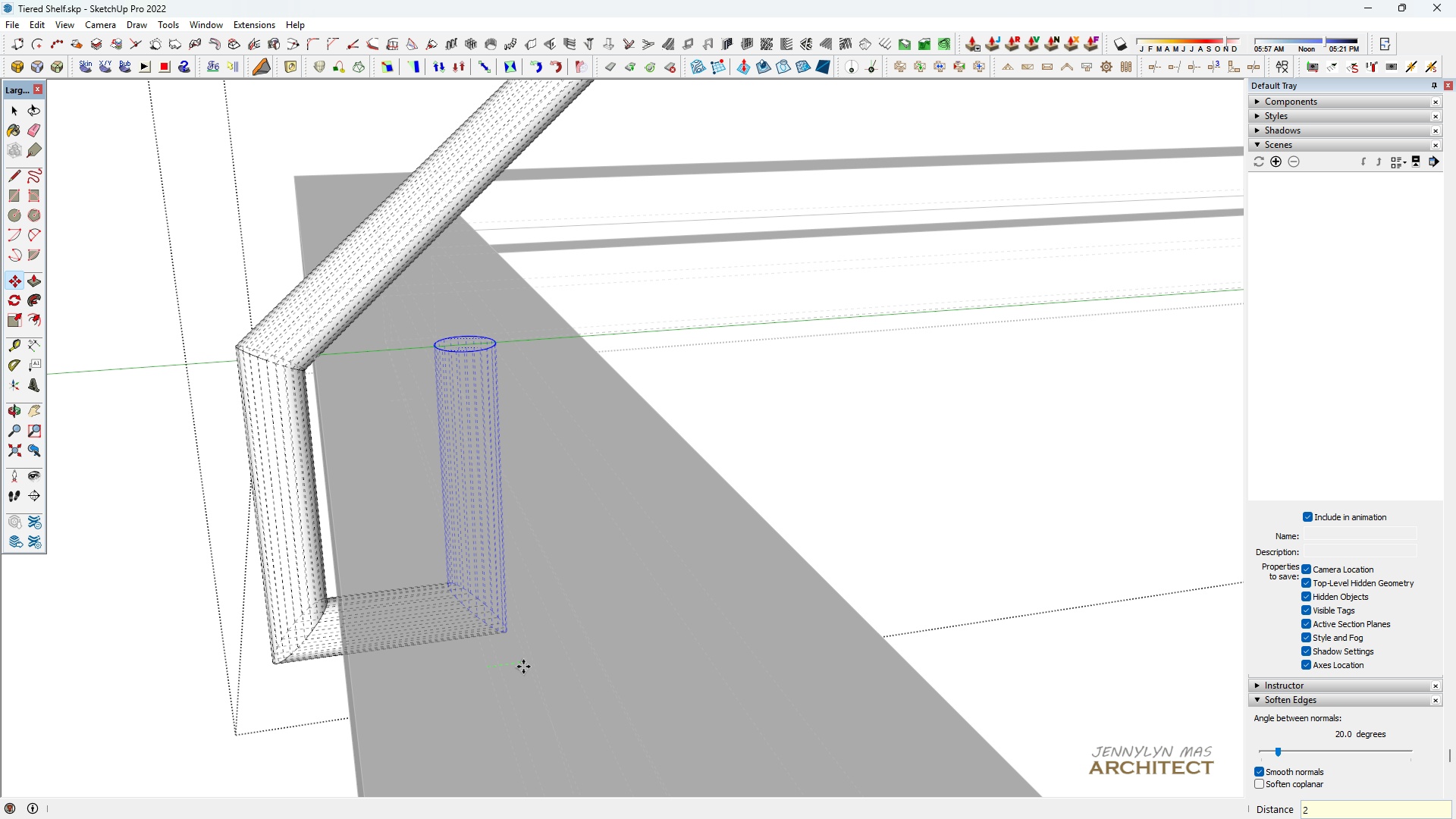 
key(Enter)
 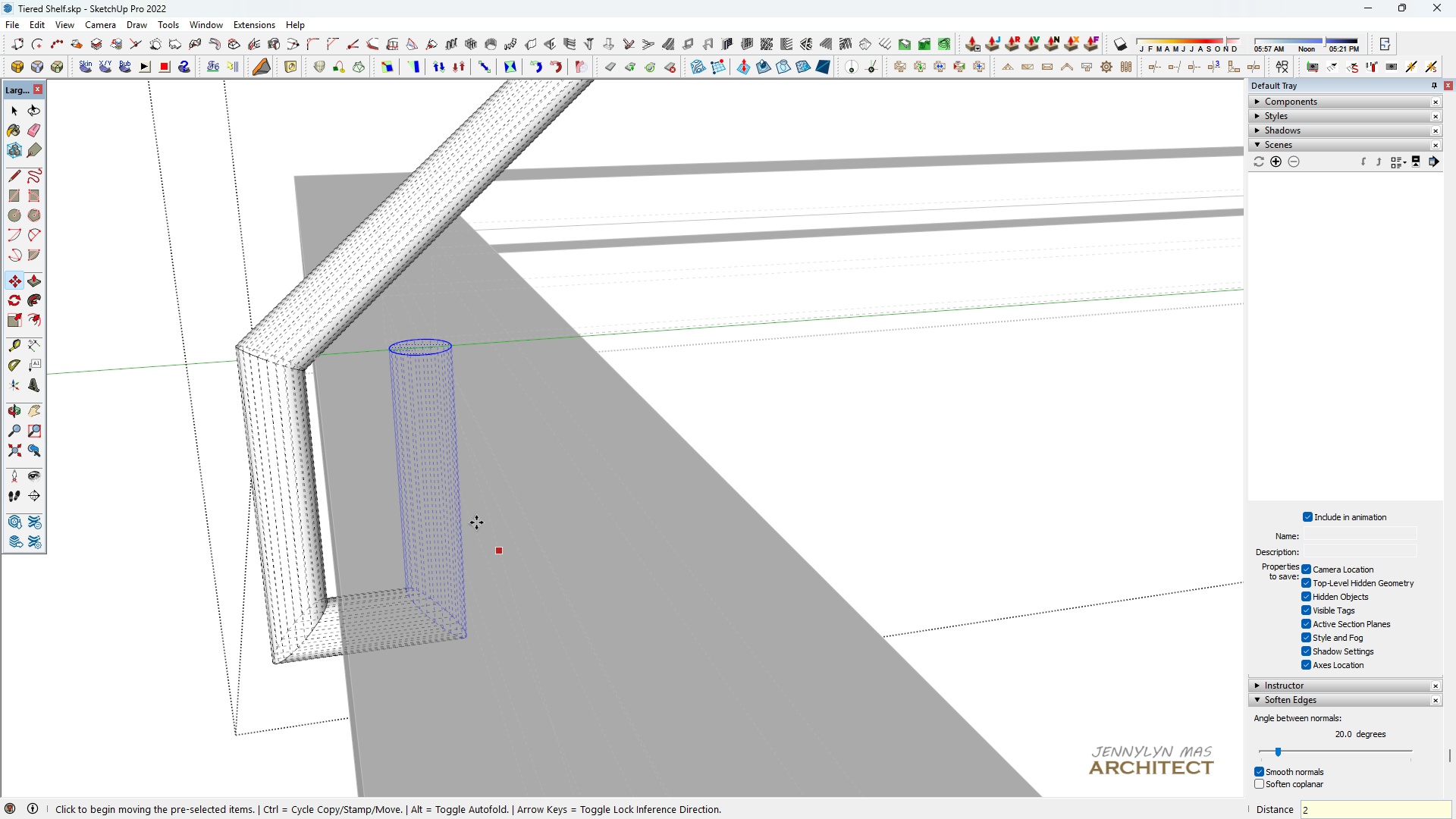 
scroll: coordinate [477, 351], scroll_direction: down, amount: 9.0
 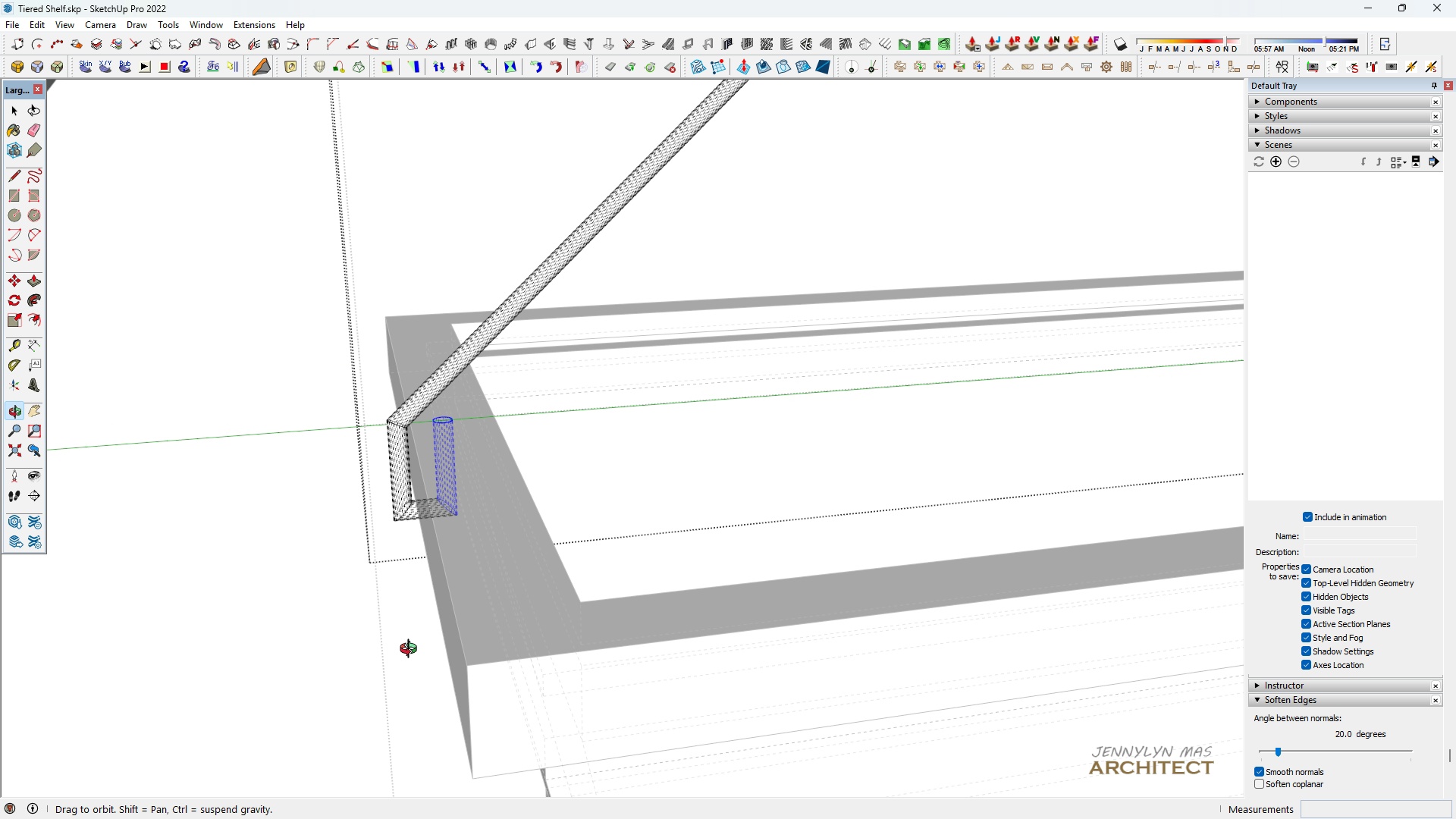 
key(Space)
 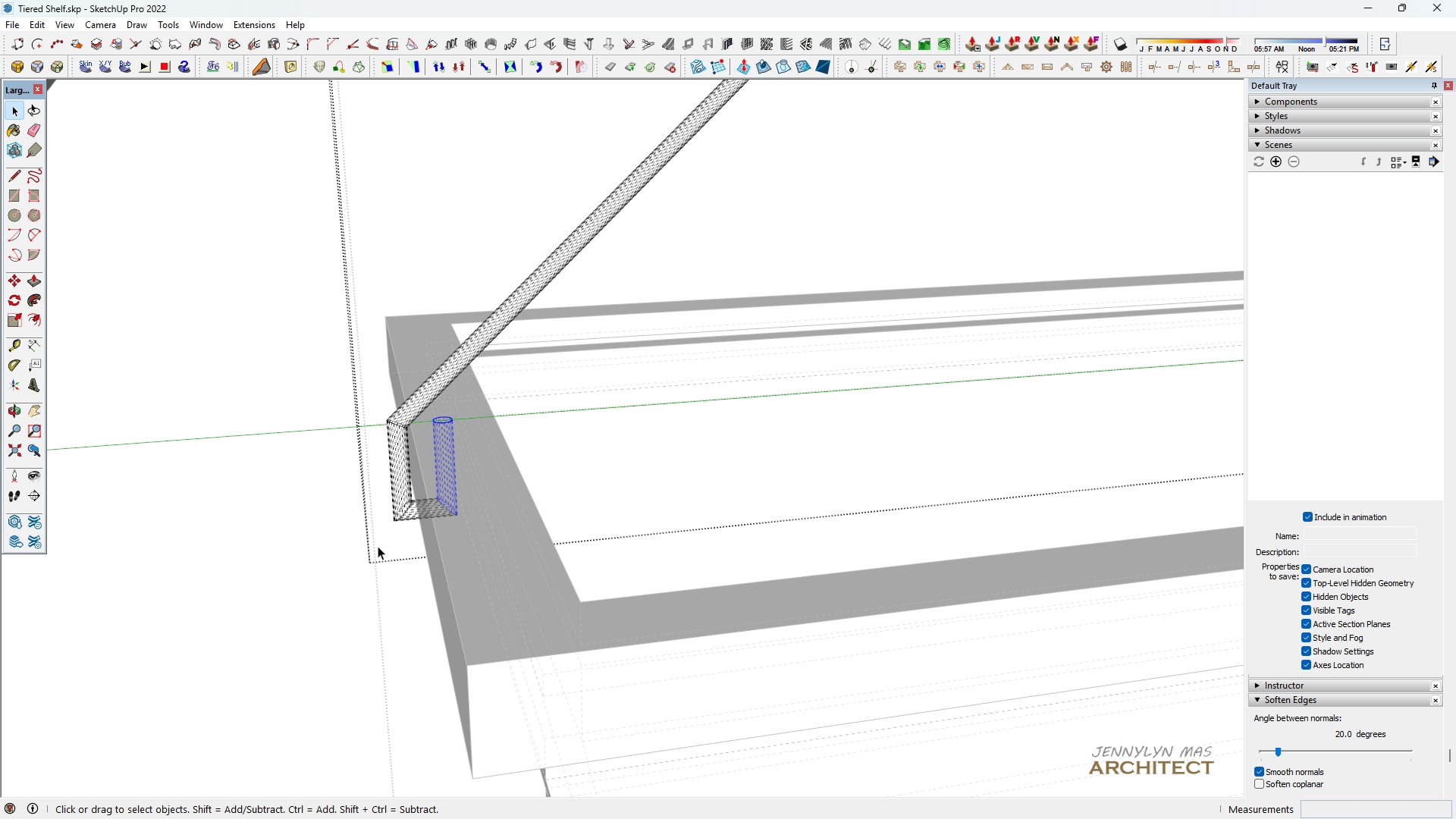 
key(K)
 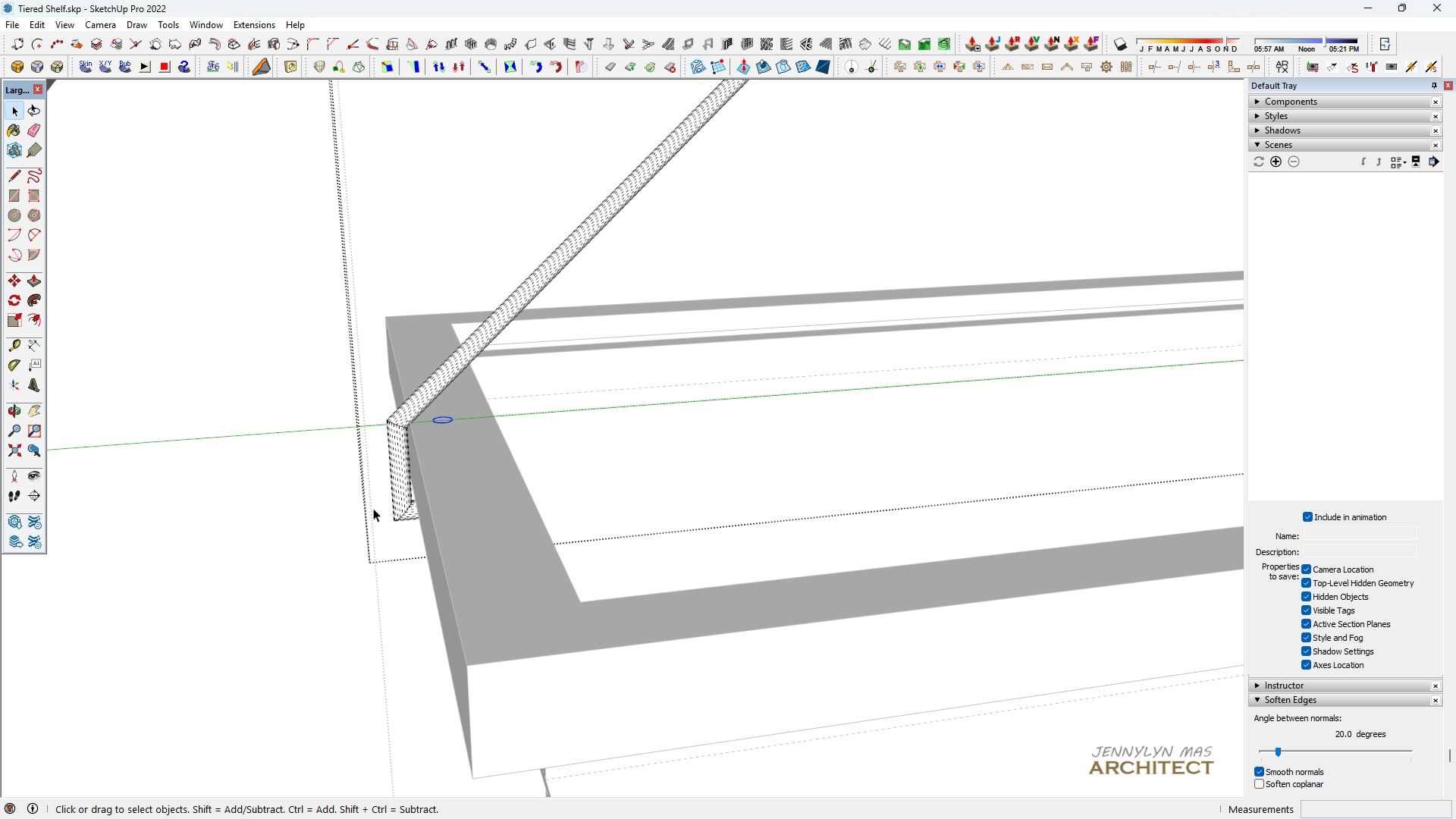 
scroll: coordinate [446, 510], scroll_direction: down, amount: 7.0
 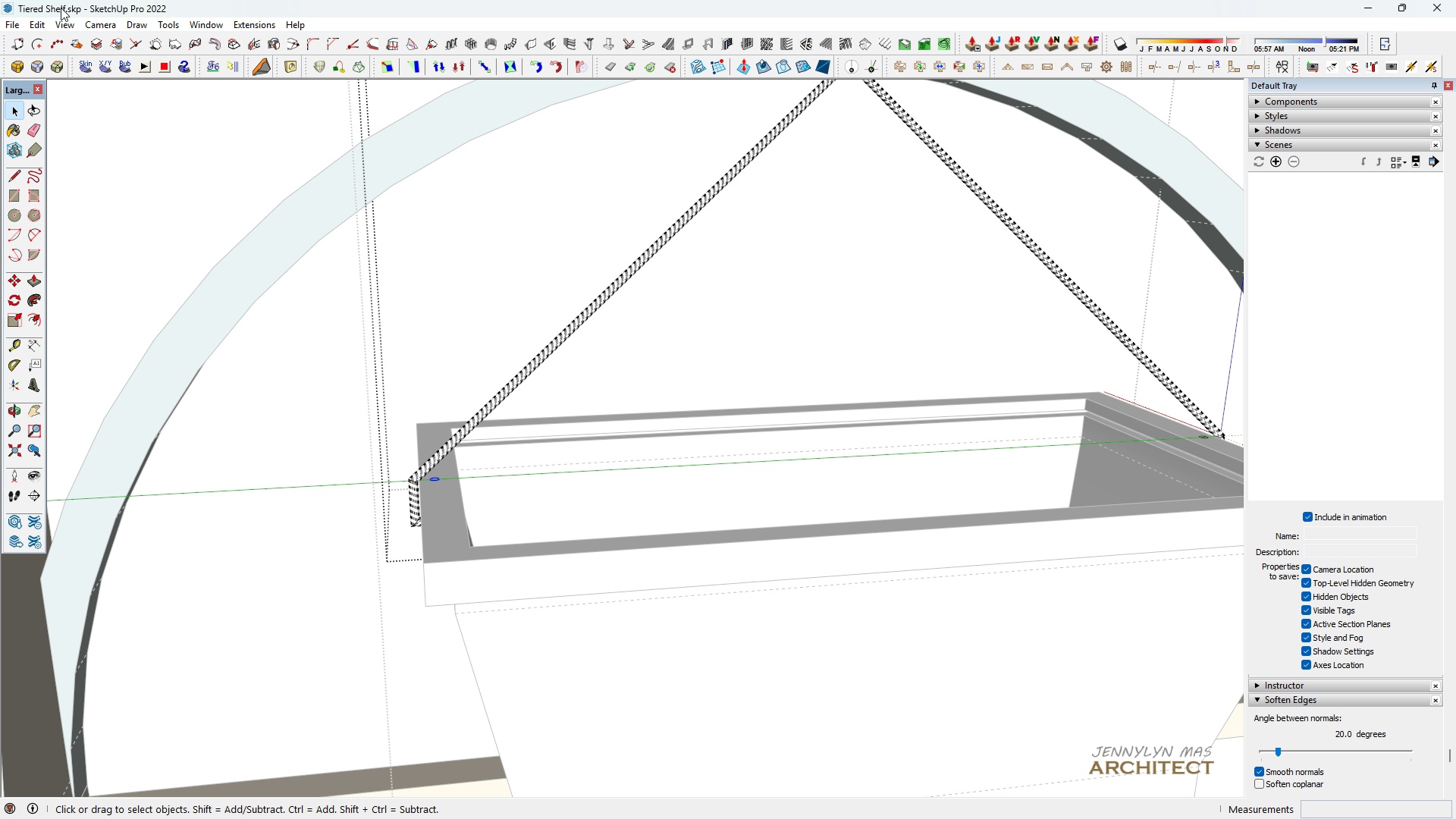 
left_click([62, 24])
 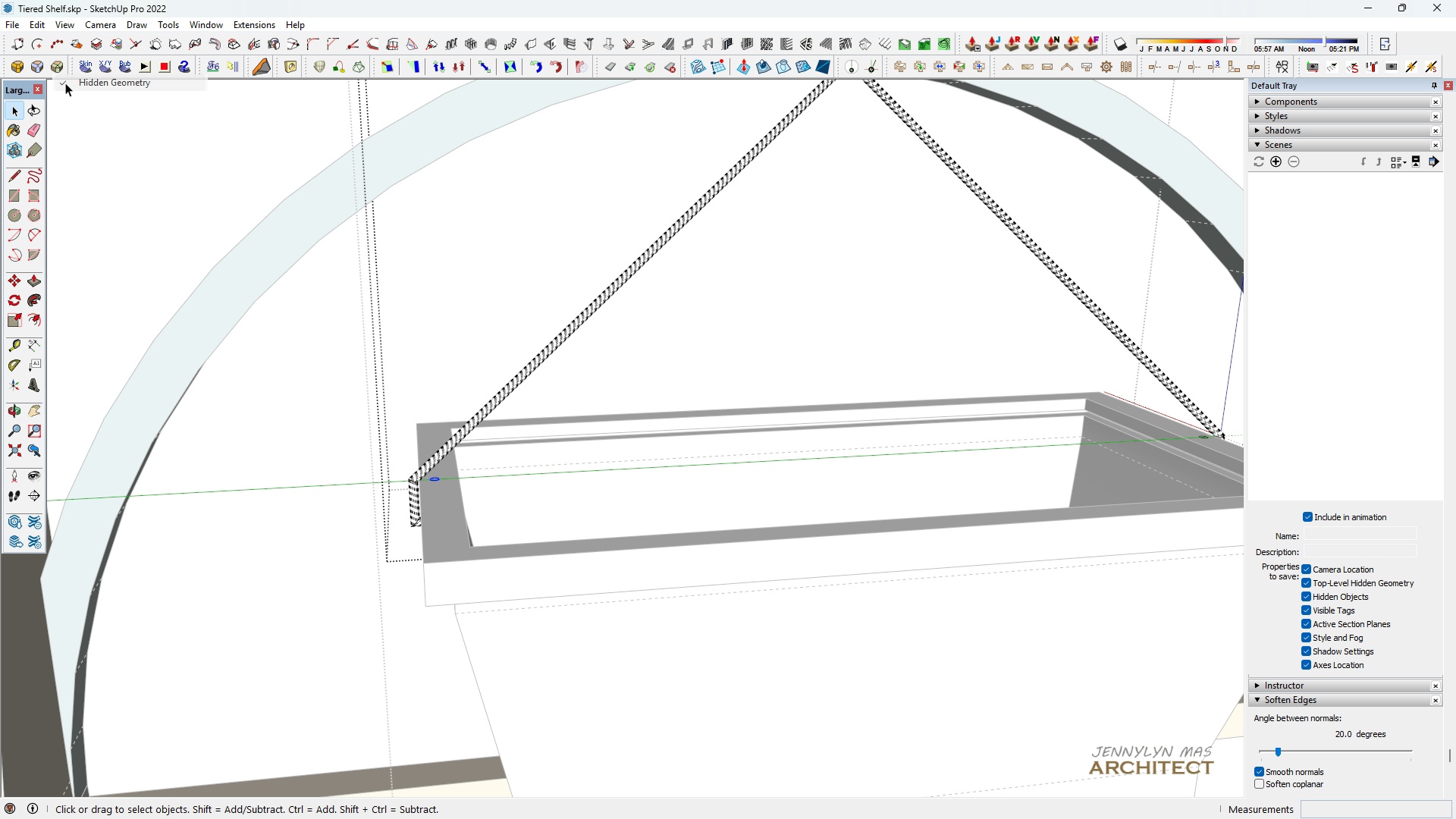 
left_click([65, 83])
 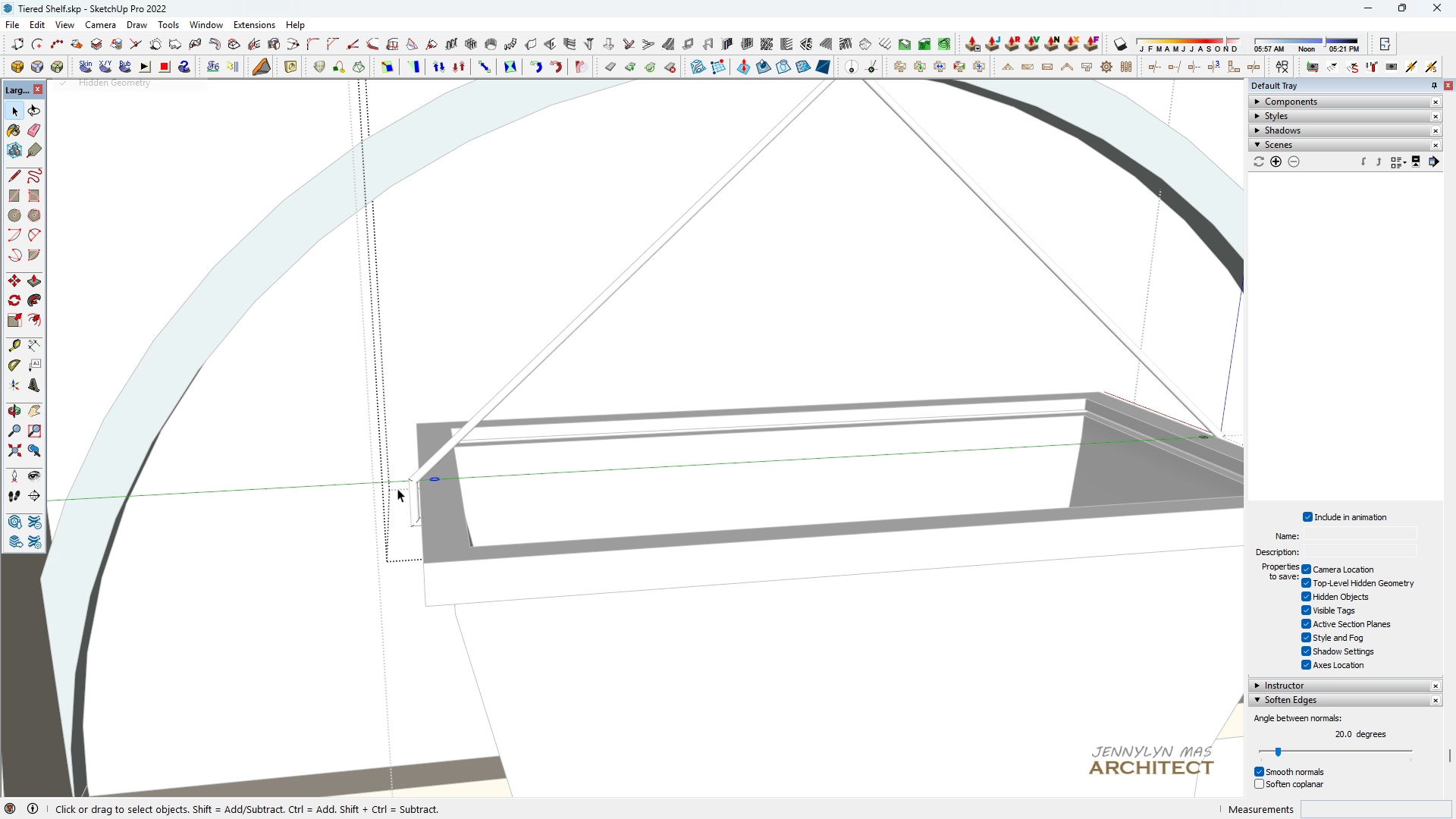 
scroll: coordinate [453, 507], scroll_direction: up, amount: 3.0
 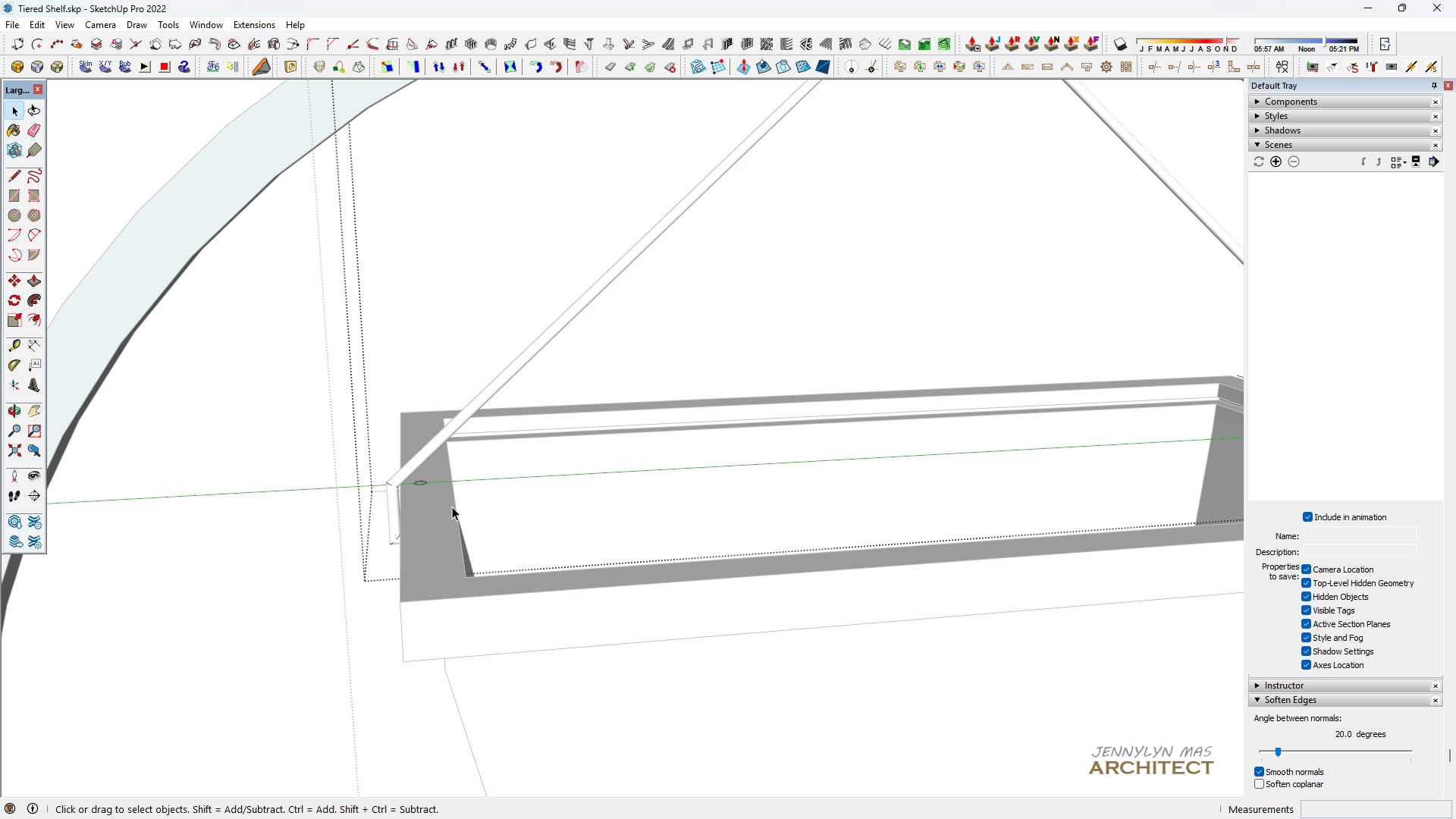 
double_click([452, 507])
 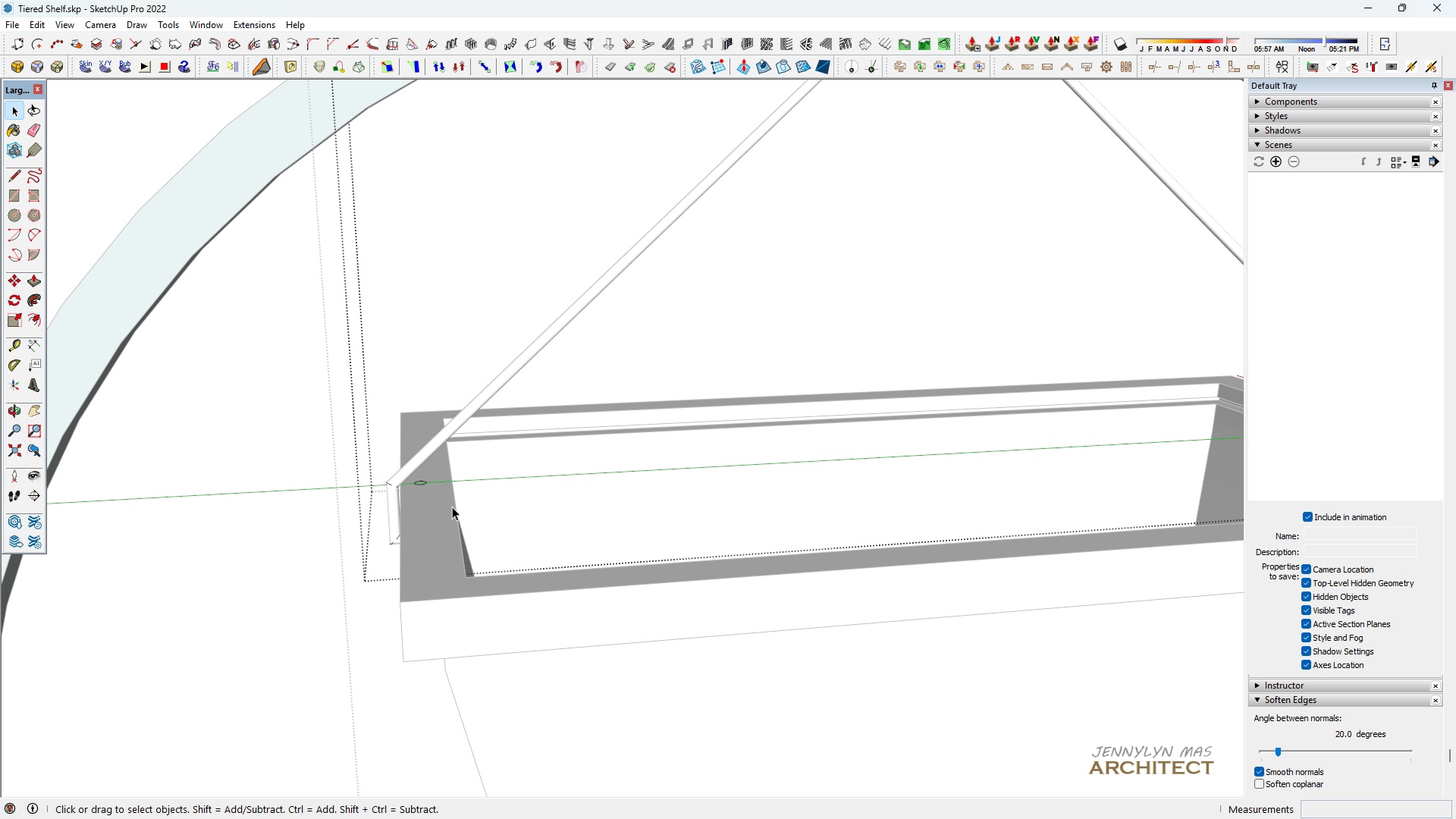 
triple_click([452, 507])
 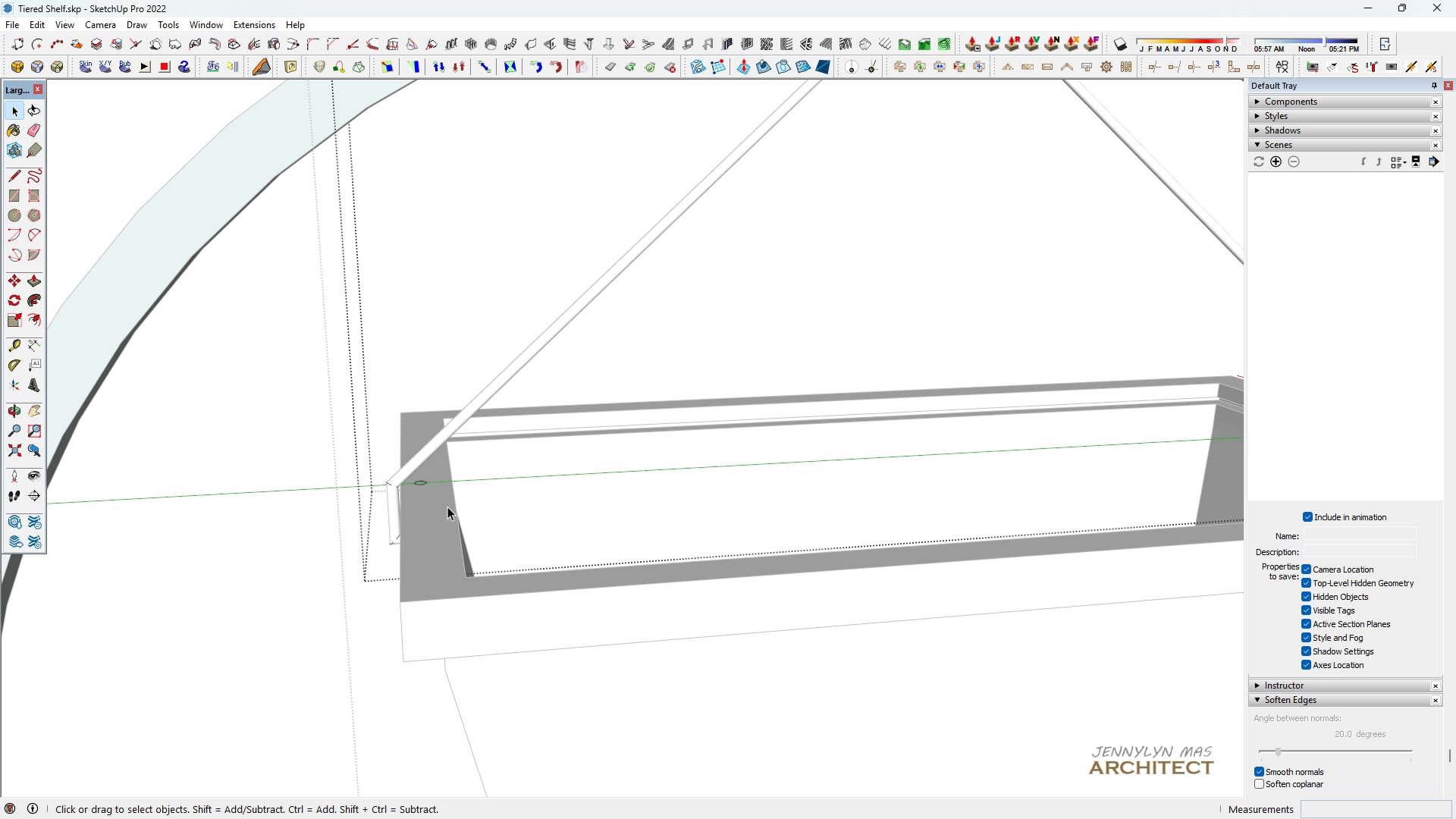 
scroll: coordinate [426, 503], scroll_direction: up, amount: 9.0
 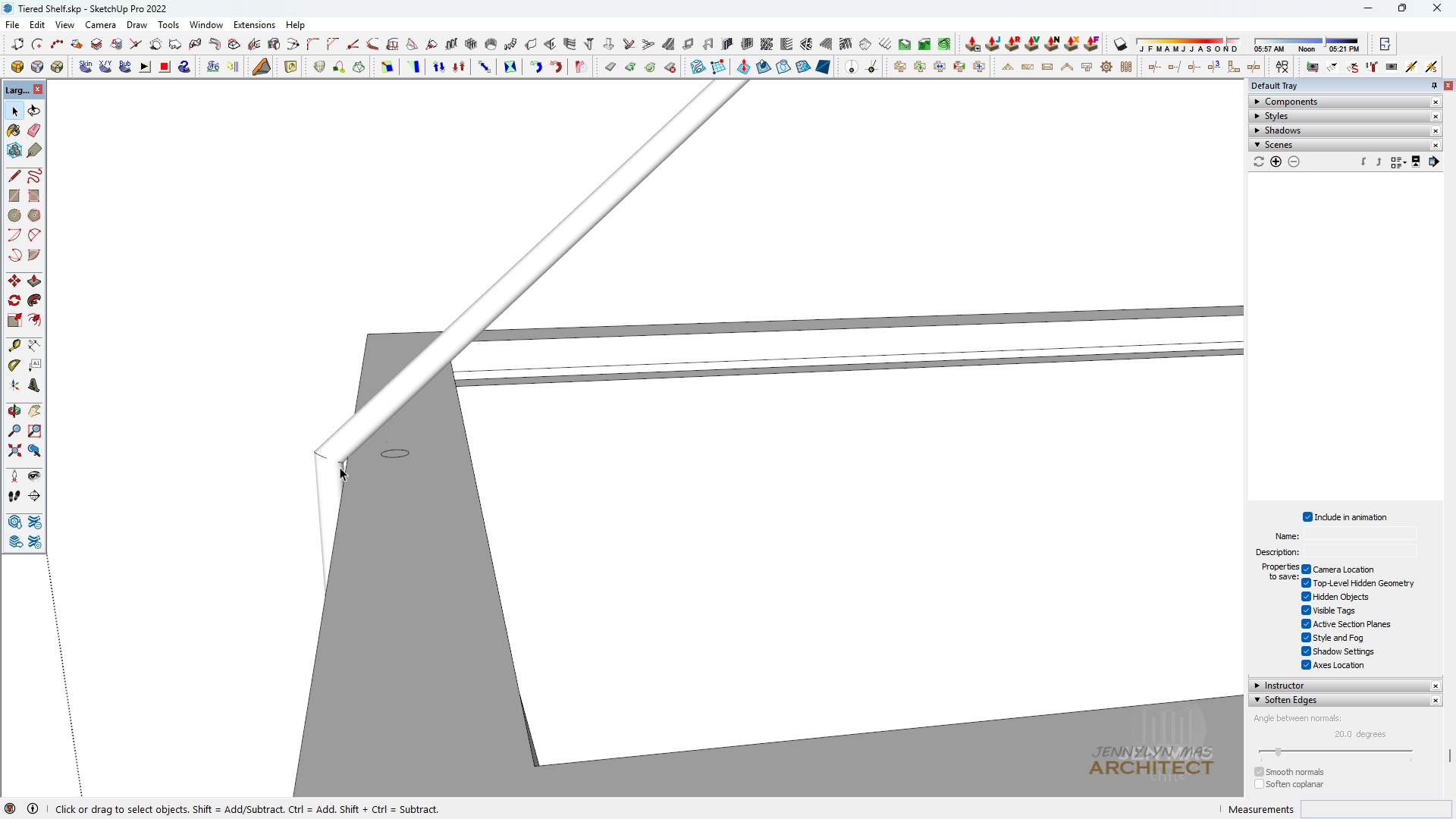 
key(Escape)
 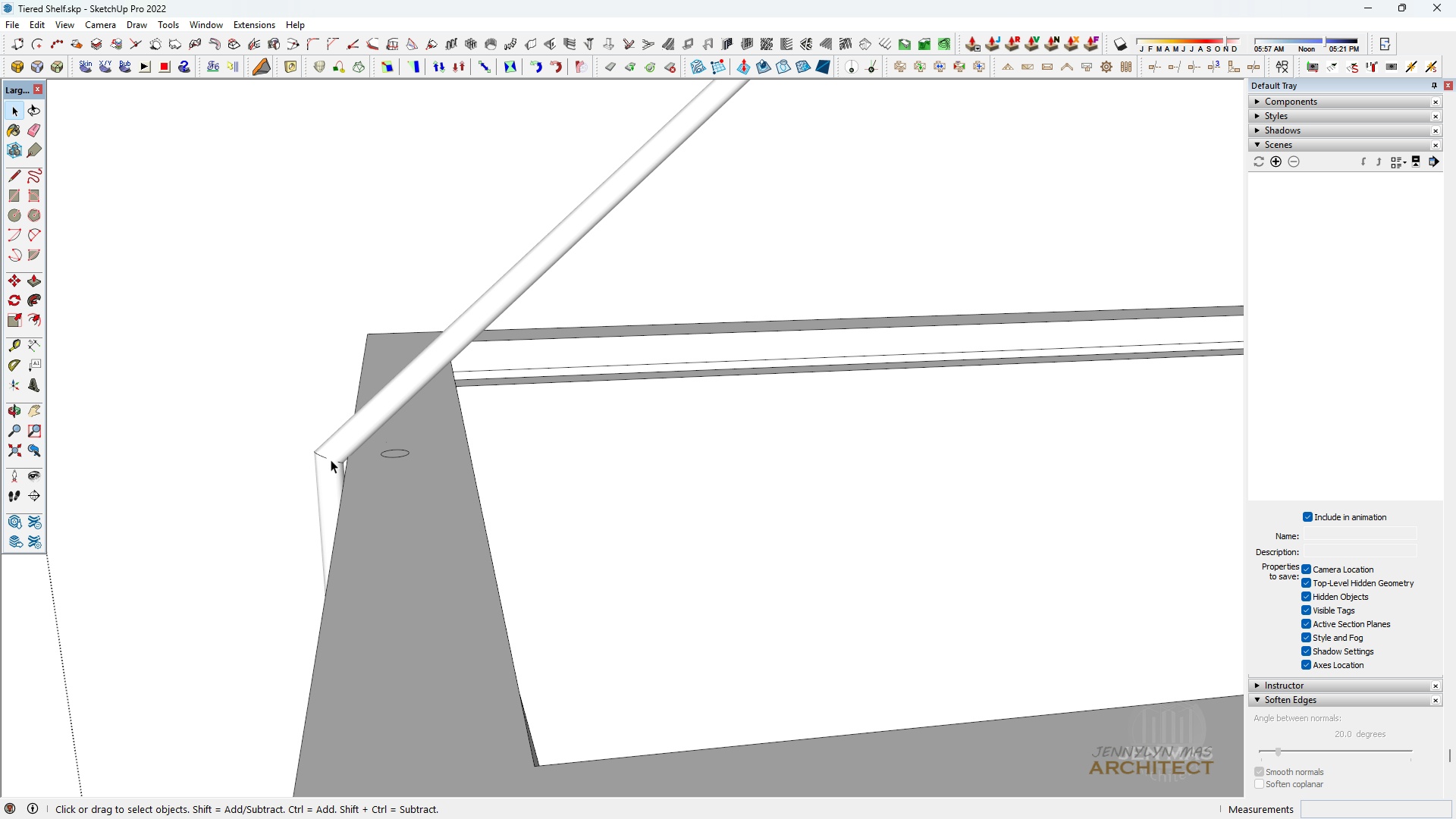 
left_click([330, 459])
 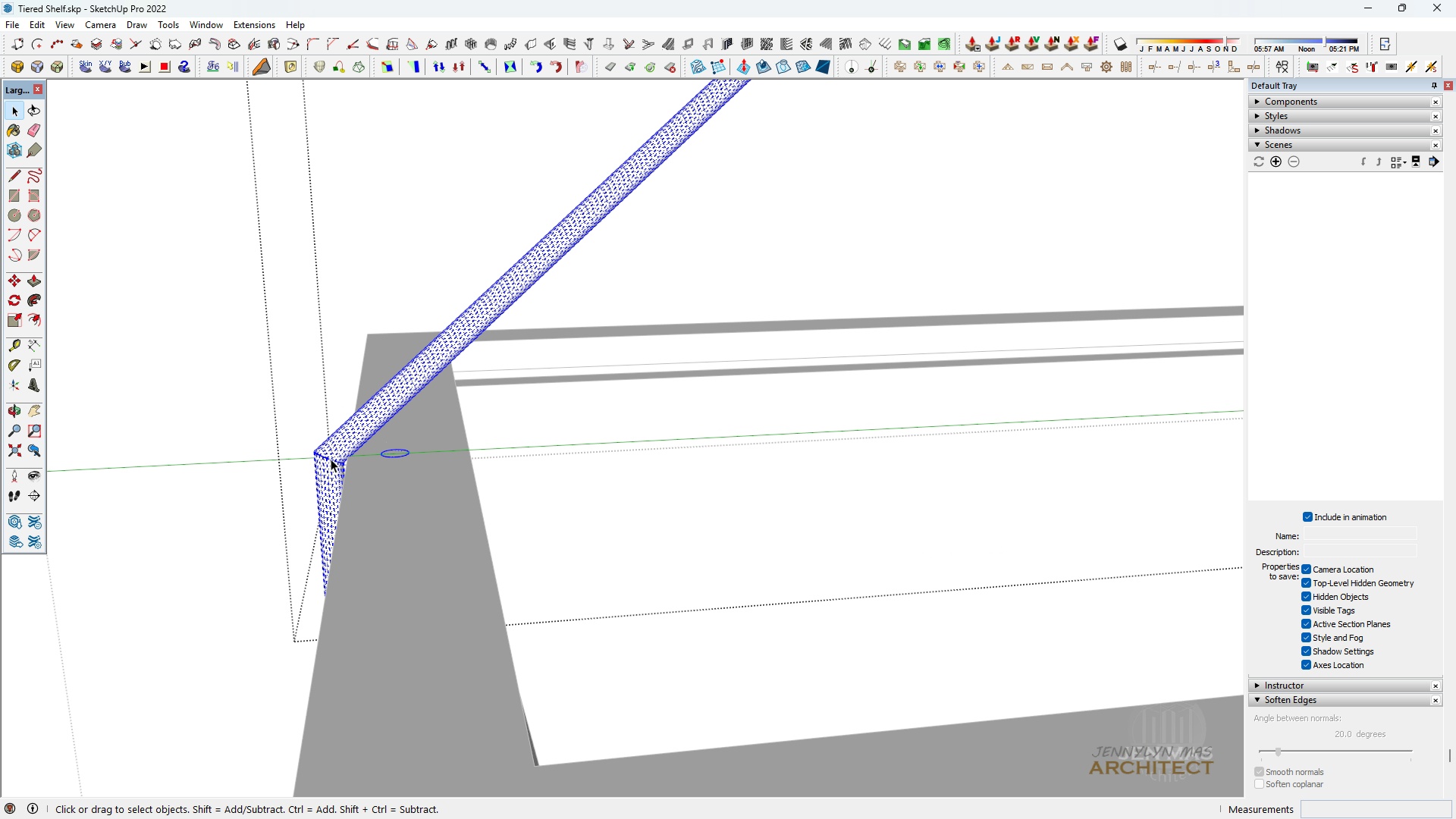 
triple_click([331, 459])
 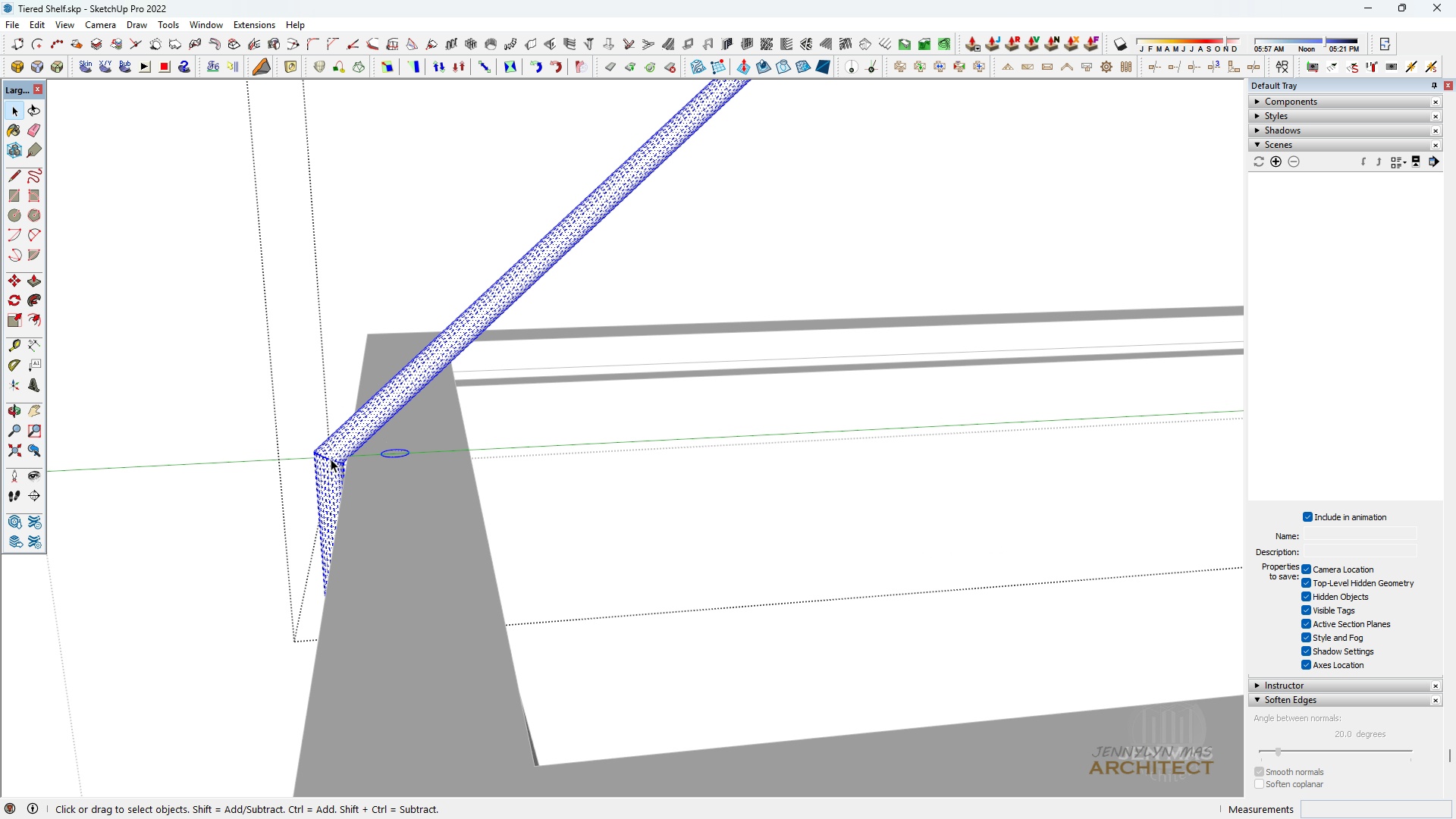 
triple_click([331, 459])
 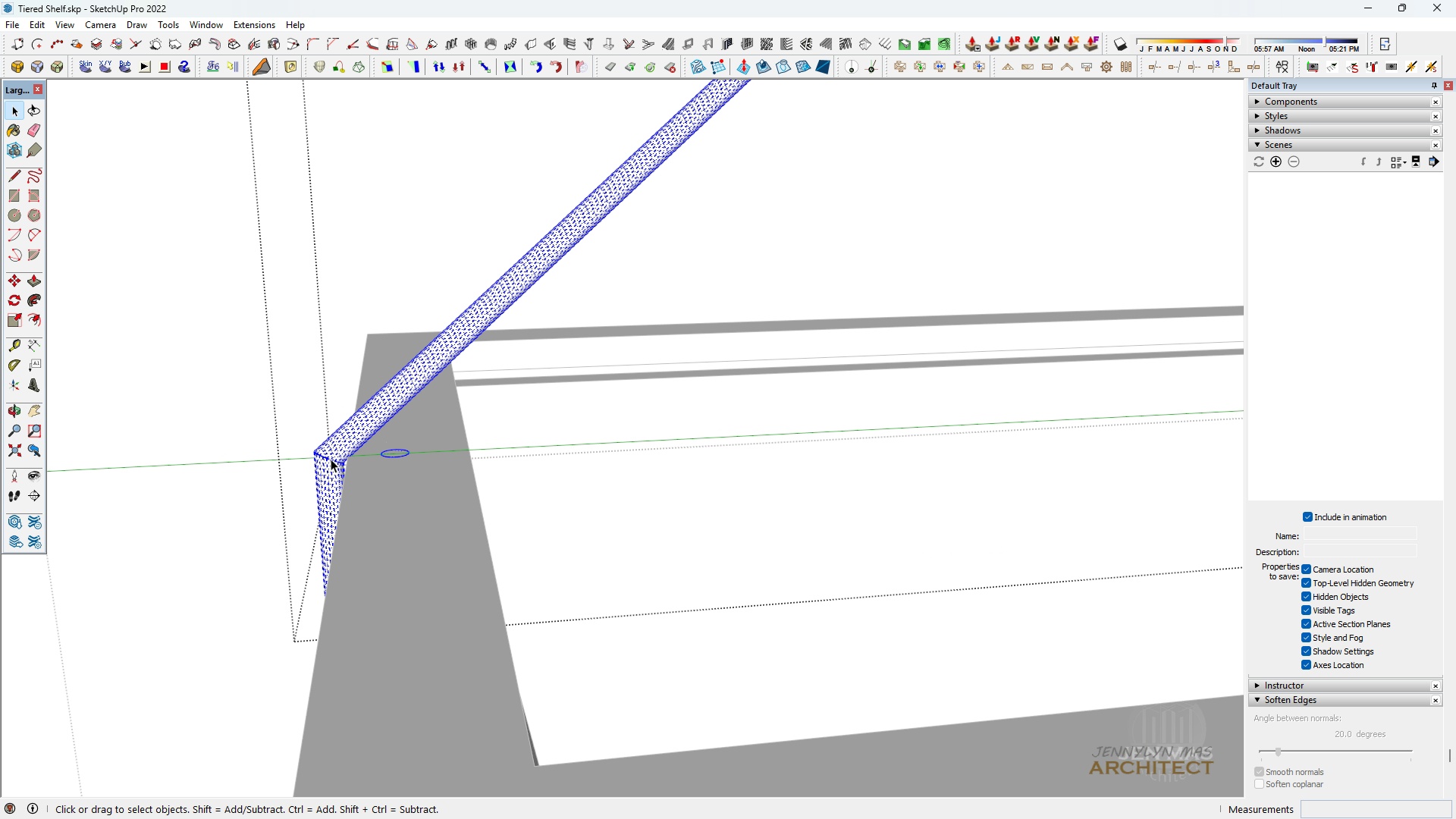 
triple_click([331, 459])
 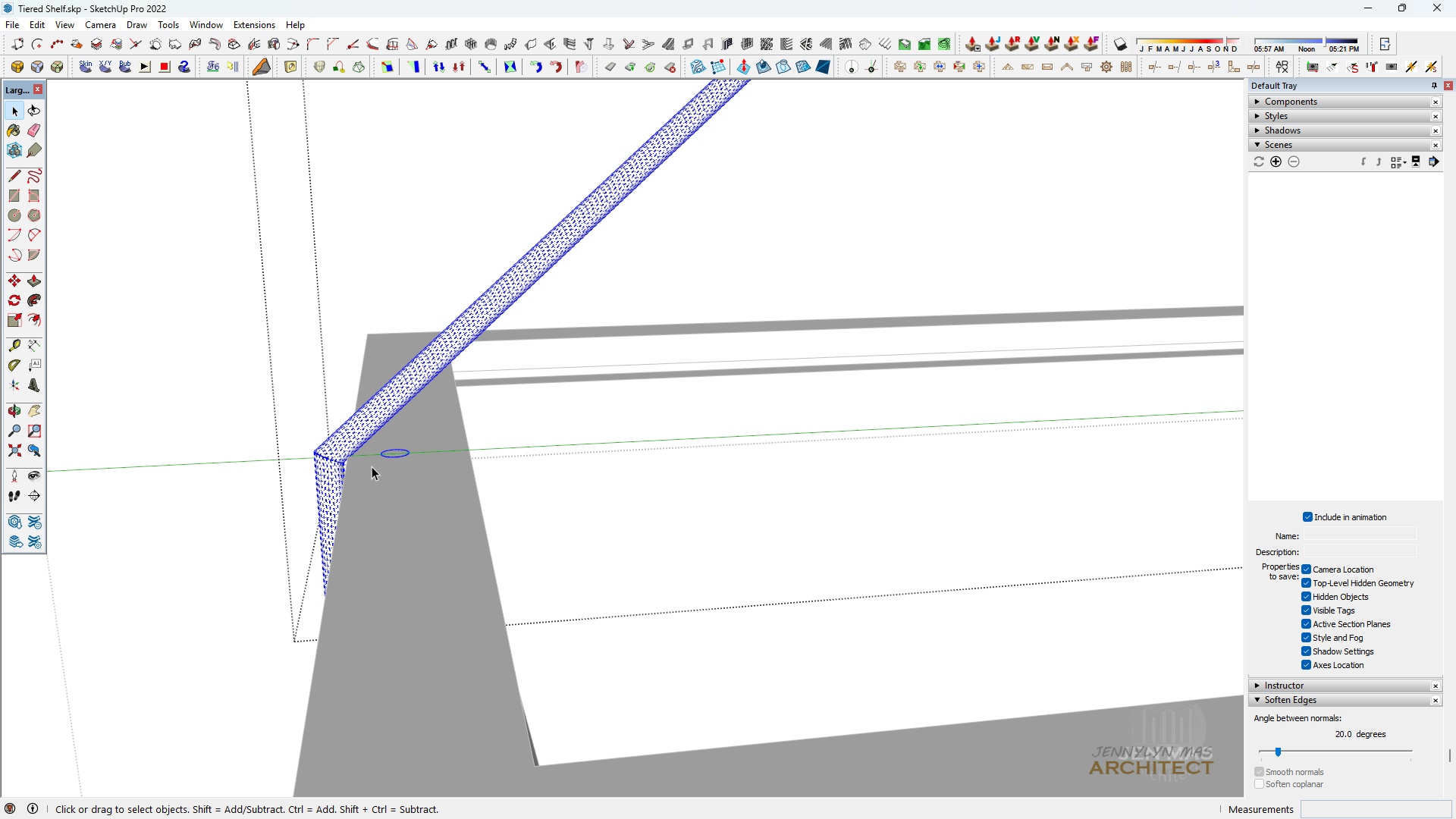 
scroll: coordinate [373, 468], scroll_direction: up, amount: 6.0
 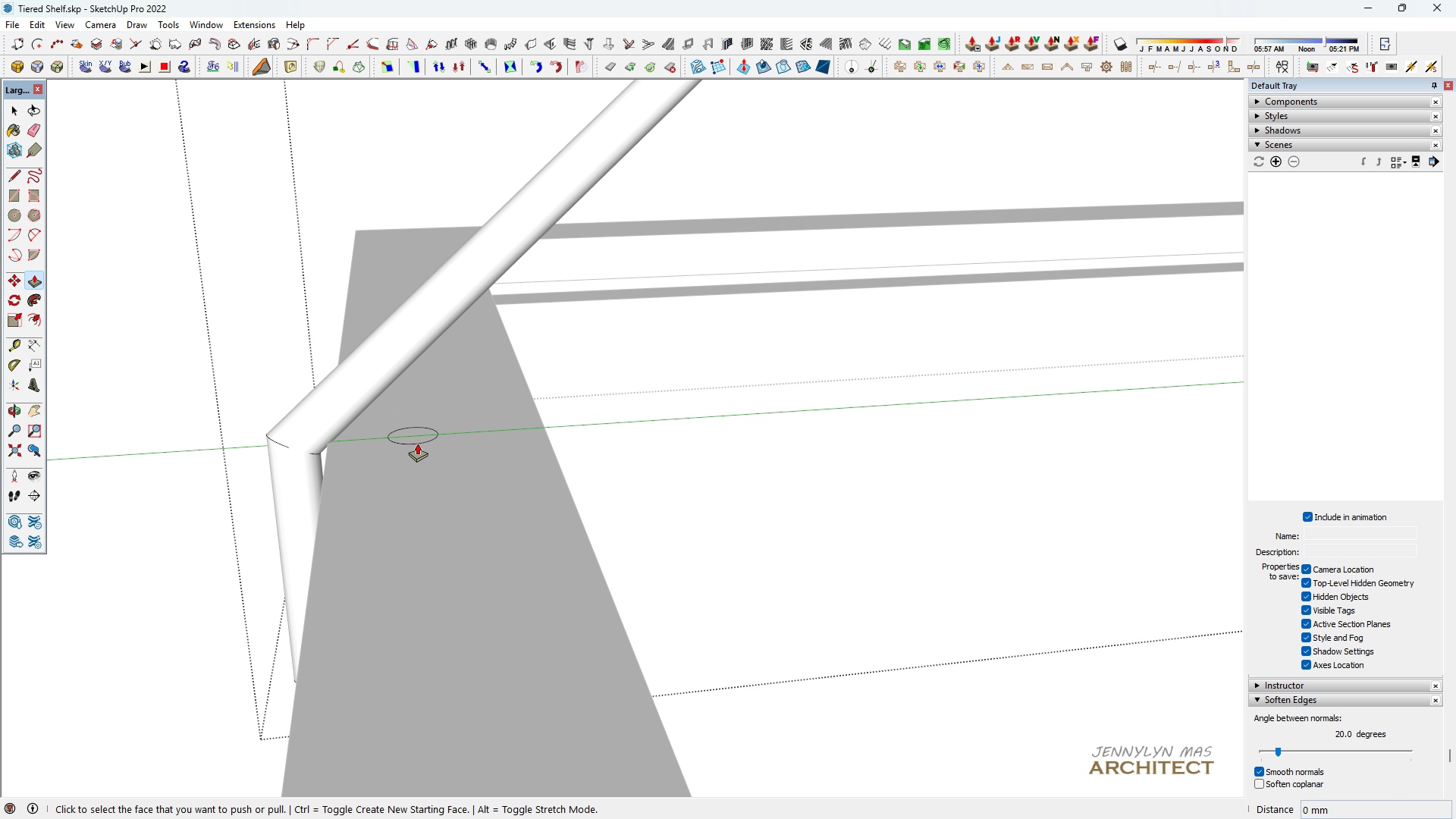 
key(Space)
 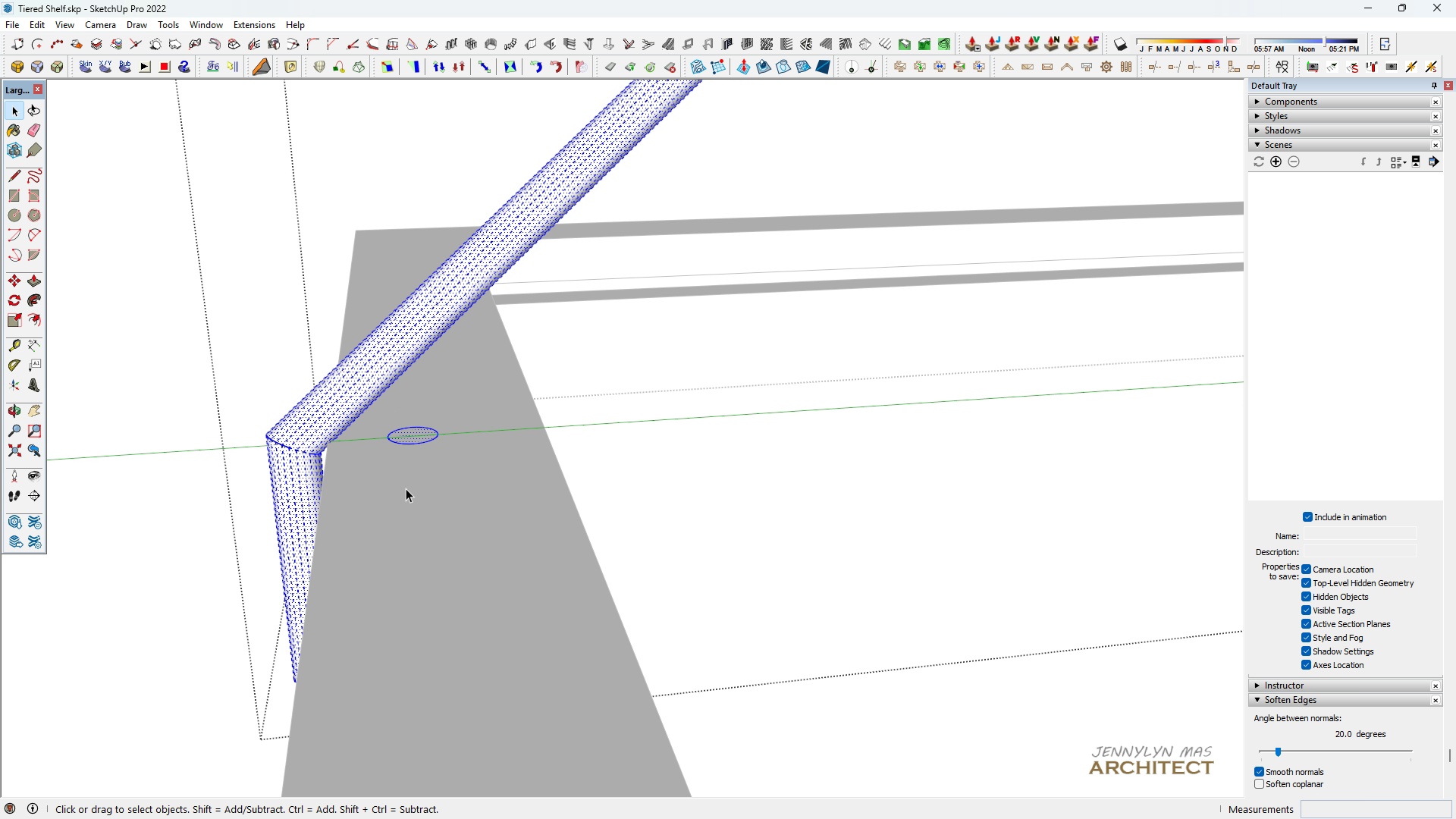 
key(P)
 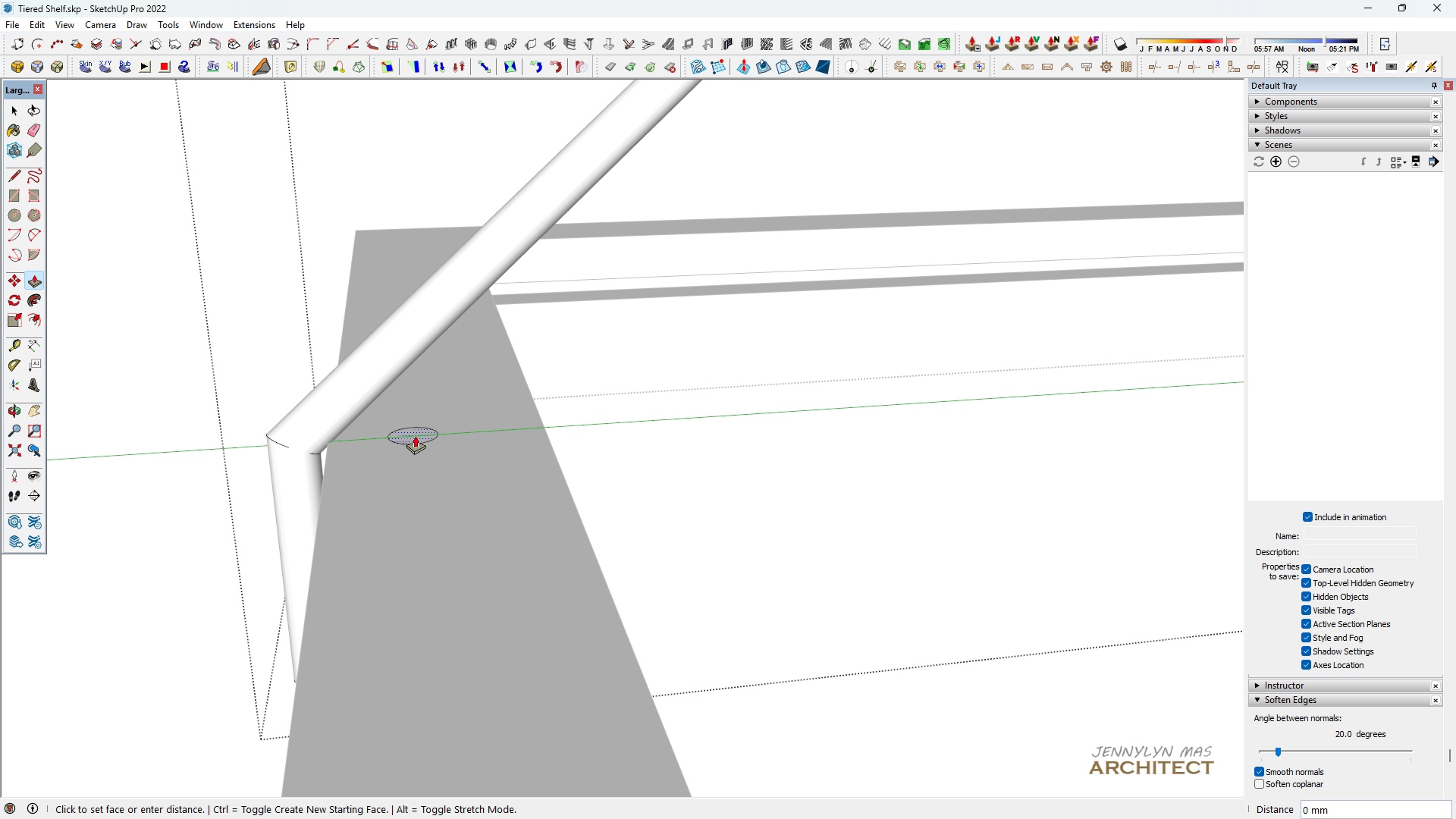 
left_click([415, 435])
 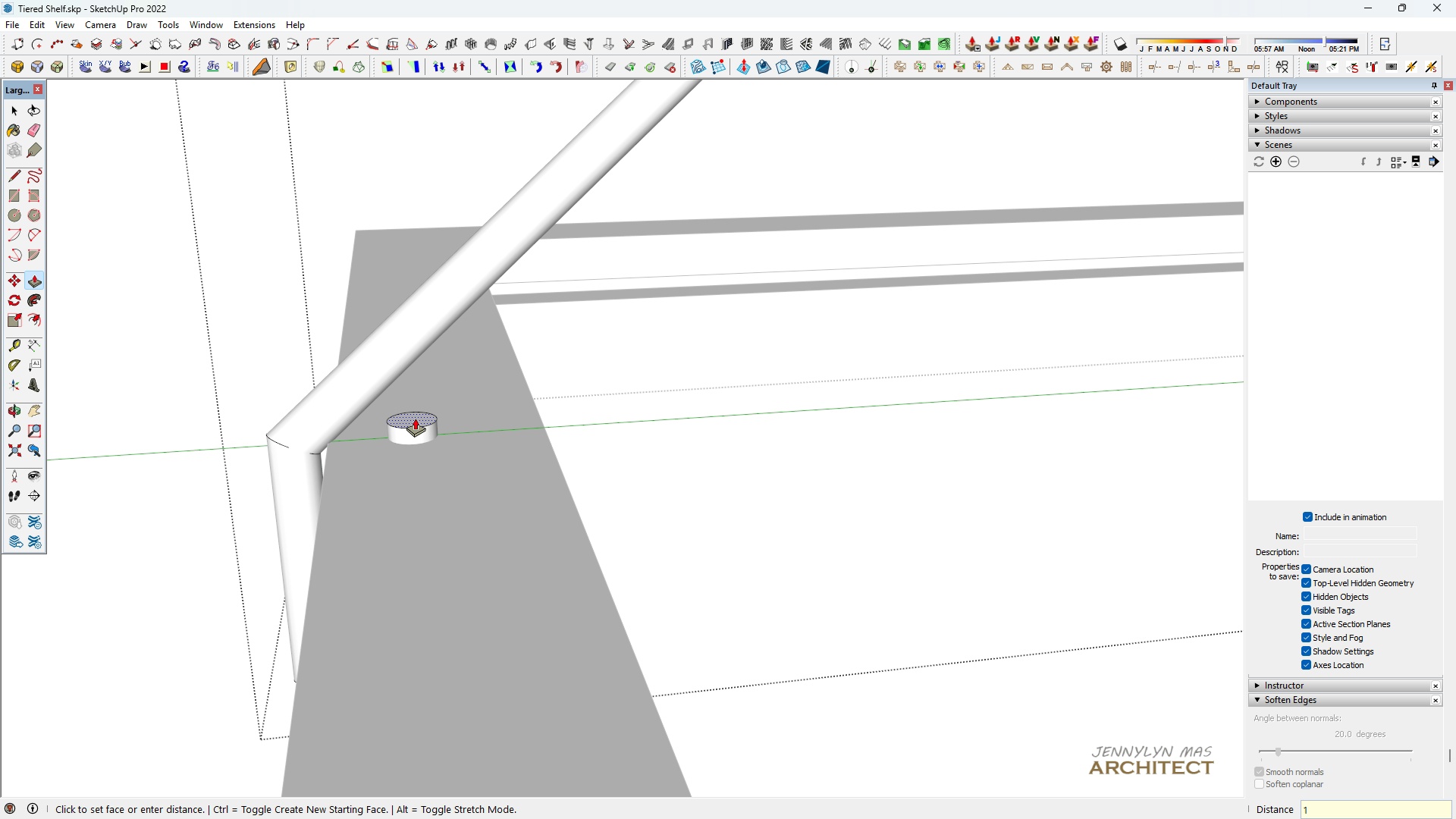 
key(1)
 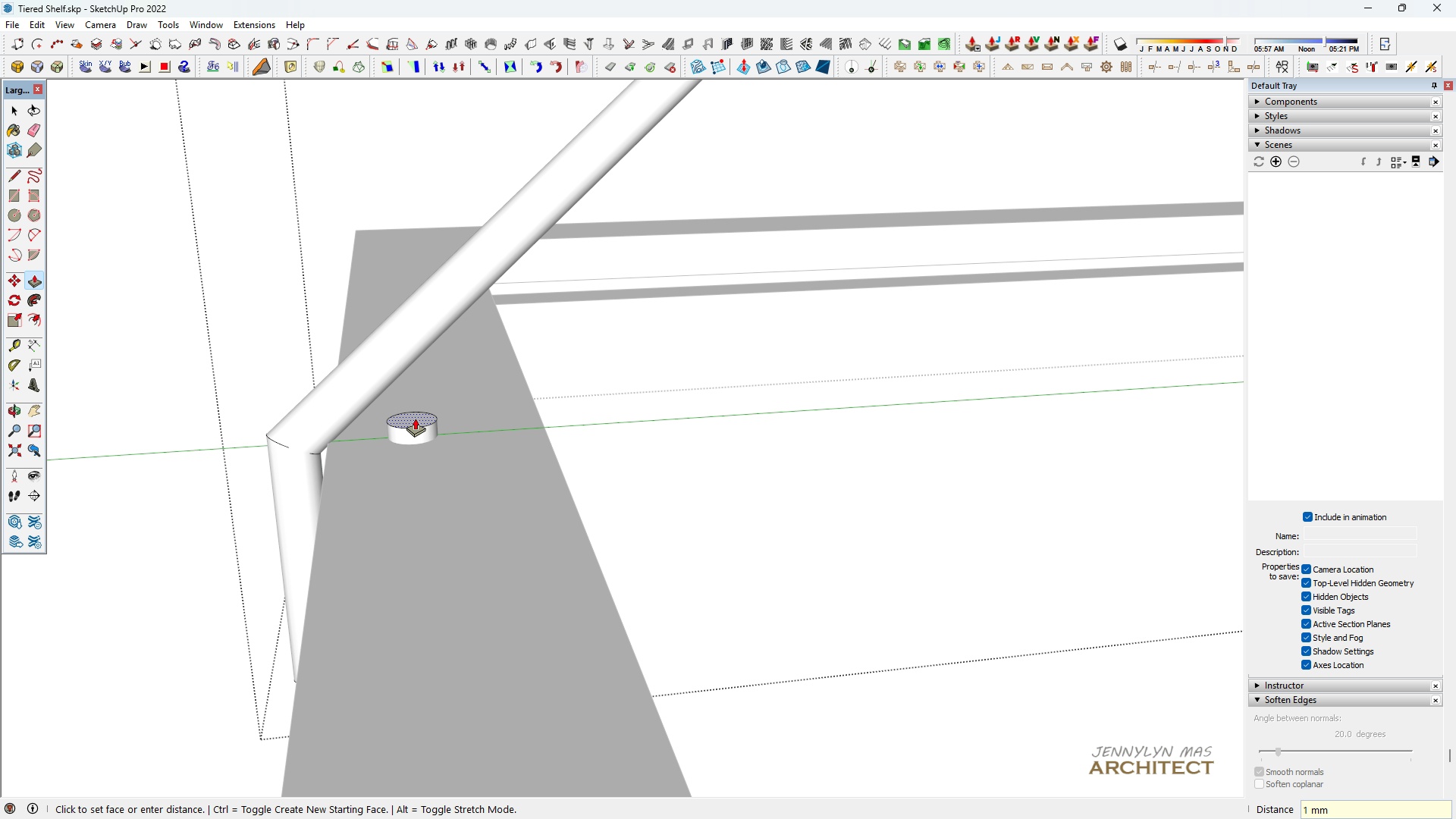 
key(Enter)
 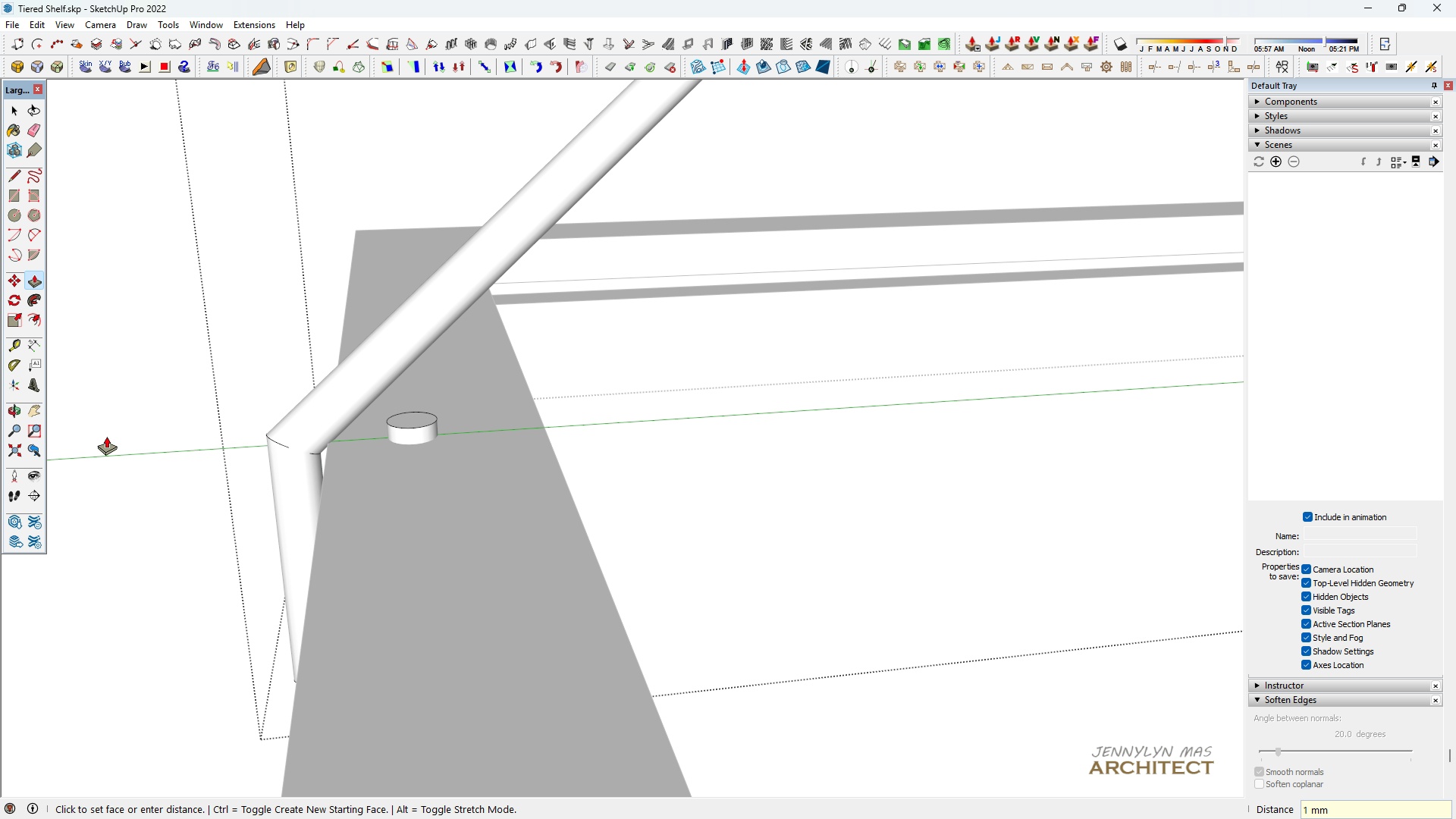 
scroll: coordinate [1013, 516], scroll_direction: down, amount: 12.0
 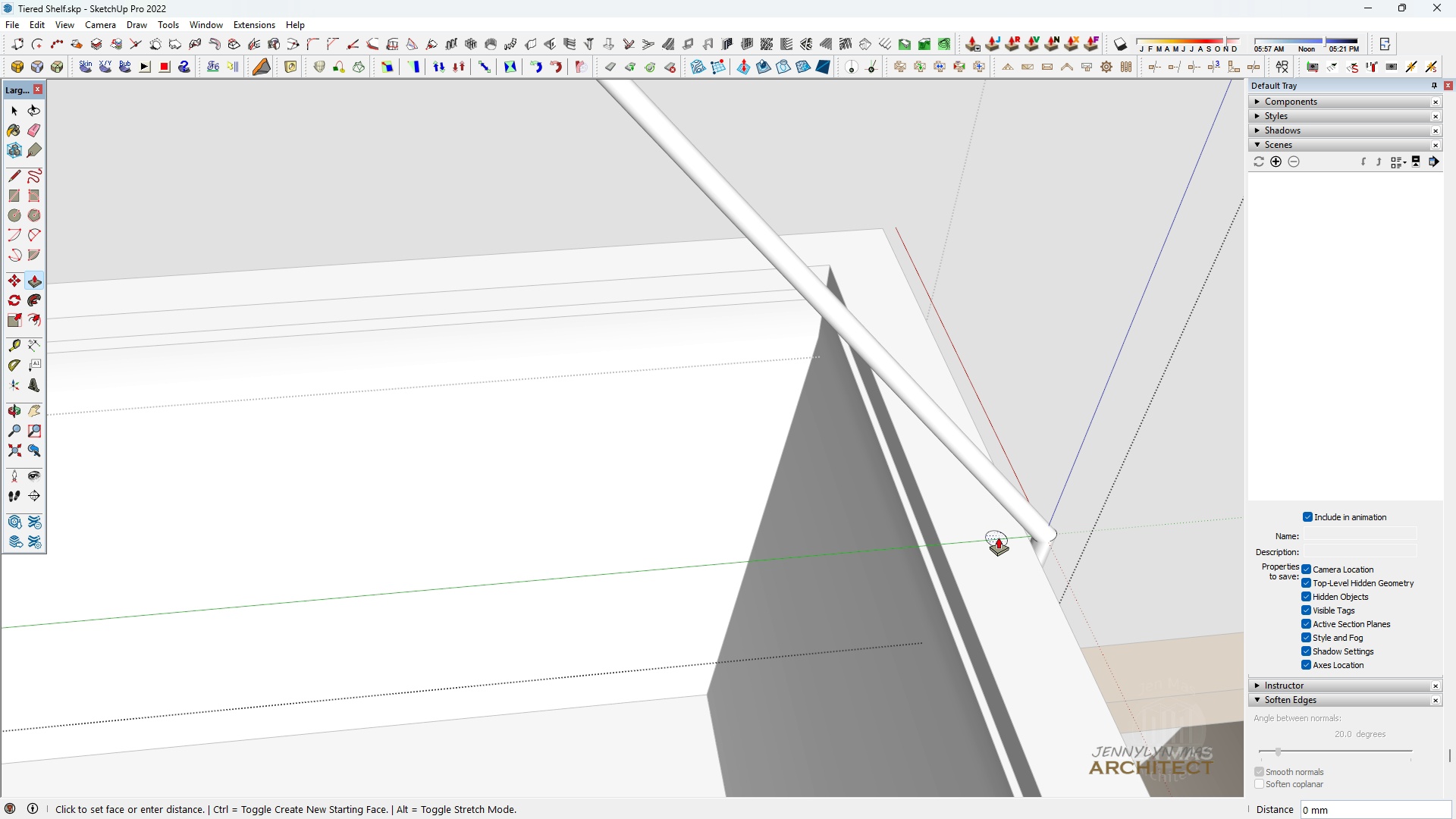 
double_click([998, 537])
 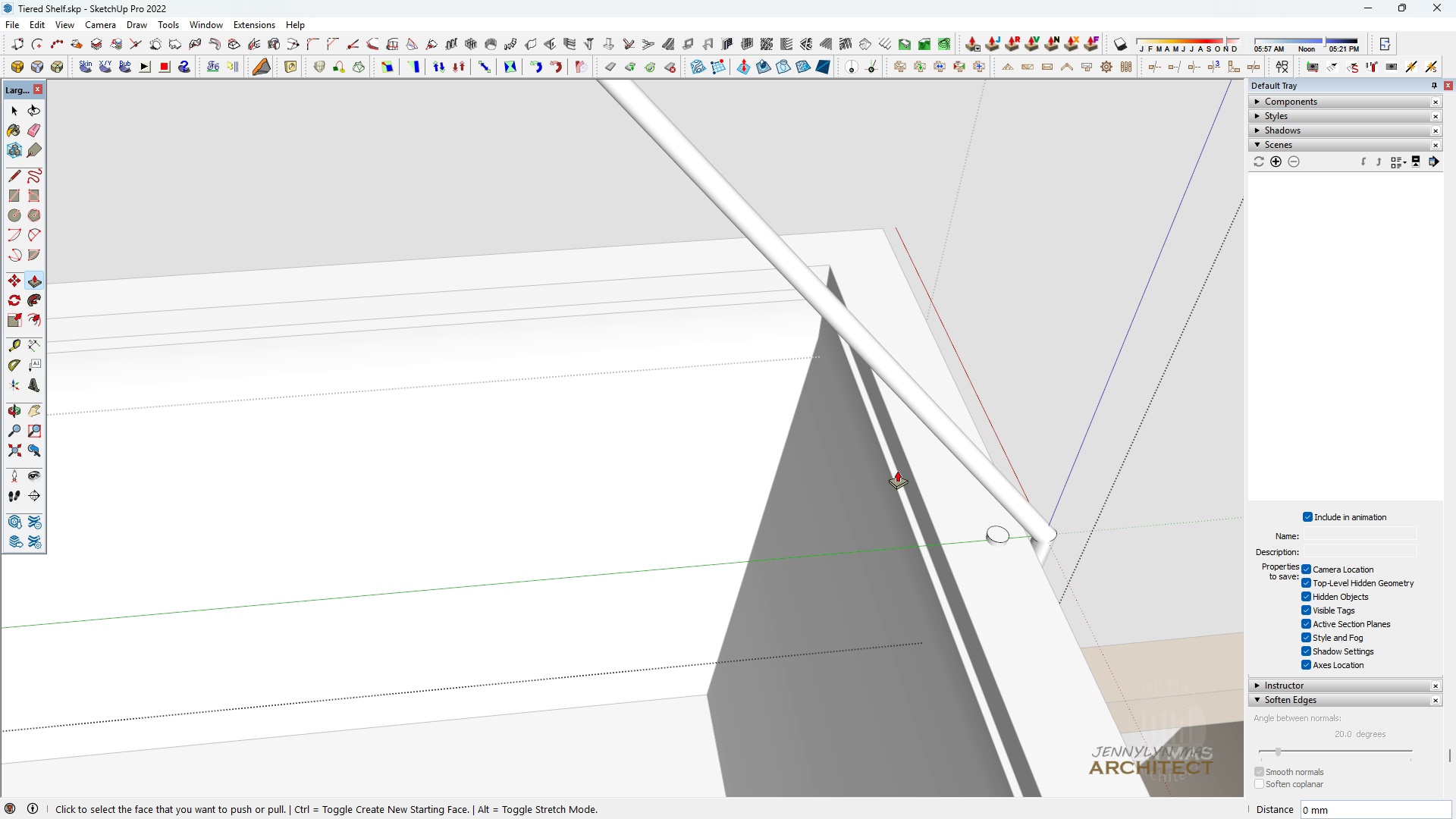 
scroll: coordinate [786, 403], scroll_direction: down, amount: 12.0
 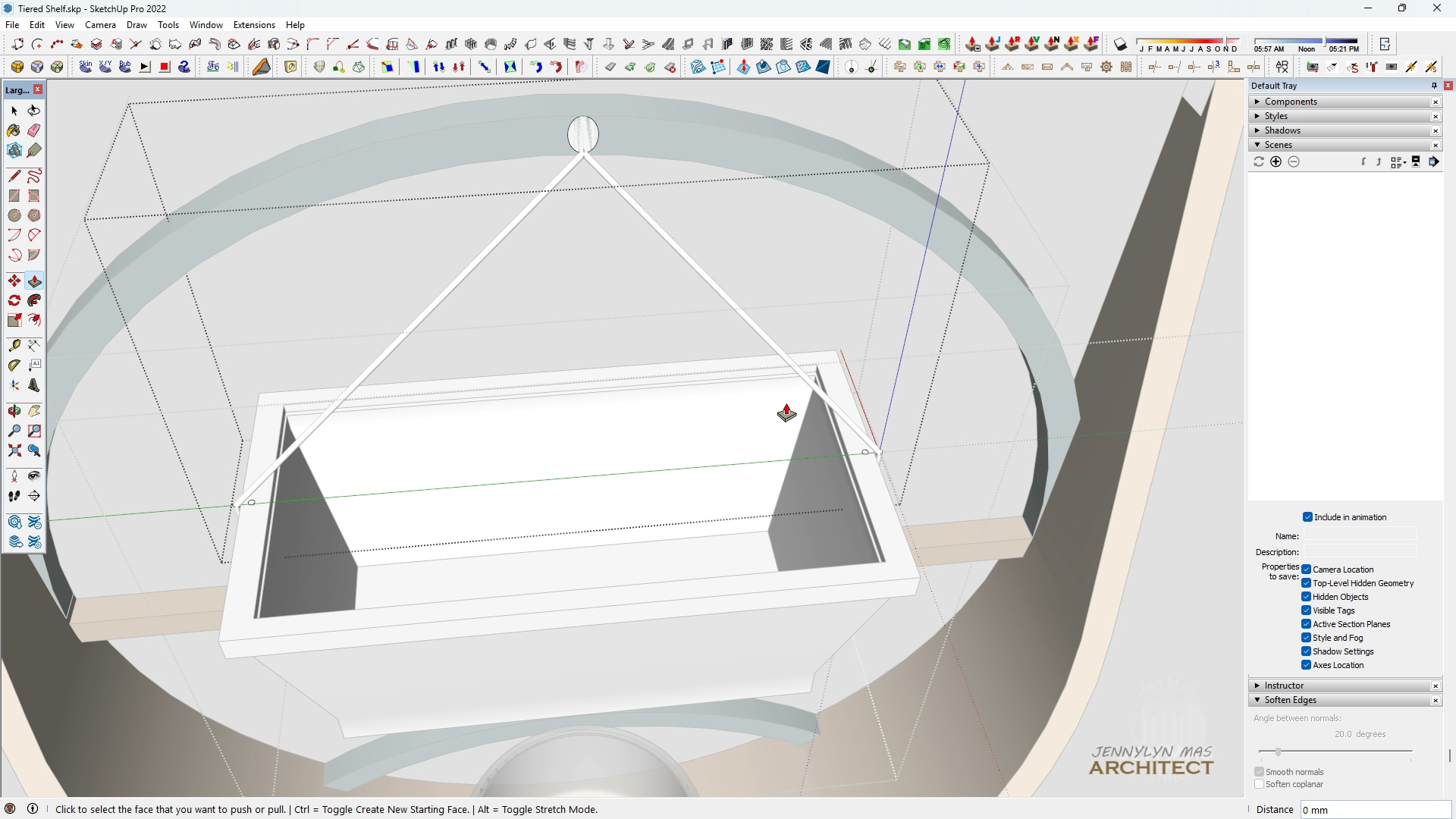 
type( hhh )
 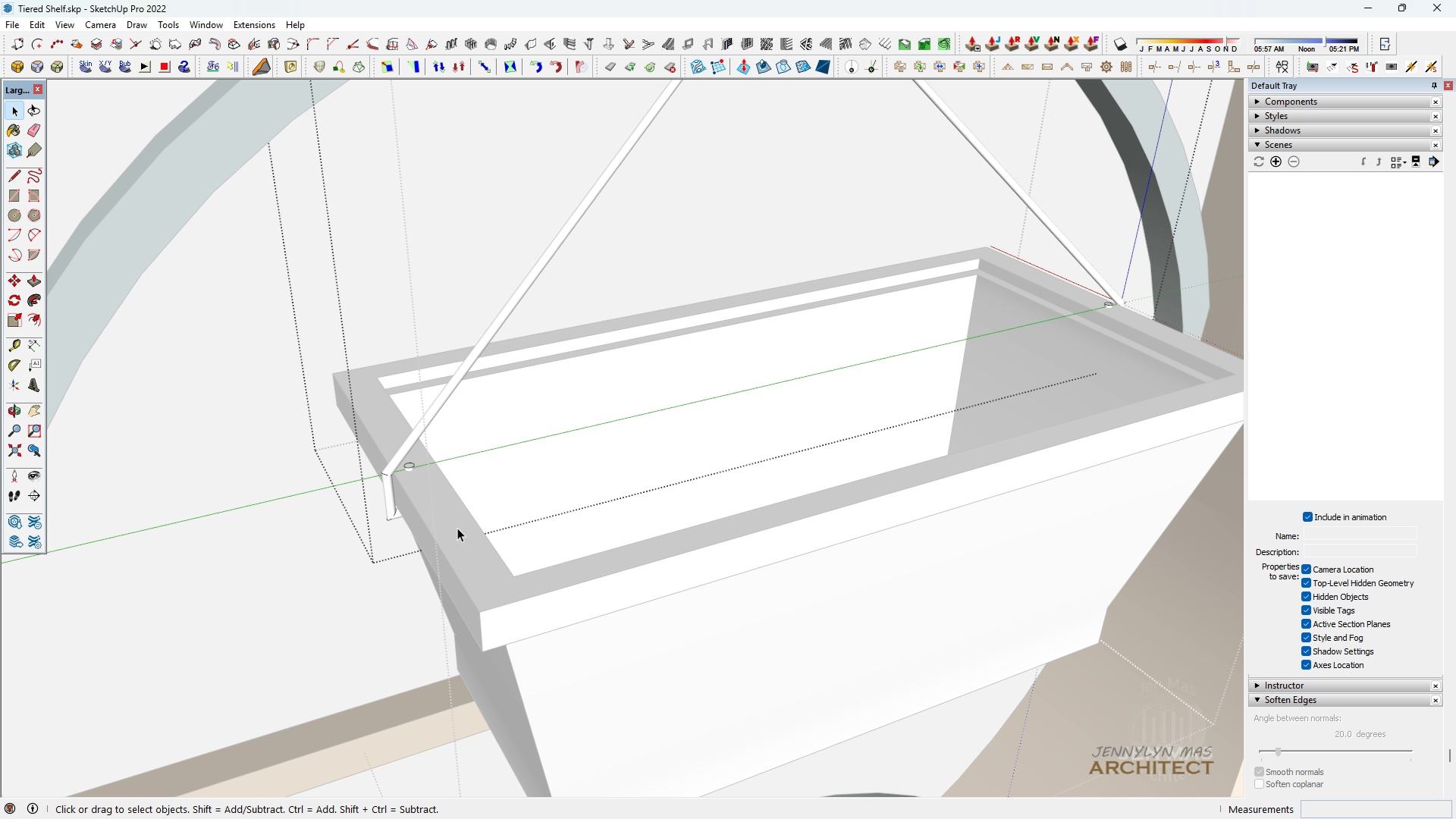 
left_click_drag(start_coordinate=[473, 609], to_coordinate=[799, 436])
 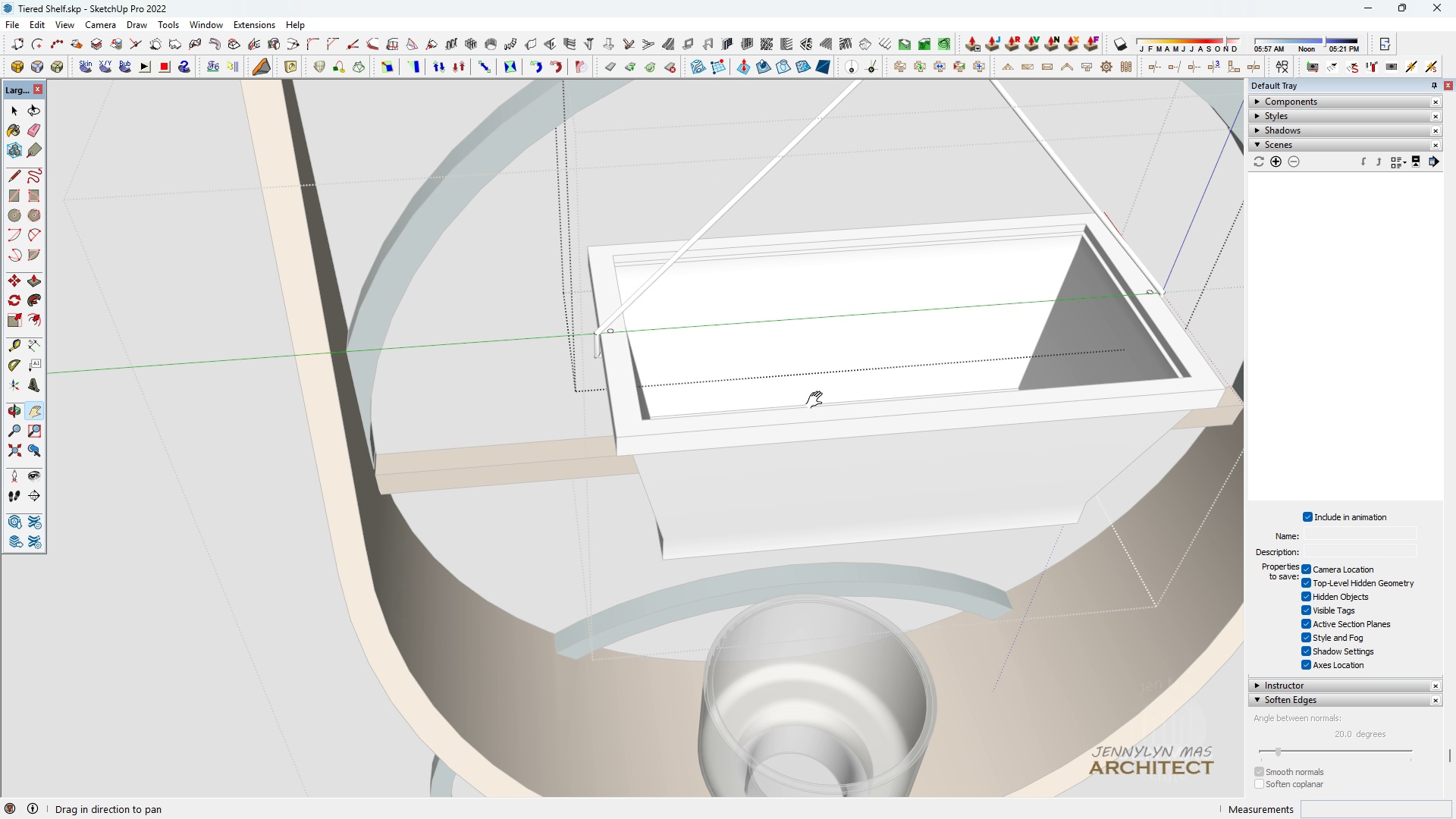 
scroll: coordinate [534, 475], scroll_direction: up, amount: 4.0
 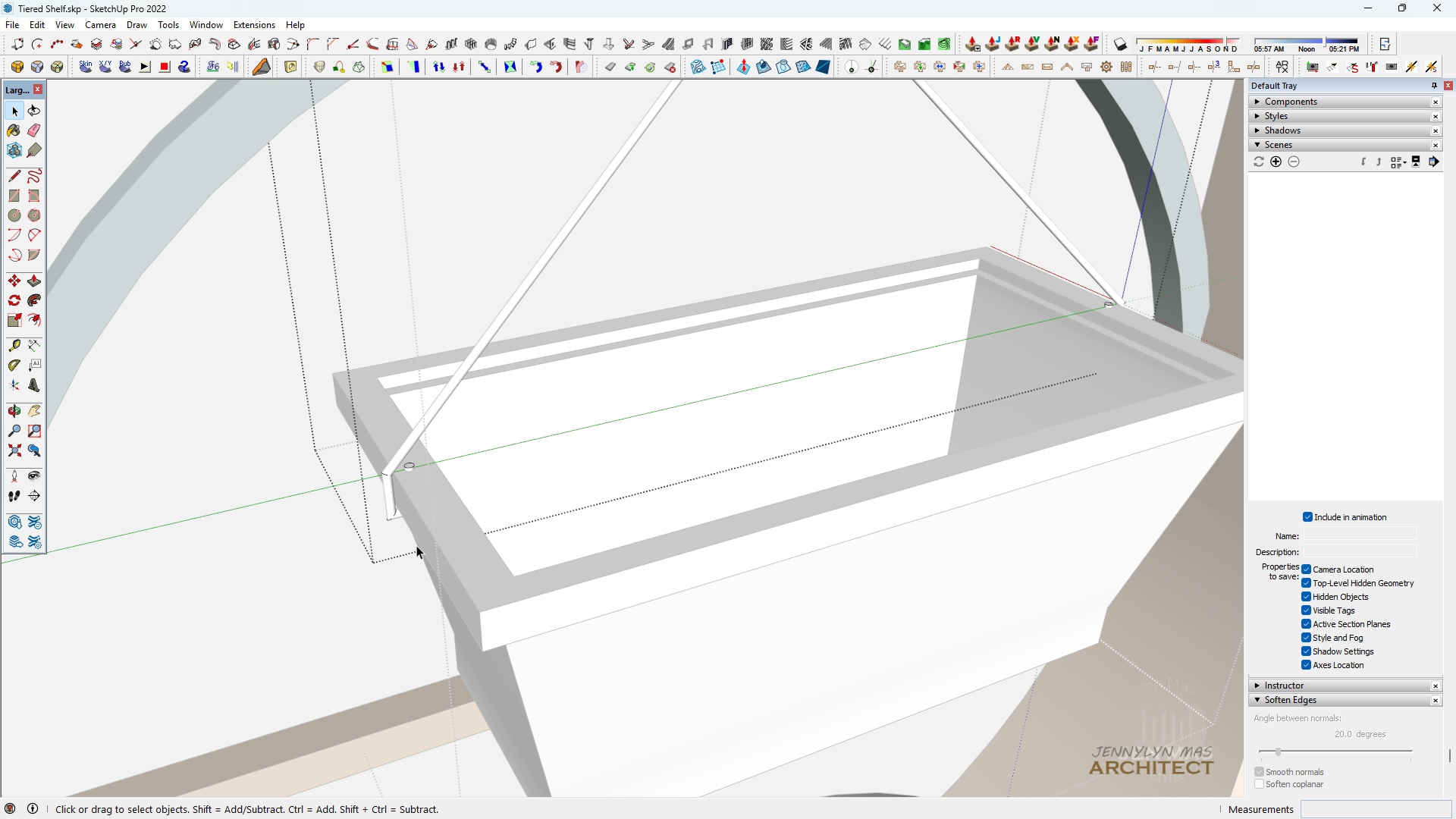 
left_click([416, 545])
 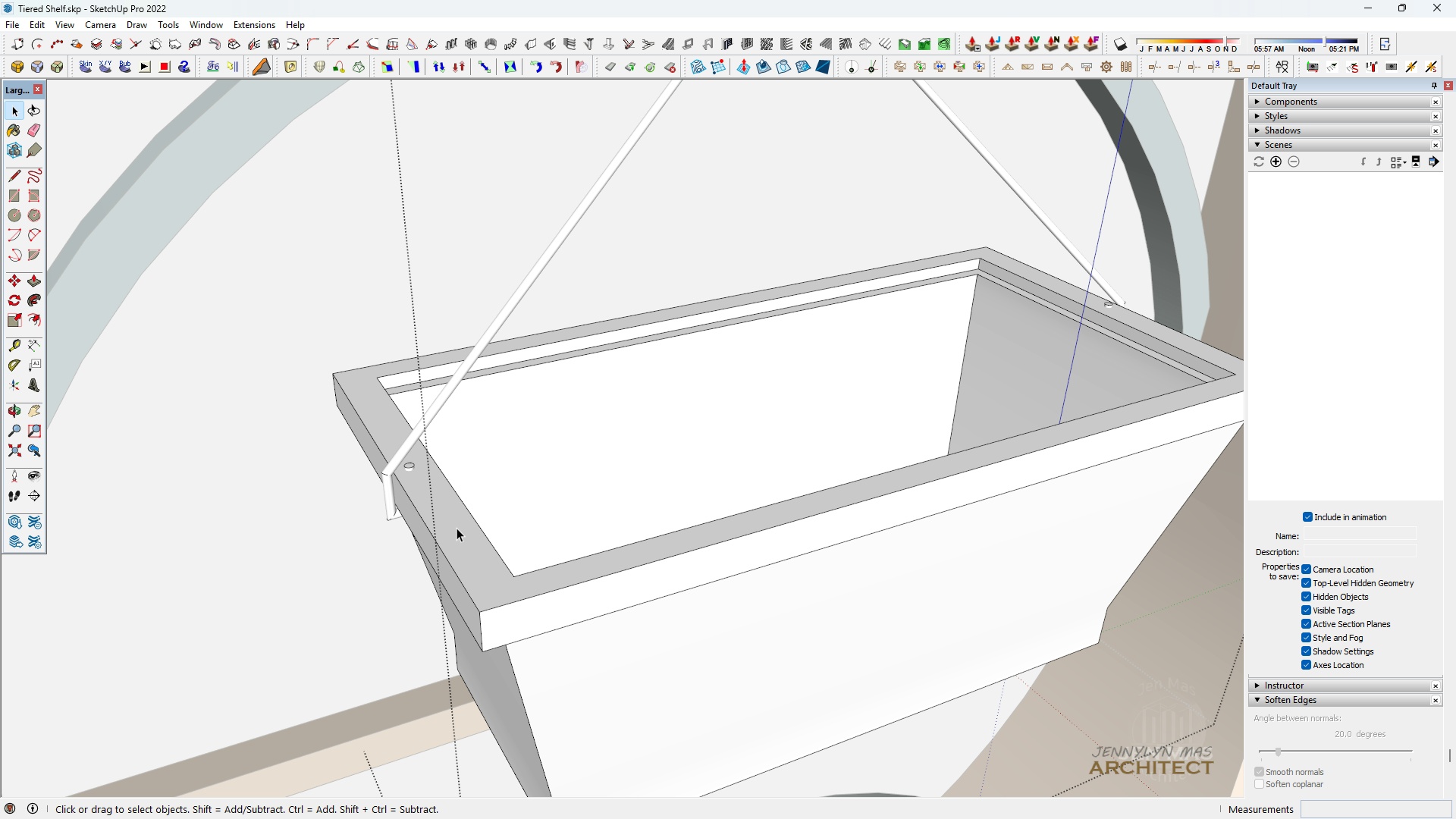 
key(Escape)
 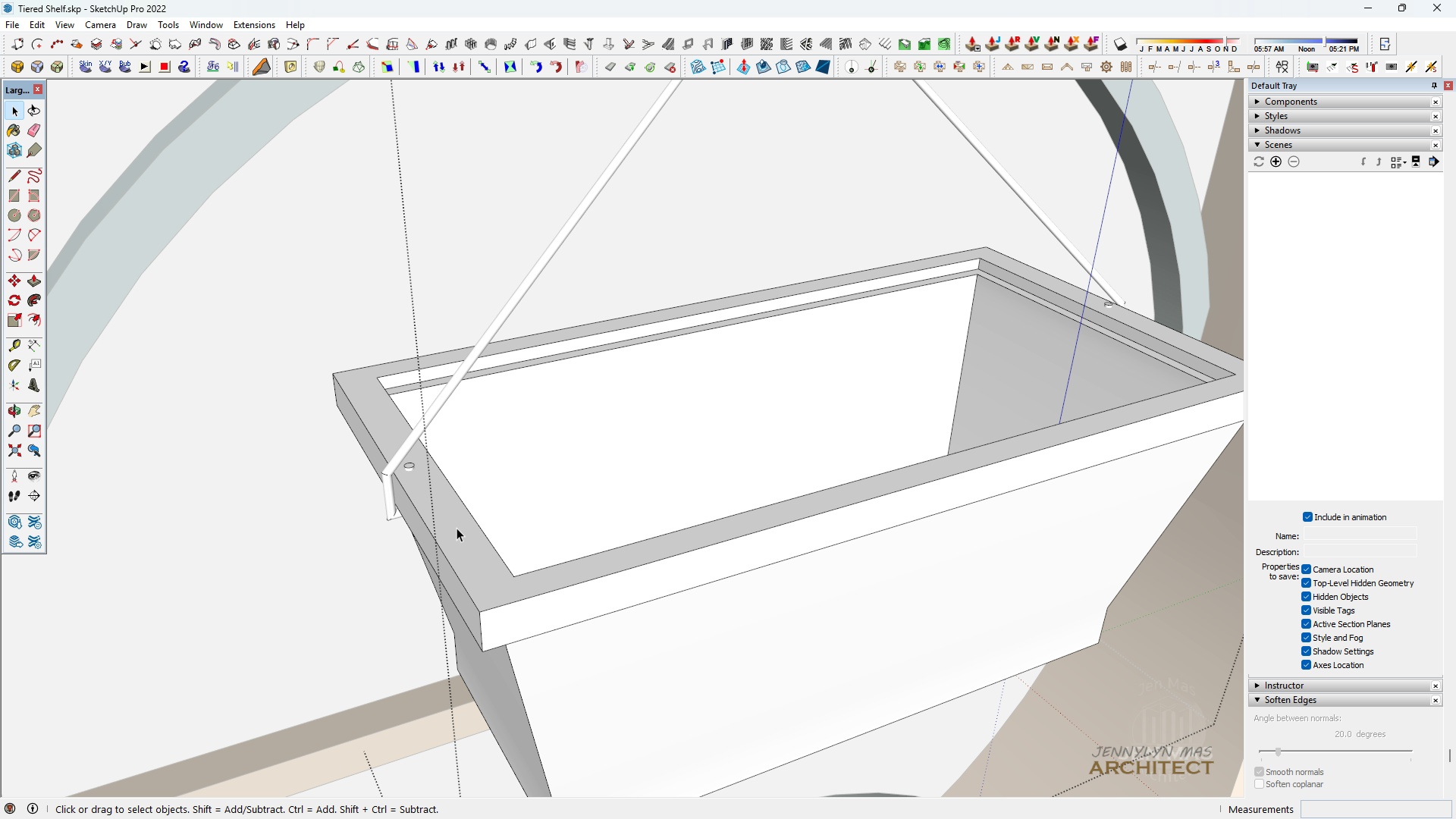 
double_click([457, 528])
 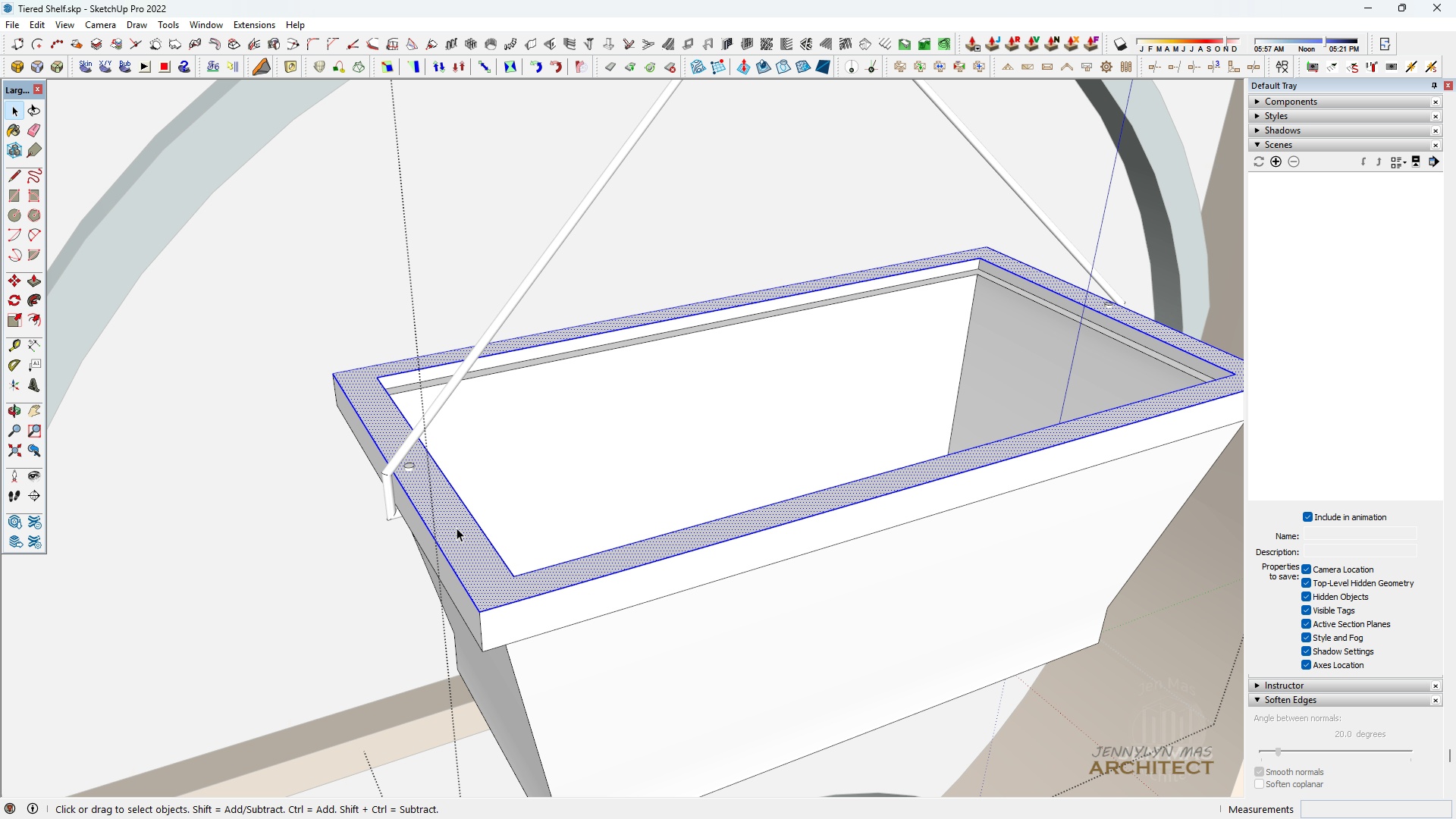 
triple_click([457, 528])
 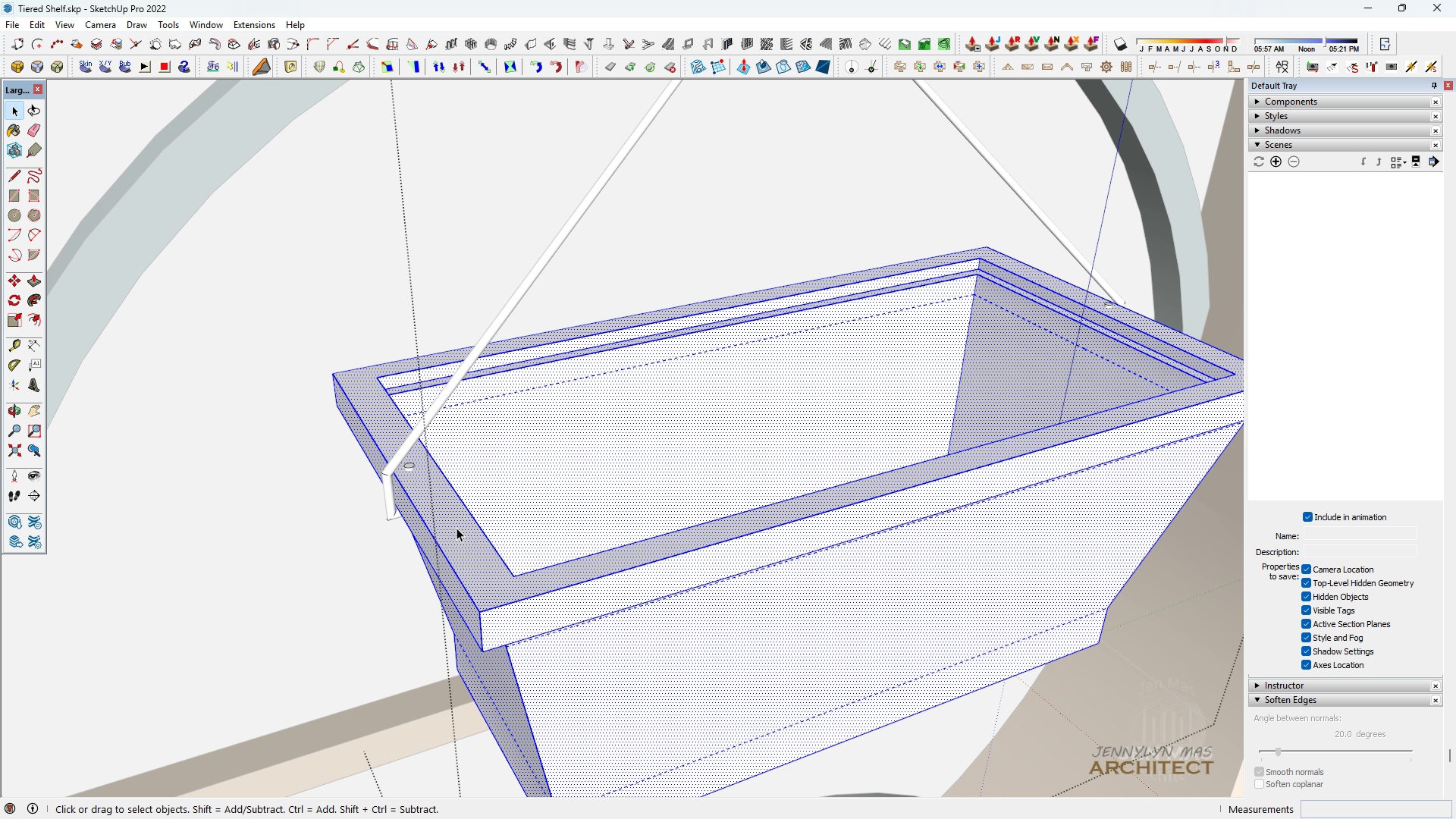 
triple_click([457, 528])
 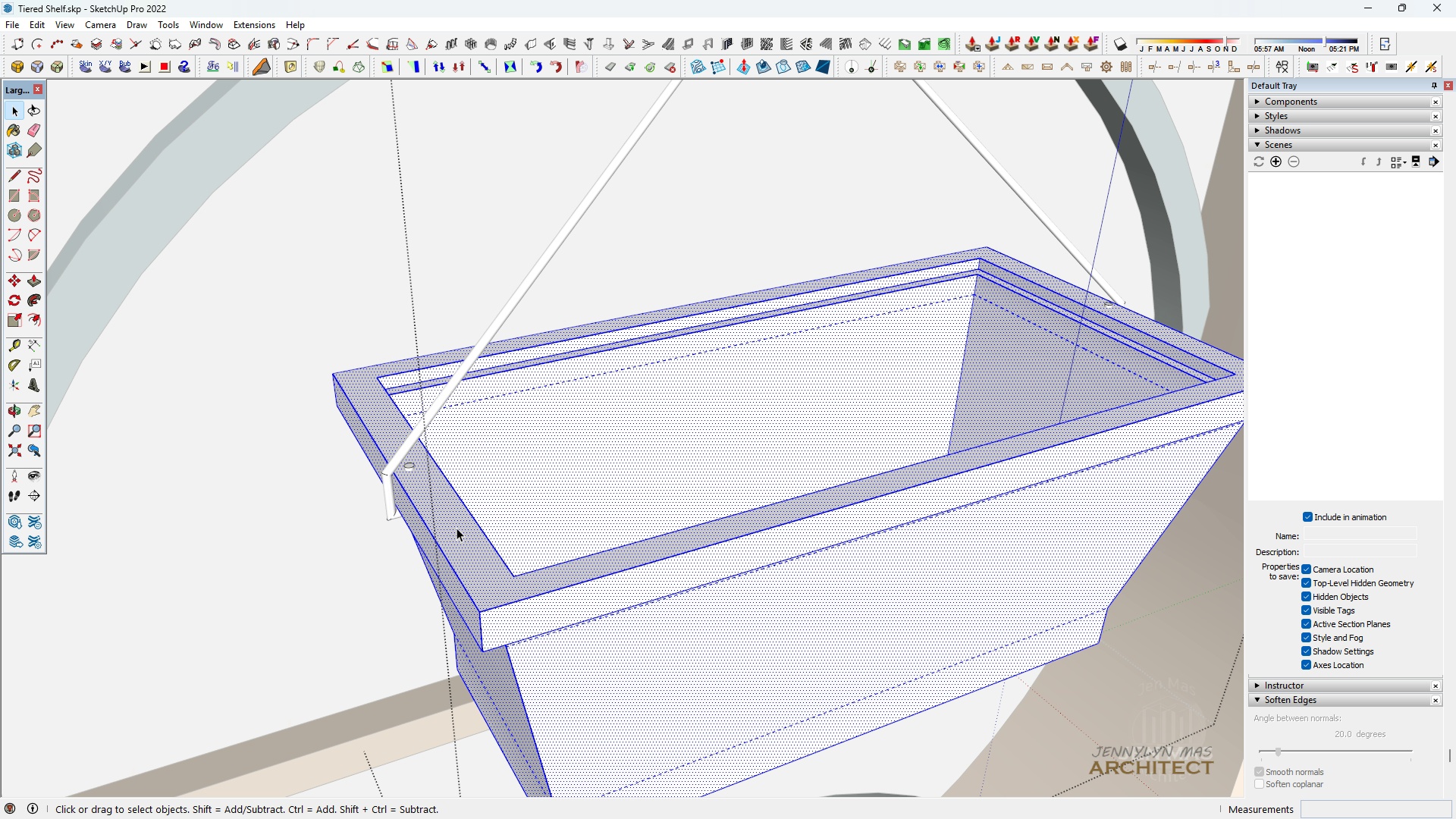 
triple_click([457, 528])
 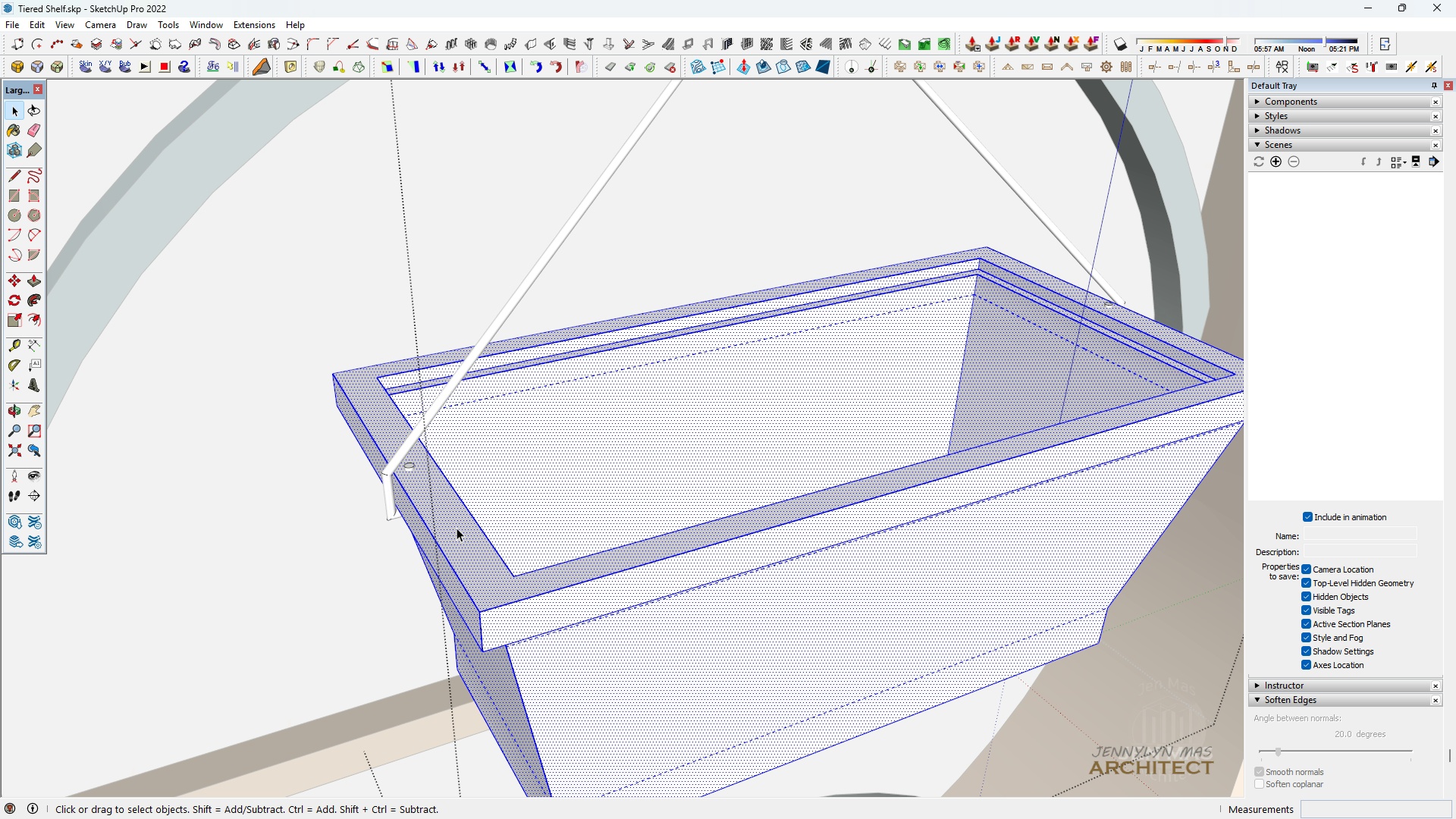 
triple_click([457, 528])
 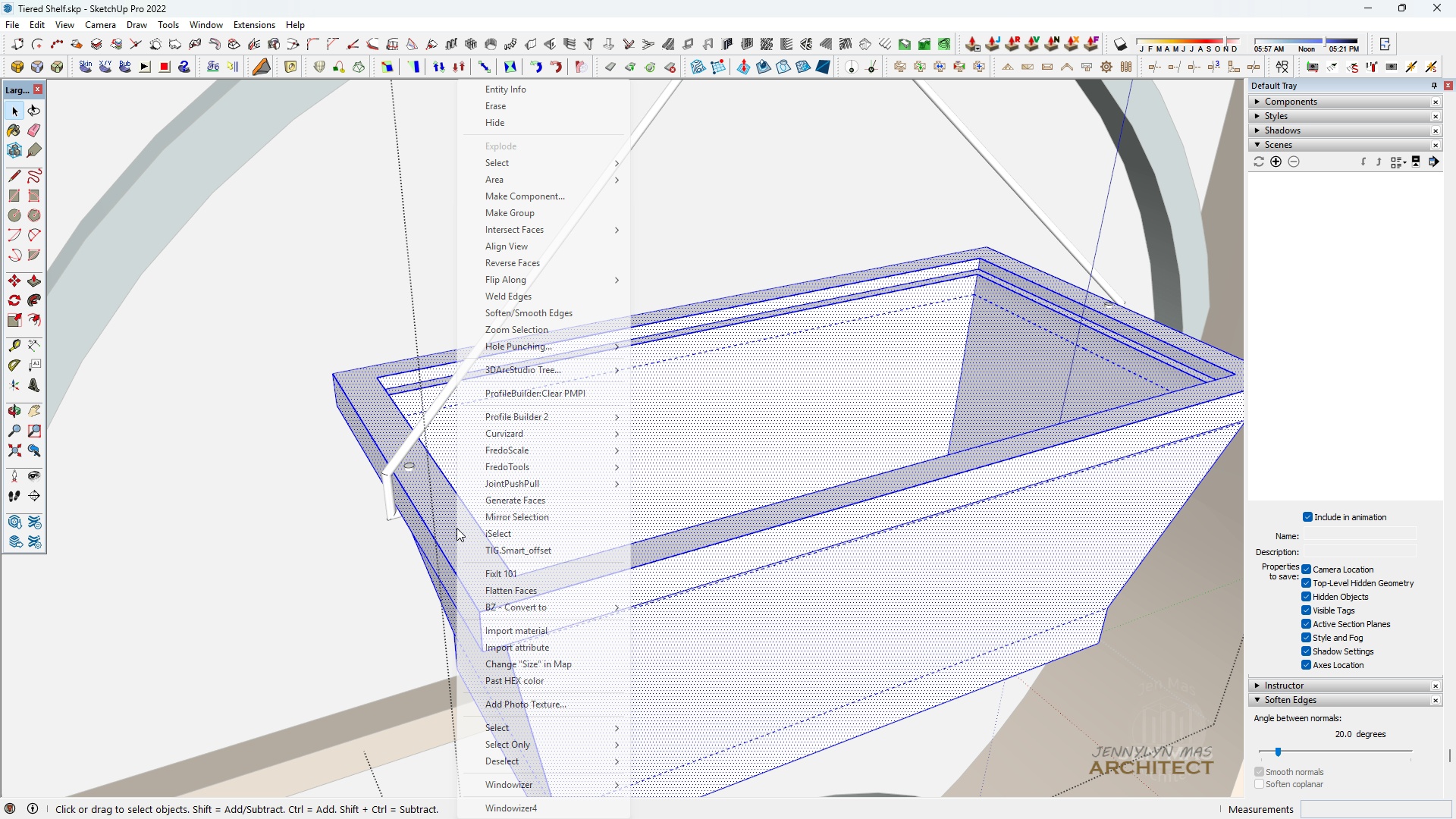 
right_click([457, 528])
 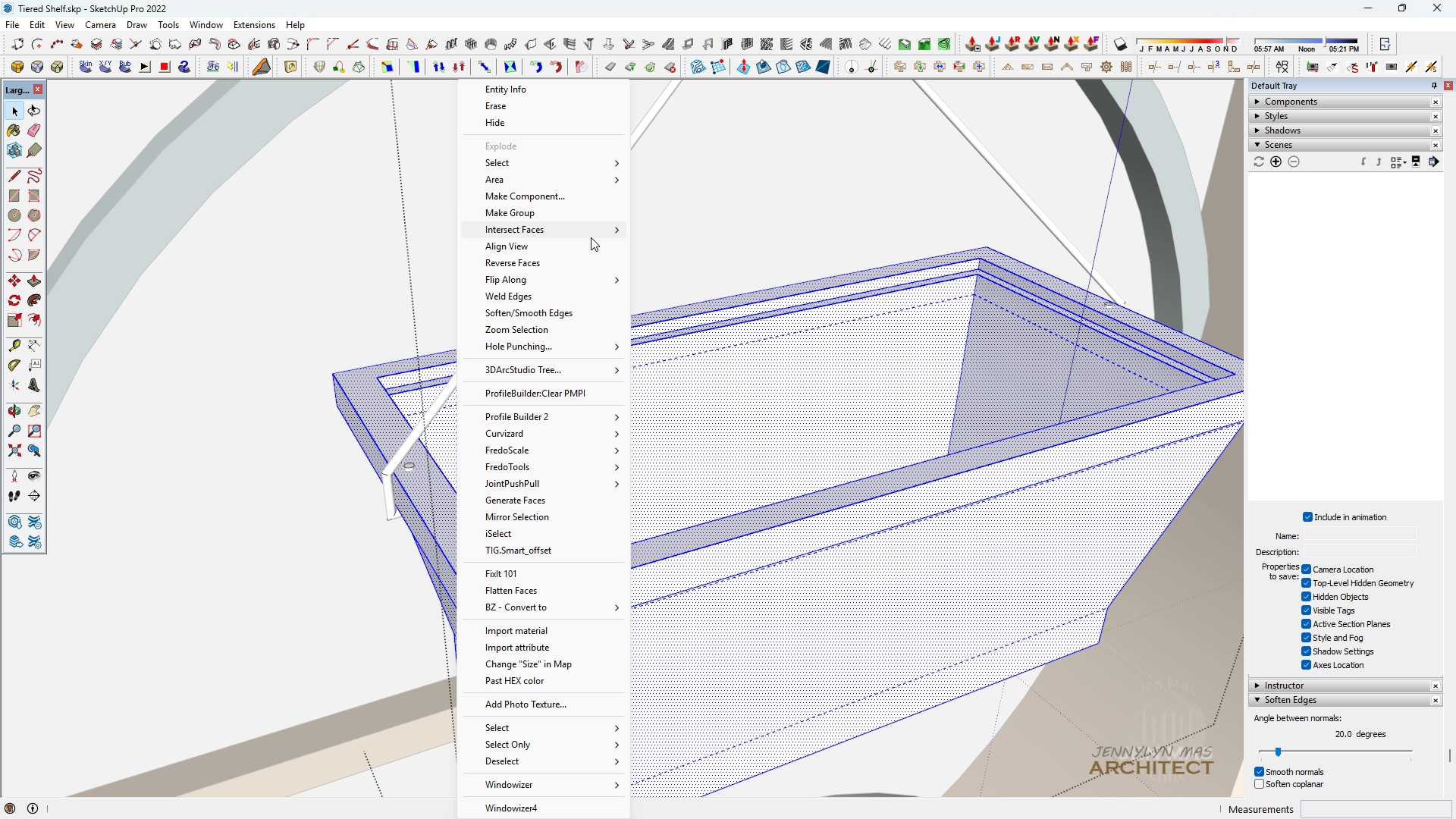 
left_click([591, 237])
 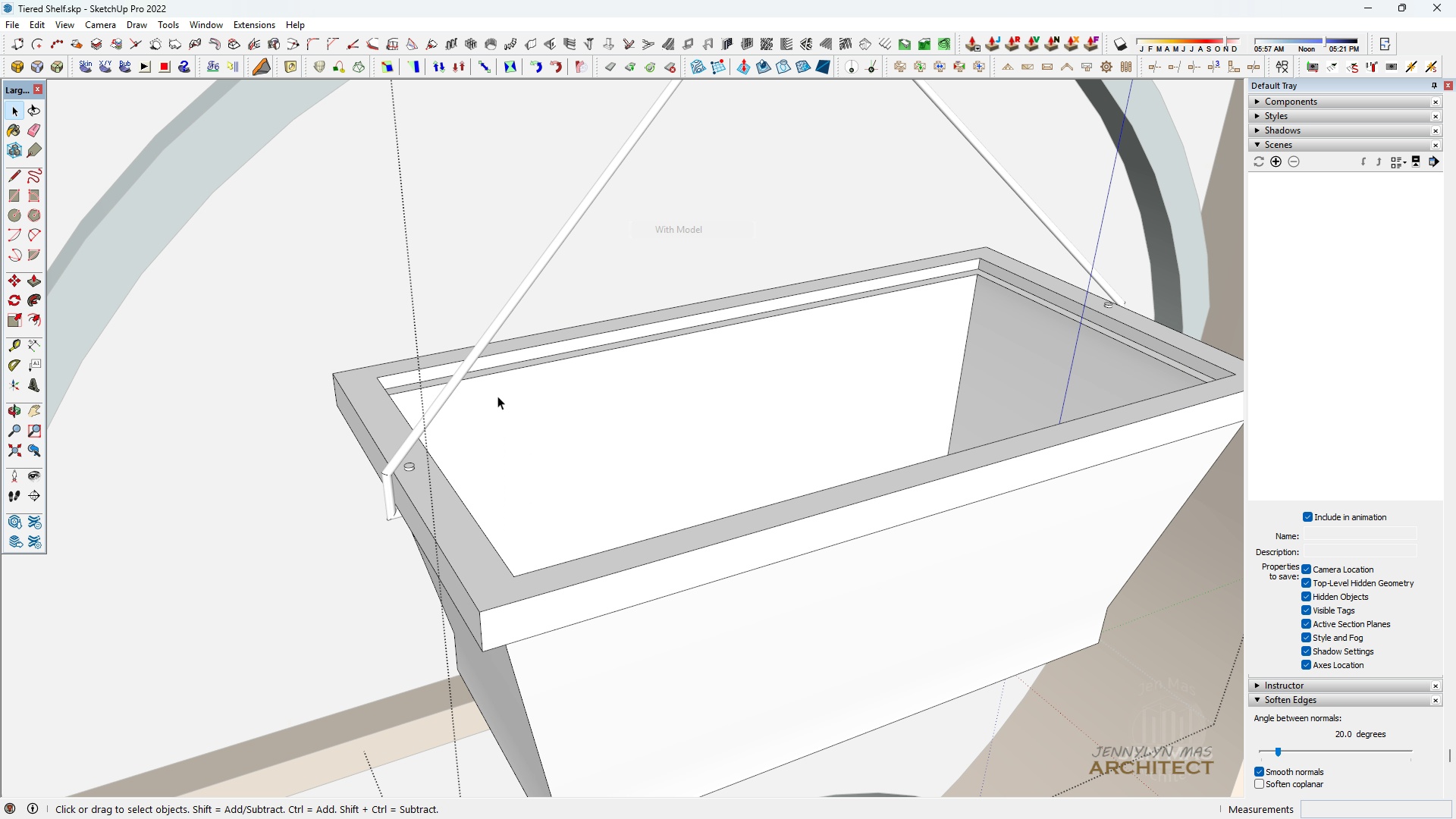 
scroll: coordinate [382, 581], scroll_direction: up, amount: 17.0
 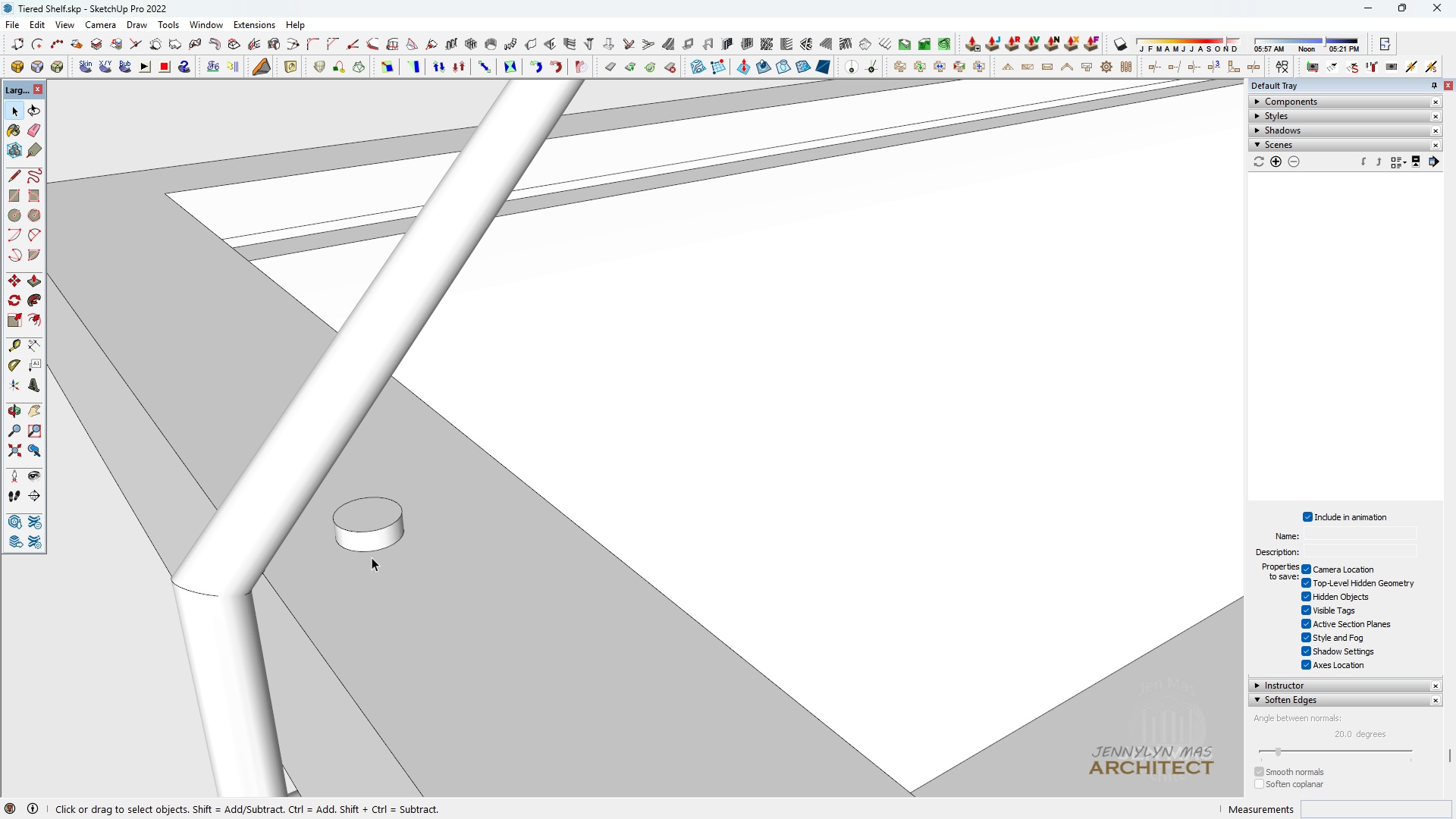 
key(P)
 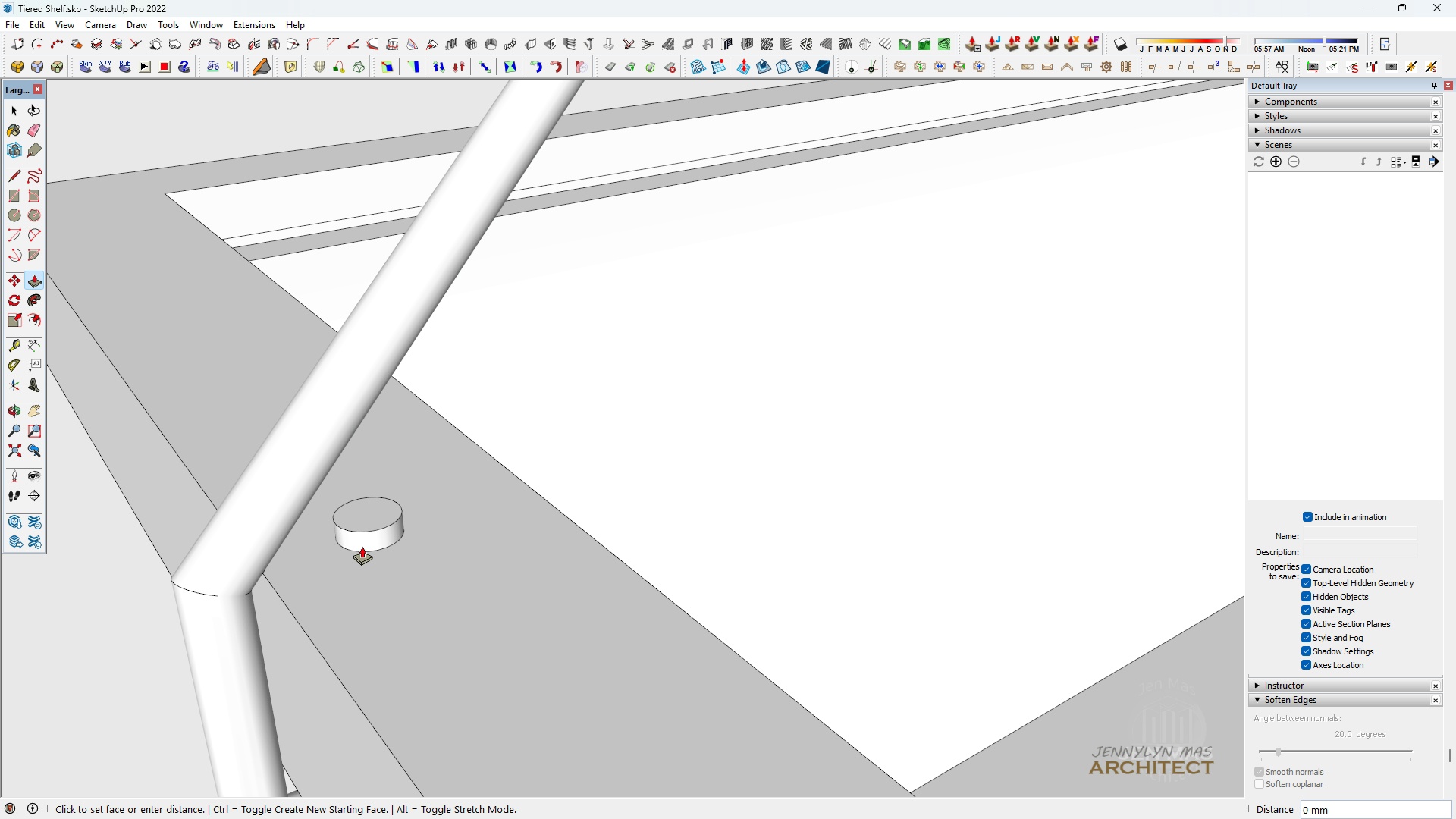 
left_click([362, 546])
 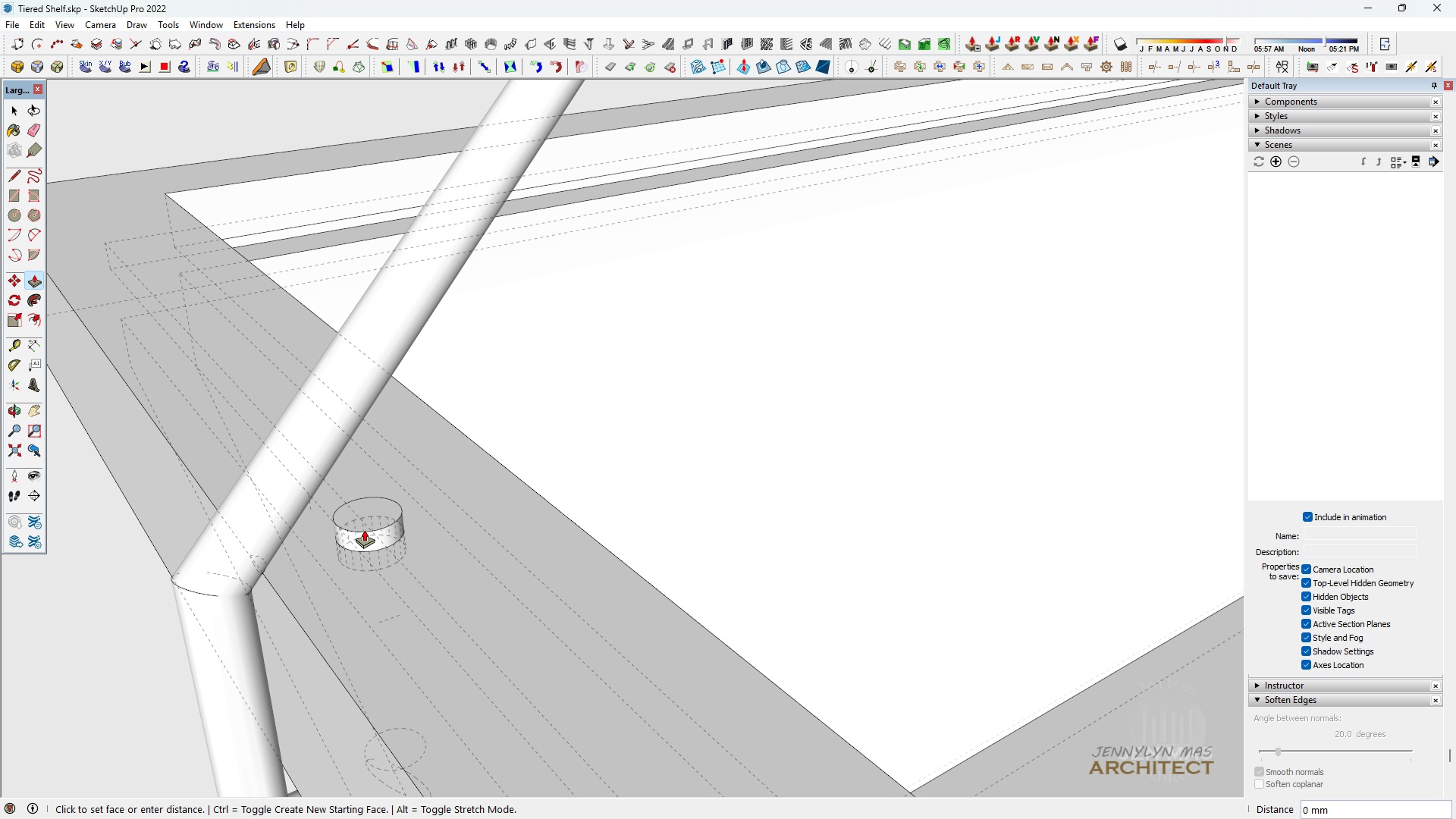 
key(K)
 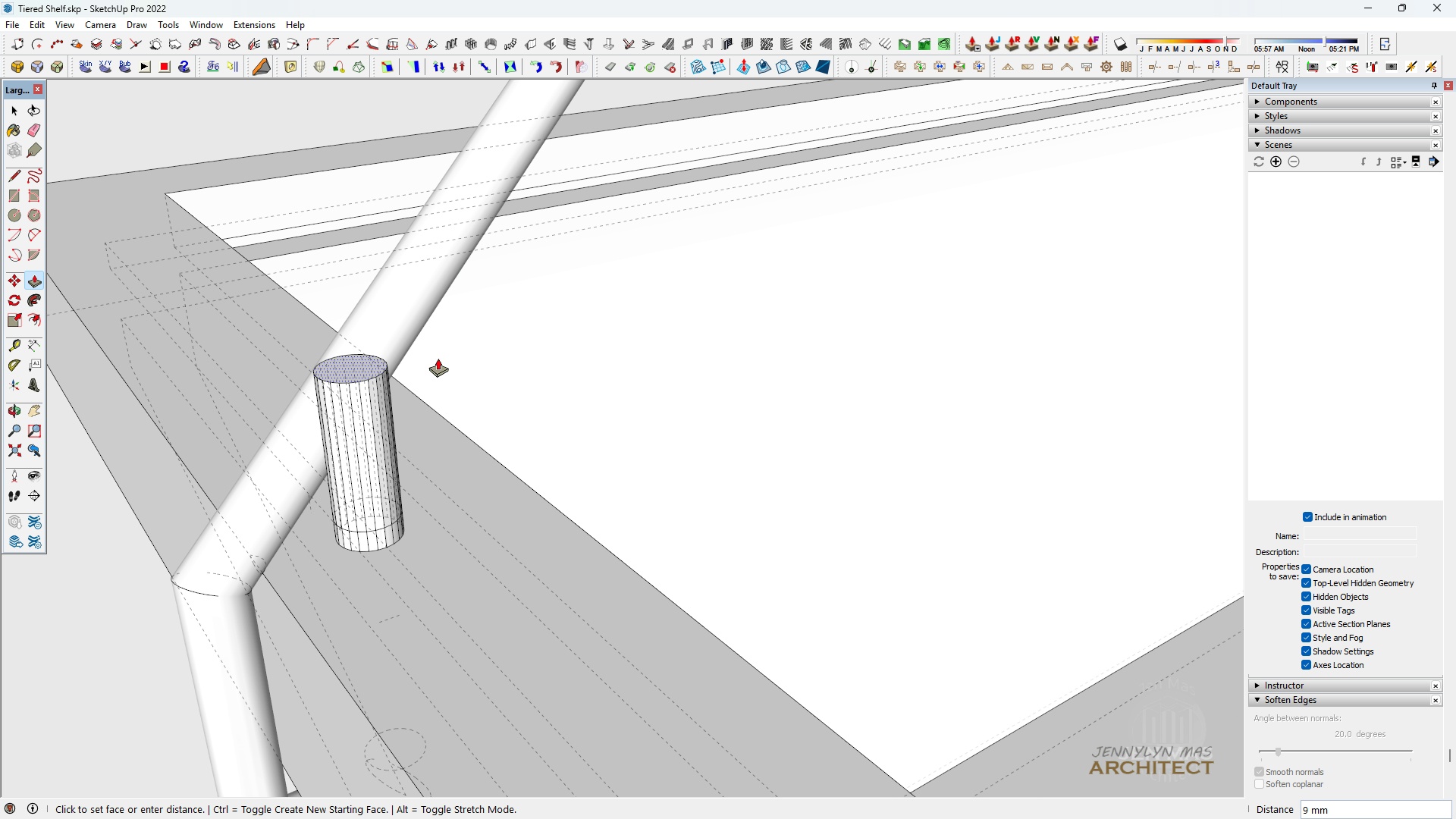 
scroll: coordinate [432, 348], scroll_direction: down, amount: 8.0
 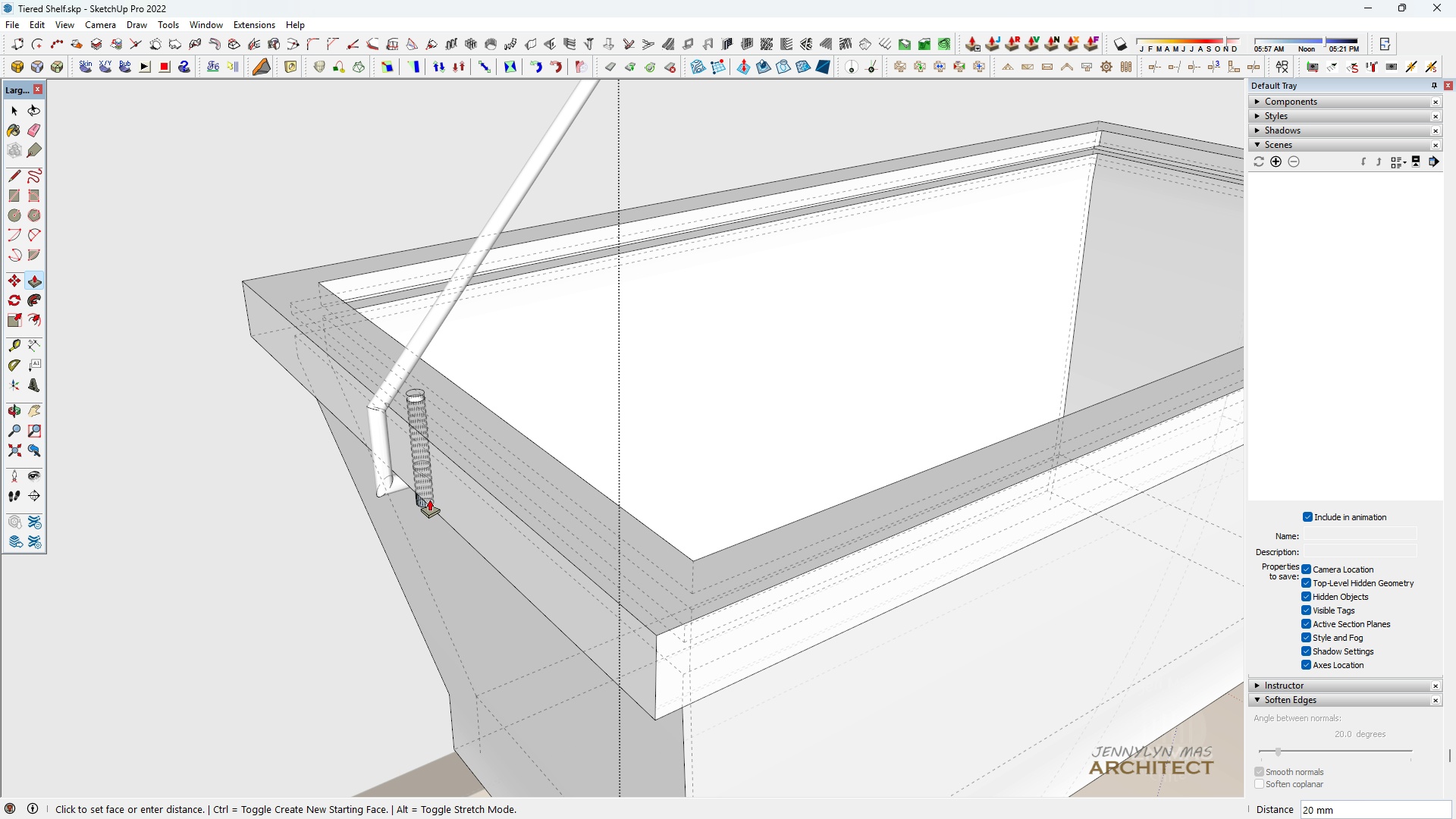 
scroll: coordinate [375, 505], scroll_direction: up, amount: 16.0
 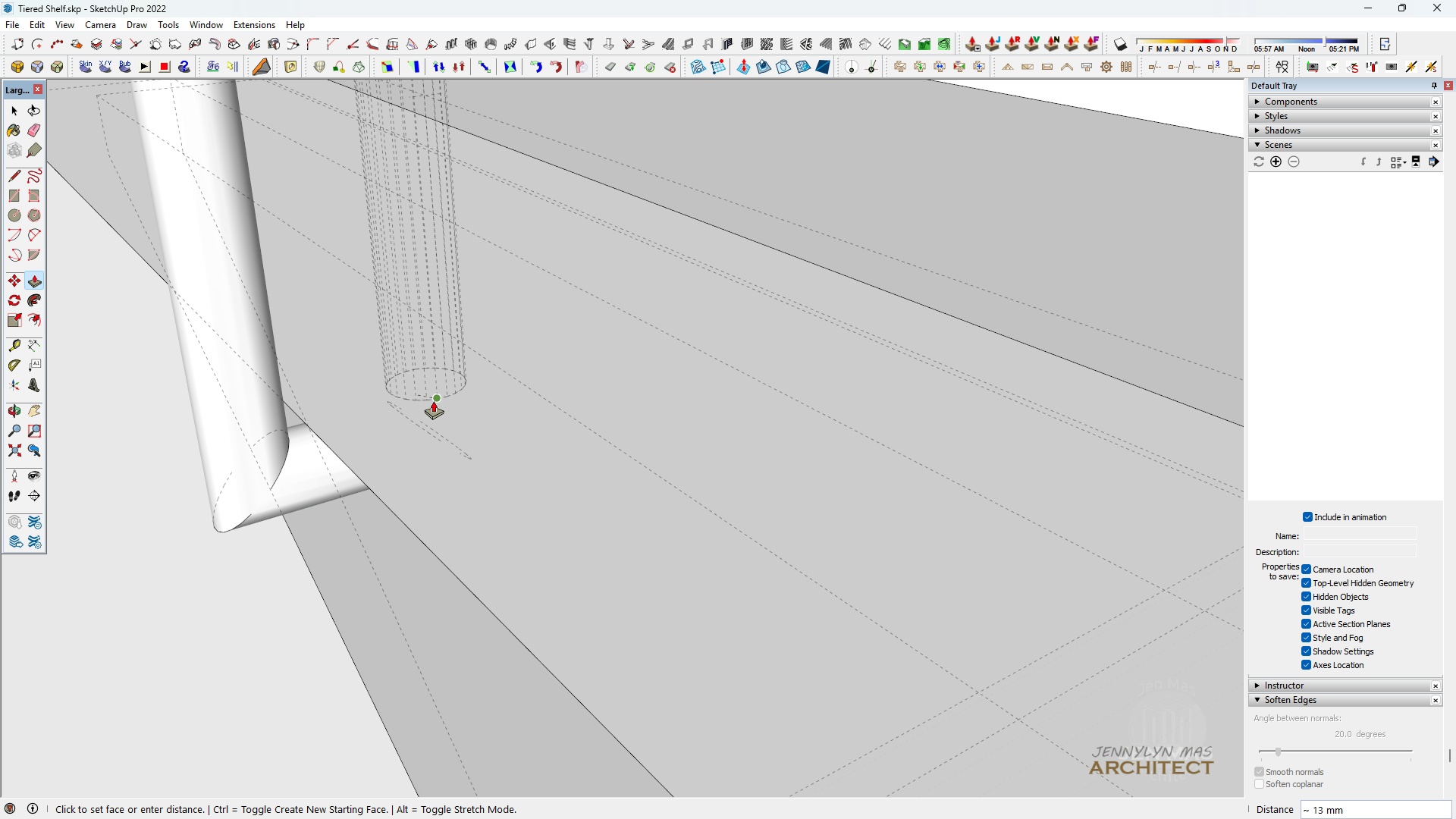 
double_click([435, 400])
 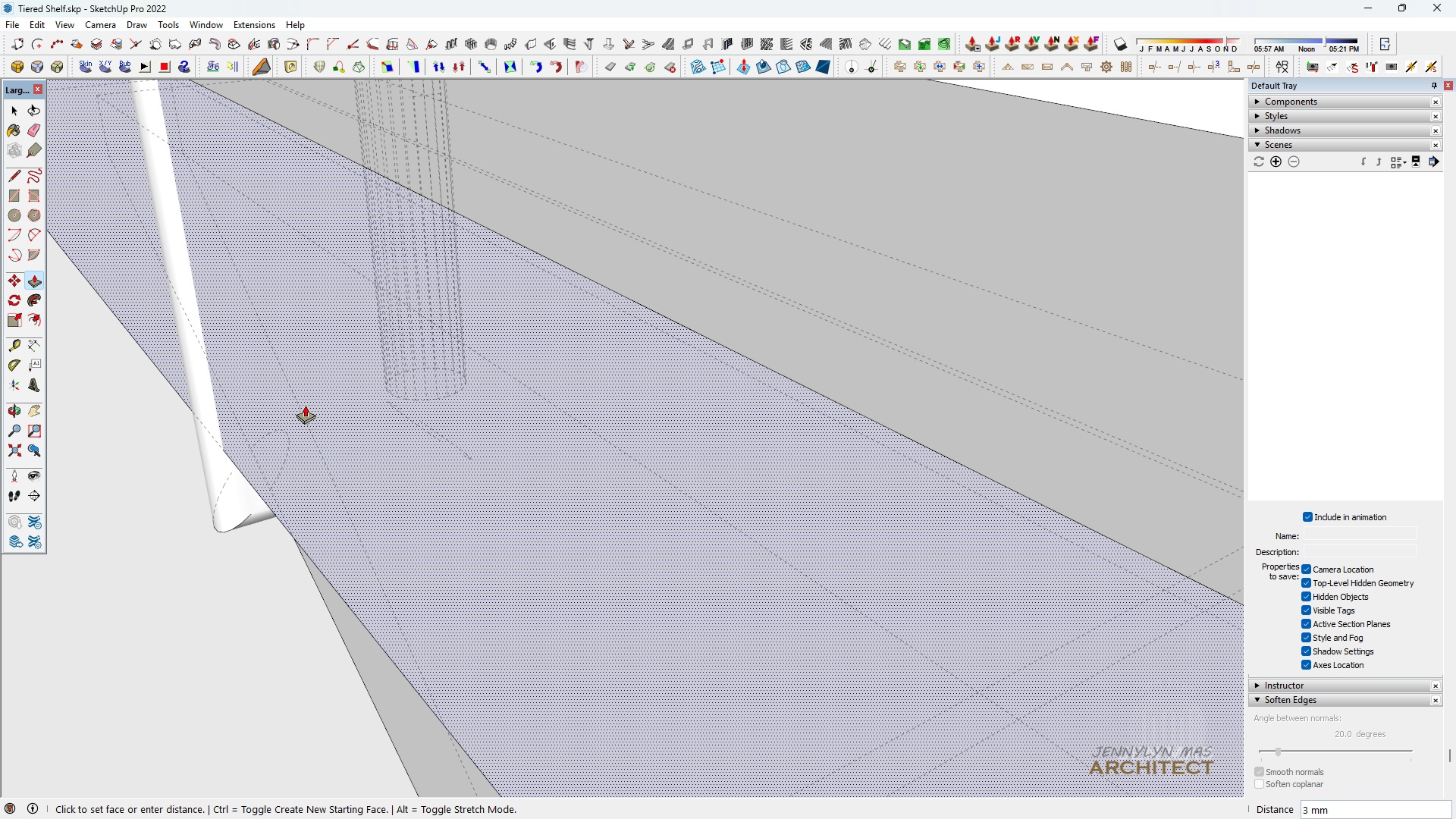 
scroll: coordinate [292, 435], scroll_direction: down, amount: 21.0
 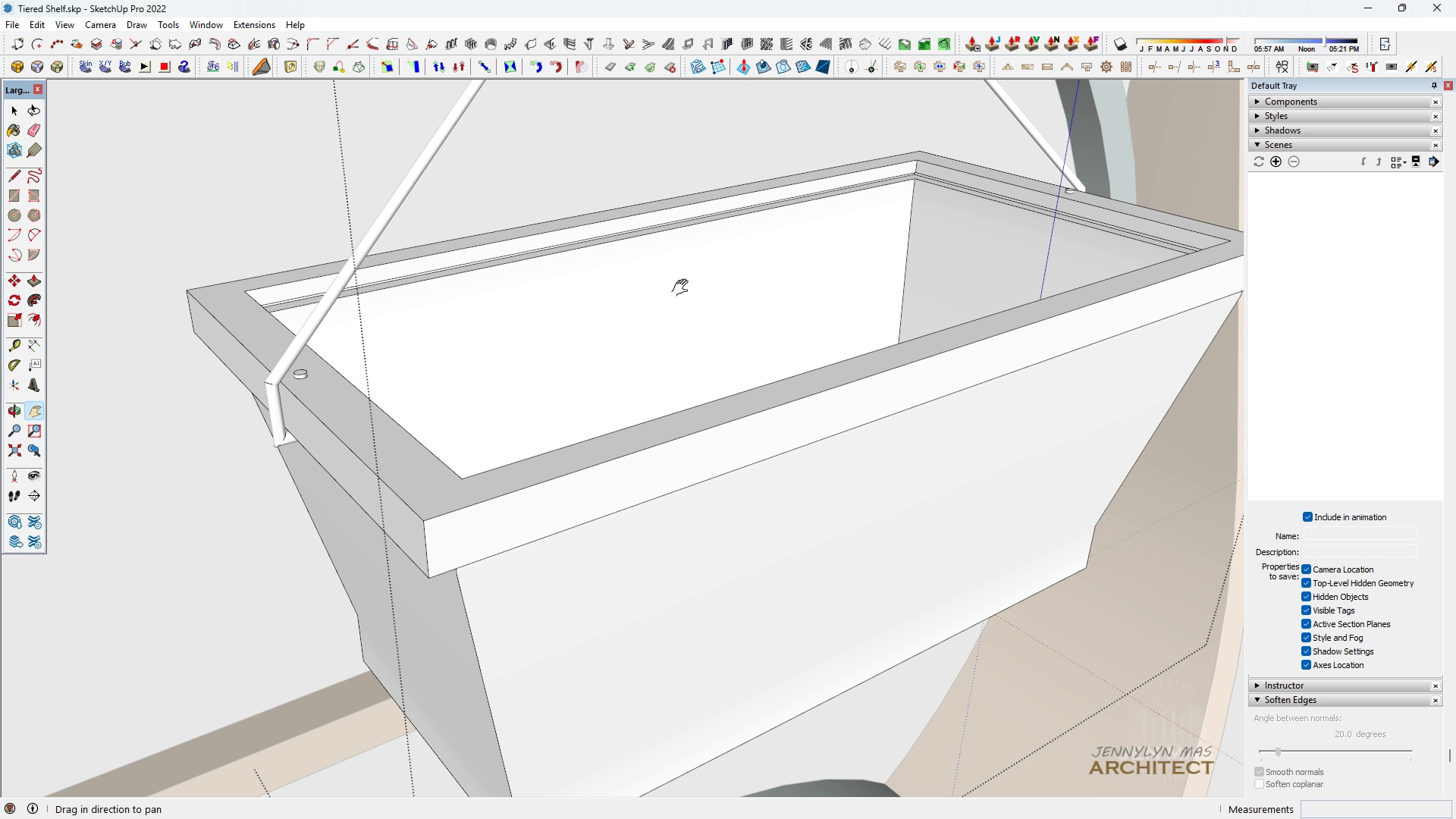 
type( hkhk )
 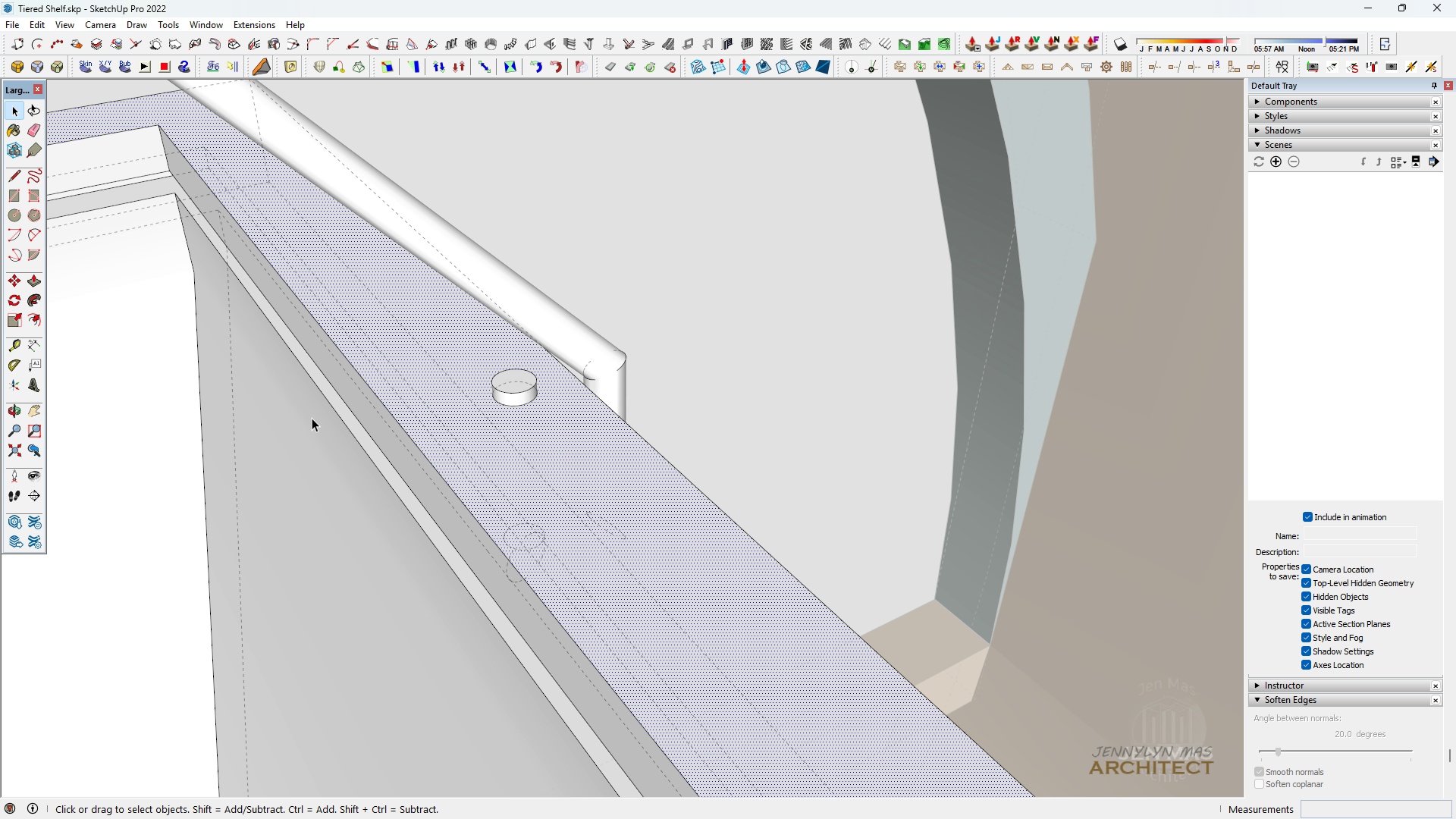 
left_click_drag(start_coordinate=[944, 207], to_coordinate=[598, 460])
 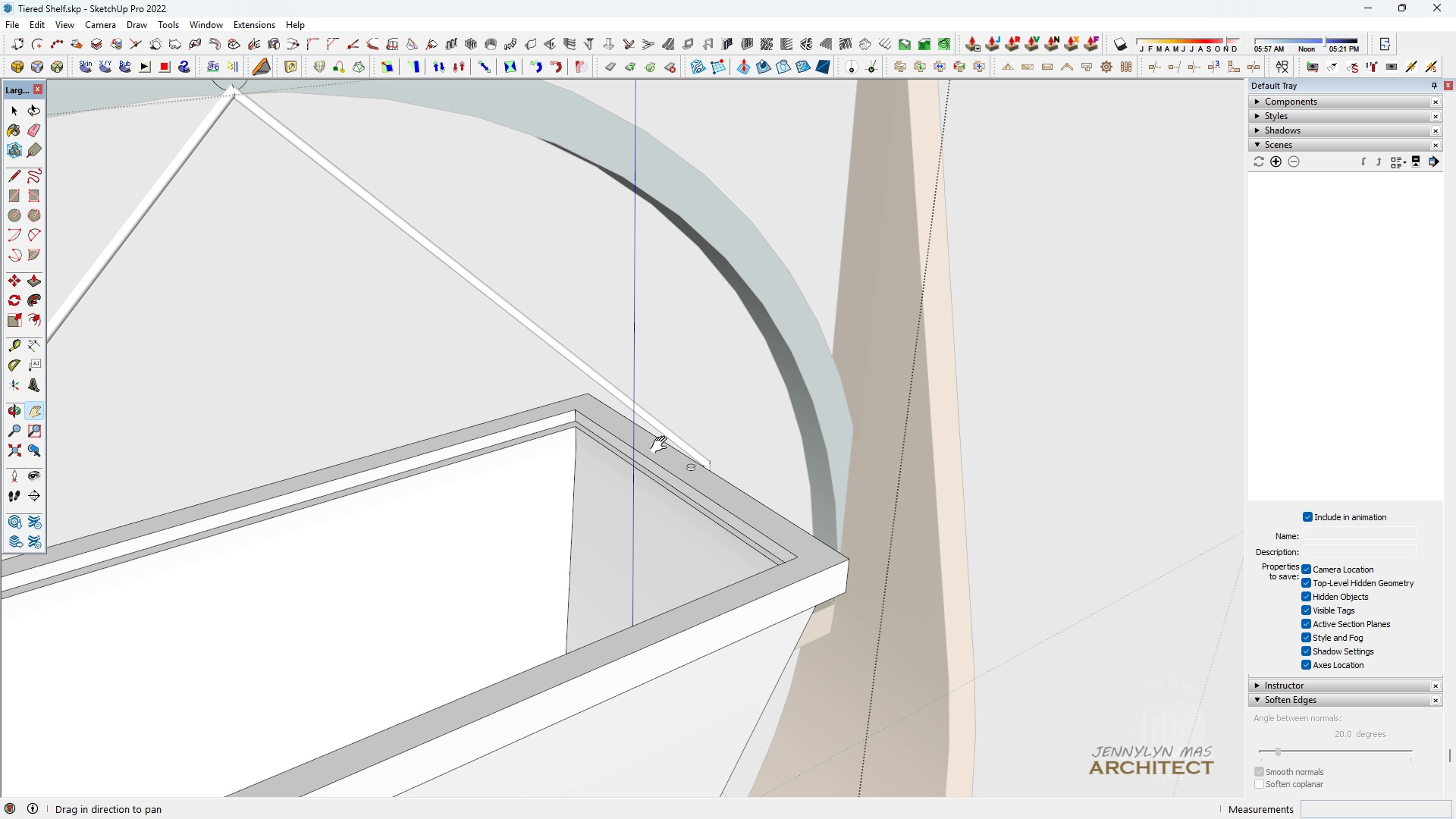 
scroll: coordinate [695, 478], scroll_direction: up, amount: 22.0
 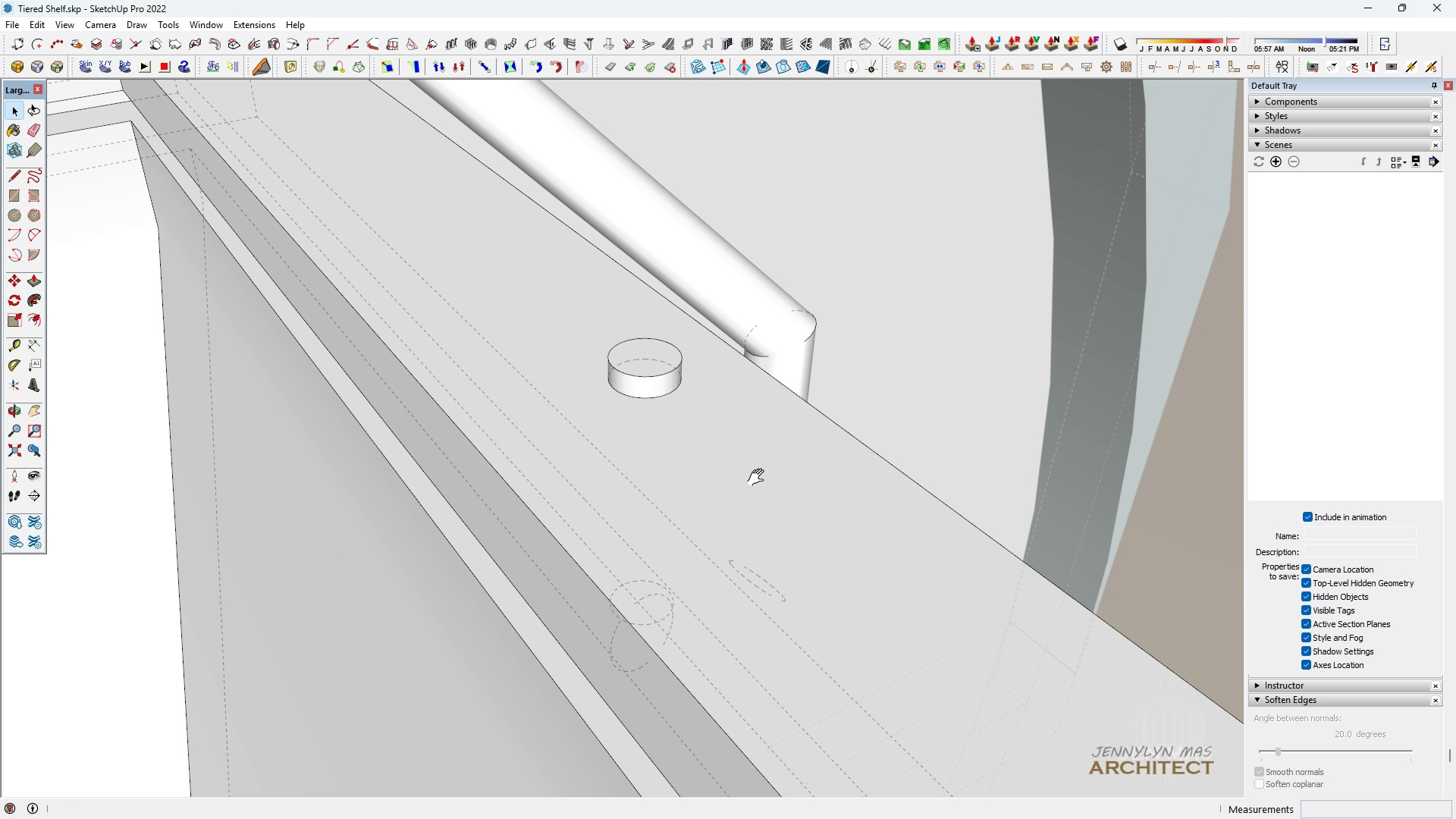 
left_click([759, 477])
 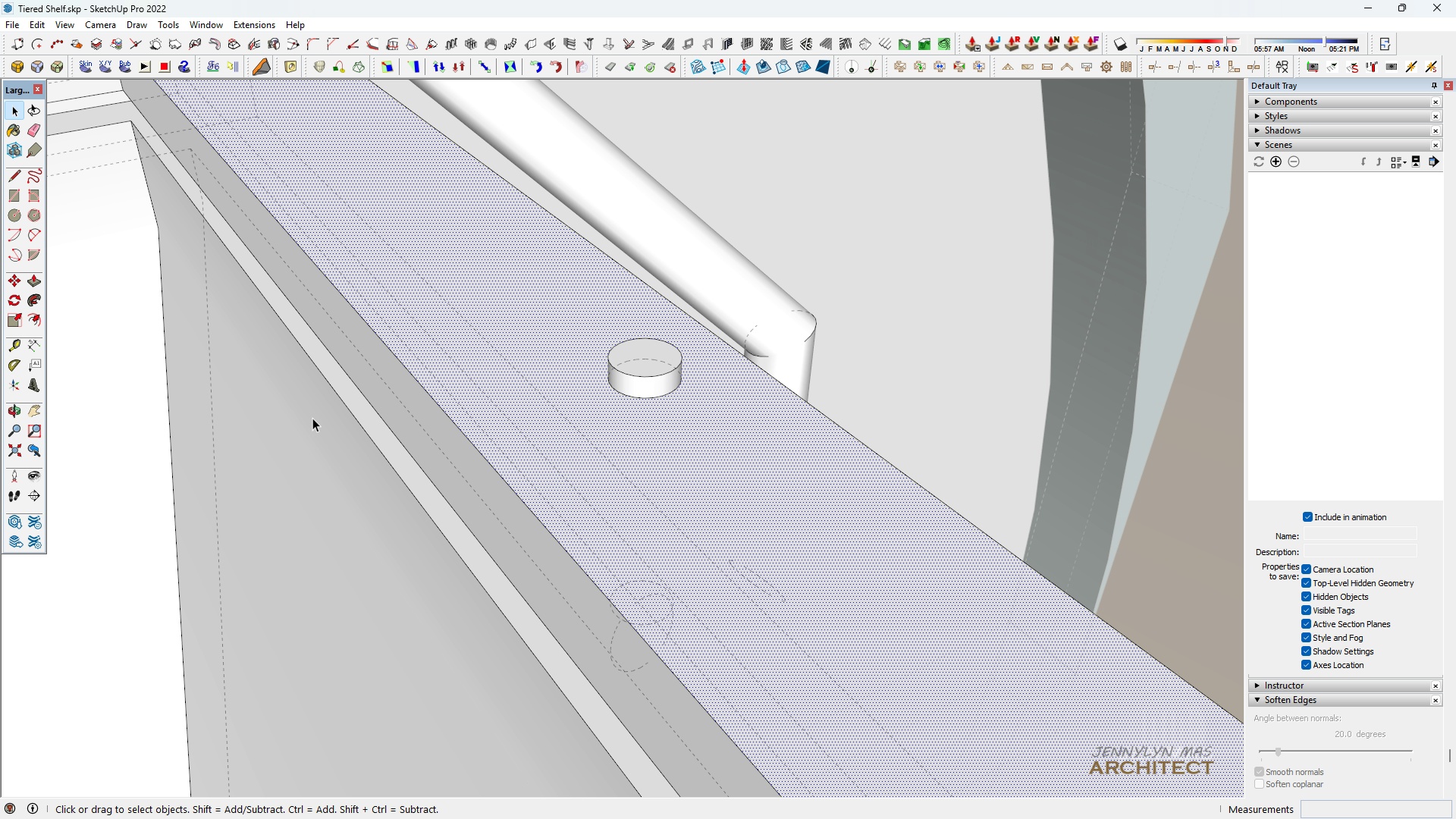 
scroll: coordinate [312, 418], scroll_direction: down, amount: 5.0
 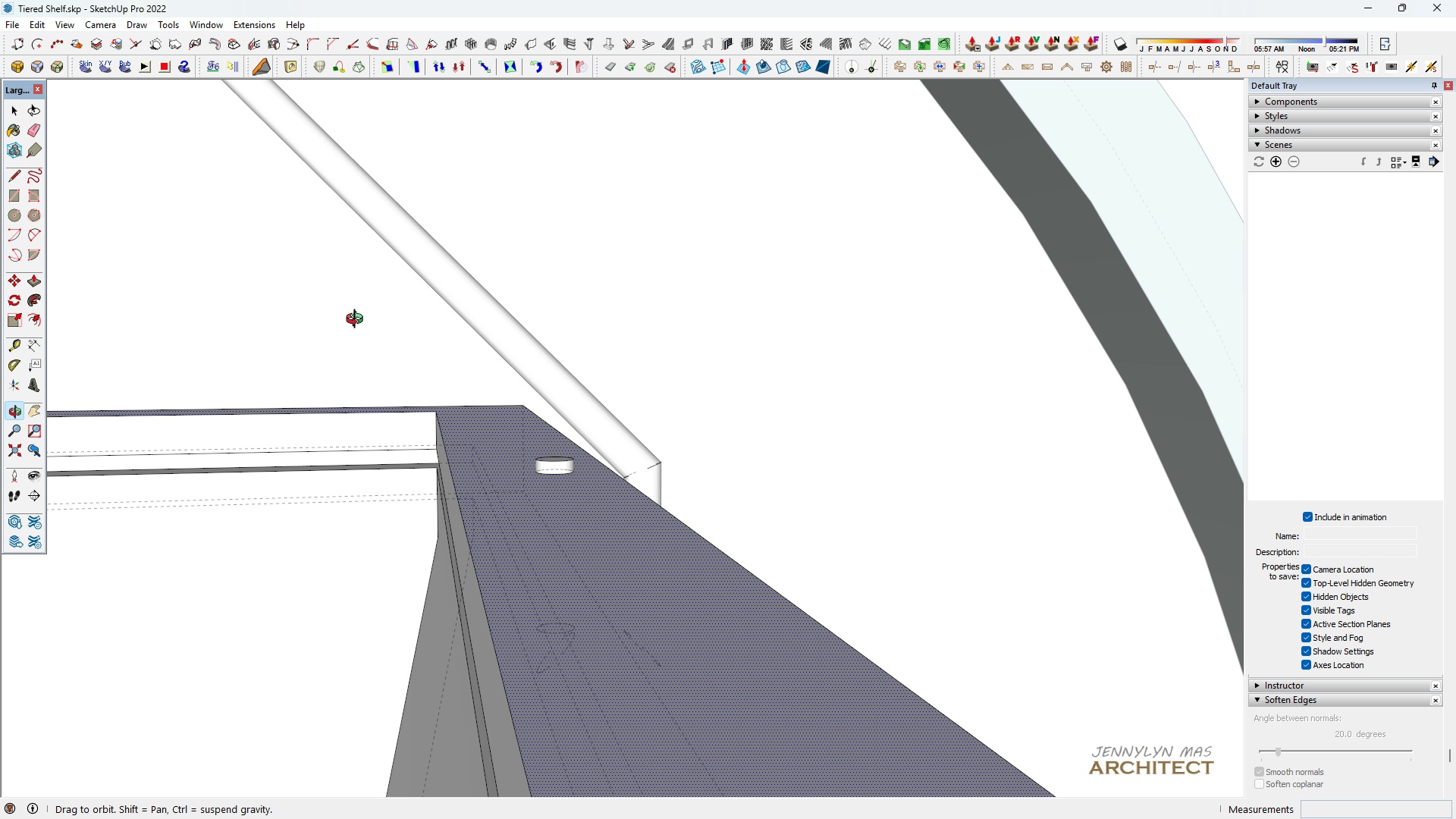 
scroll: coordinate [500, 437], scroll_direction: up, amount: 3.0
 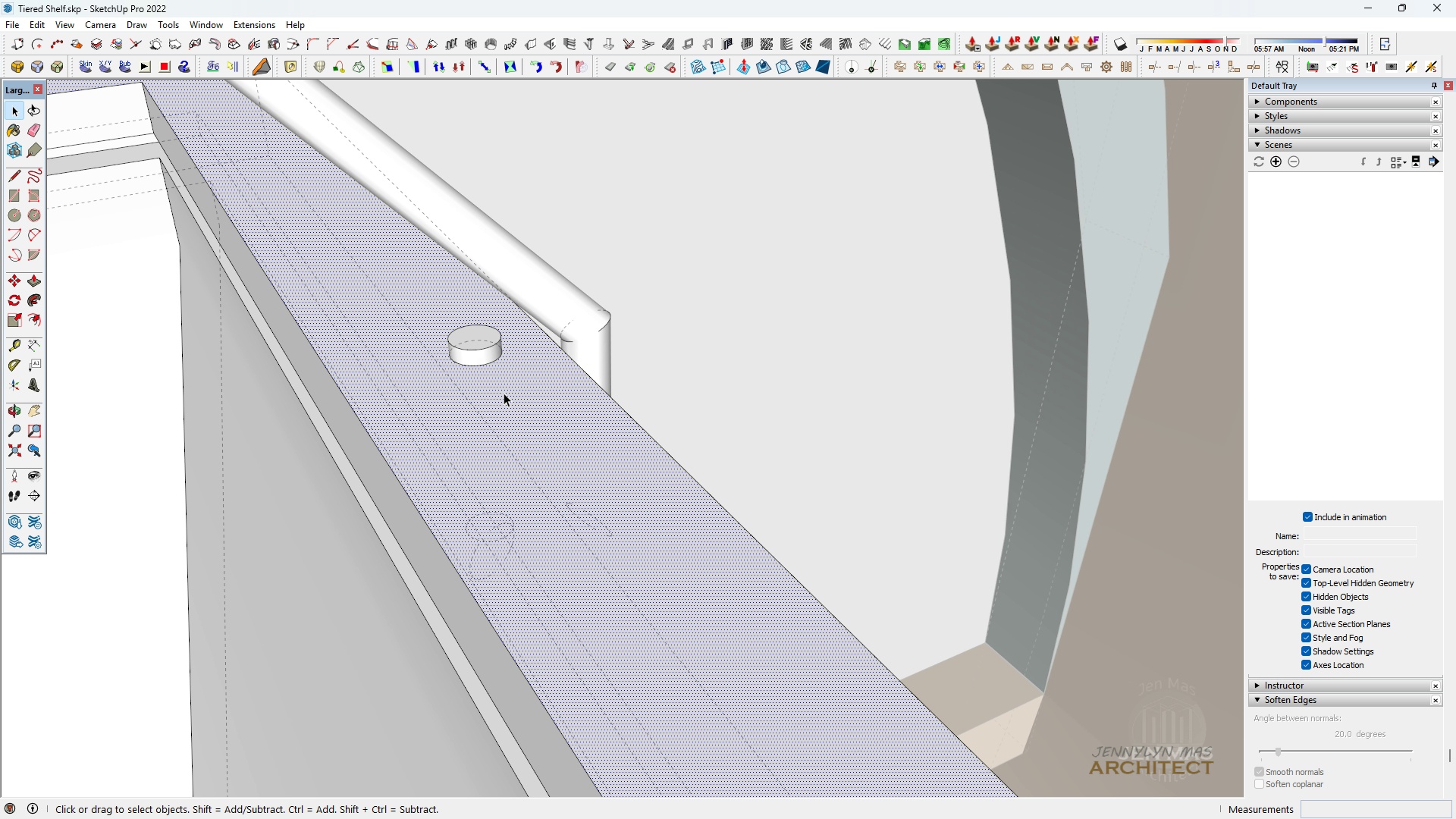 
key(Space)
 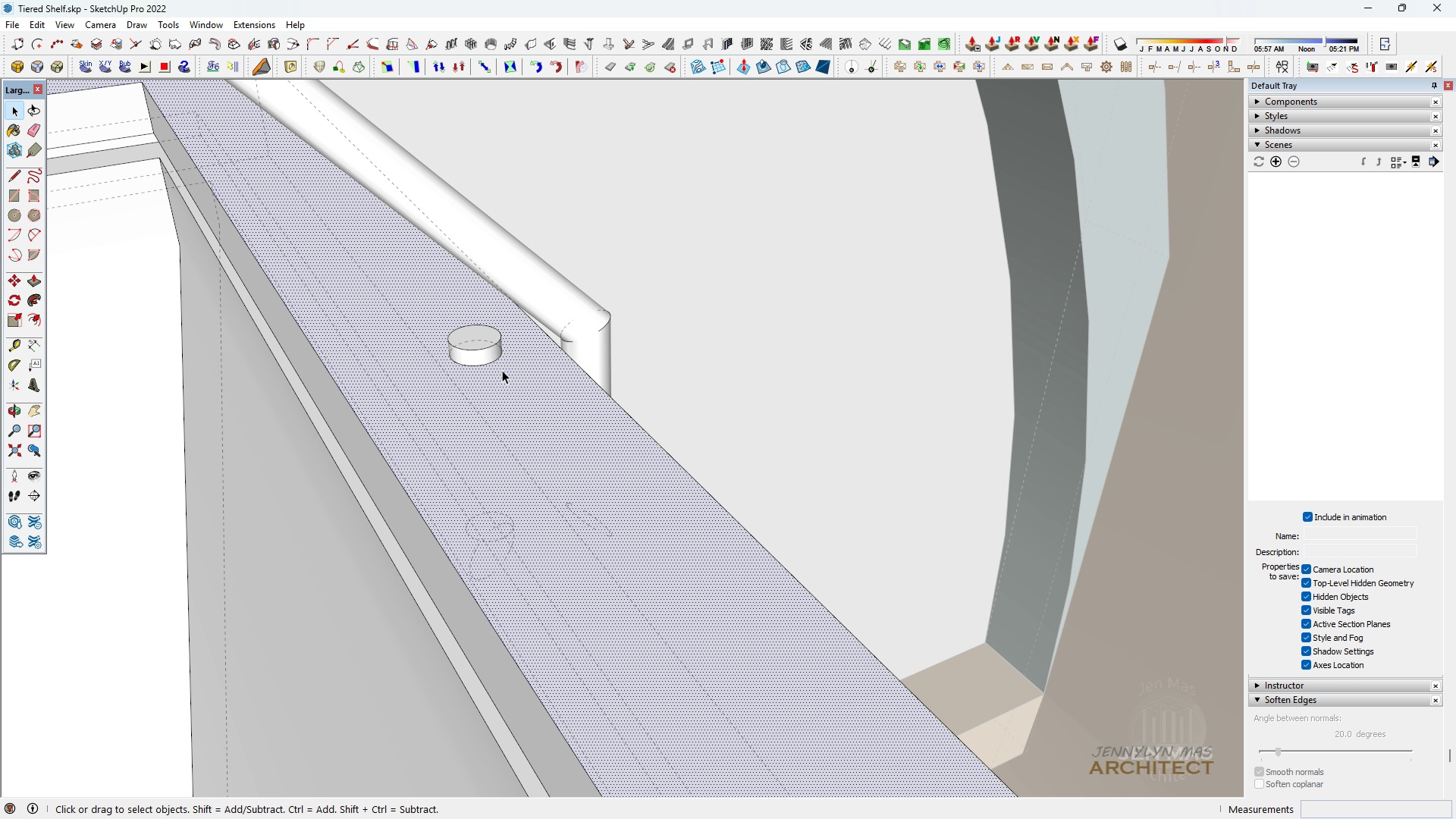 
scroll: coordinate [497, 366], scroll_direction: up, amount: 5.0
 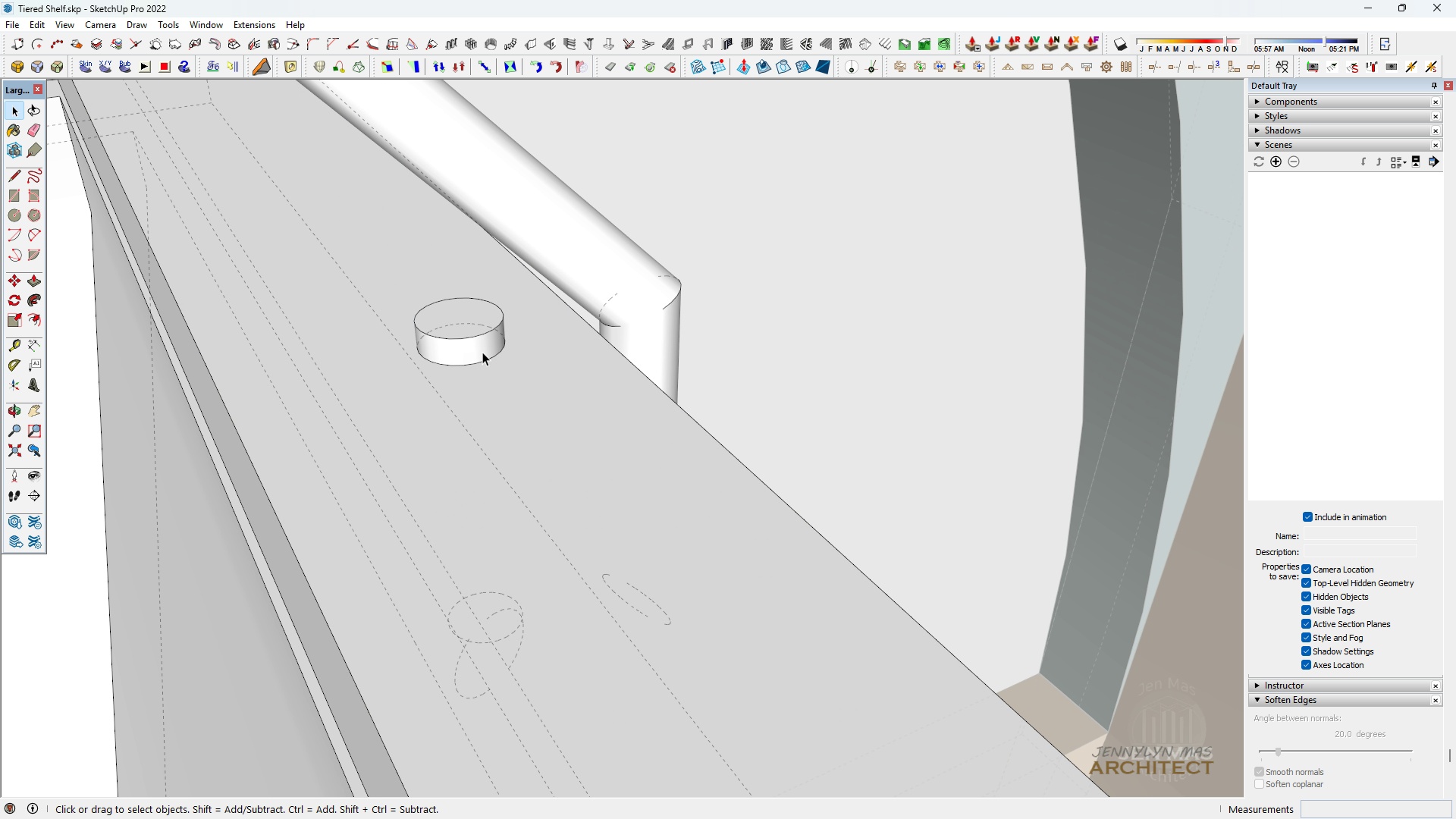 
left_click([482, 352])
 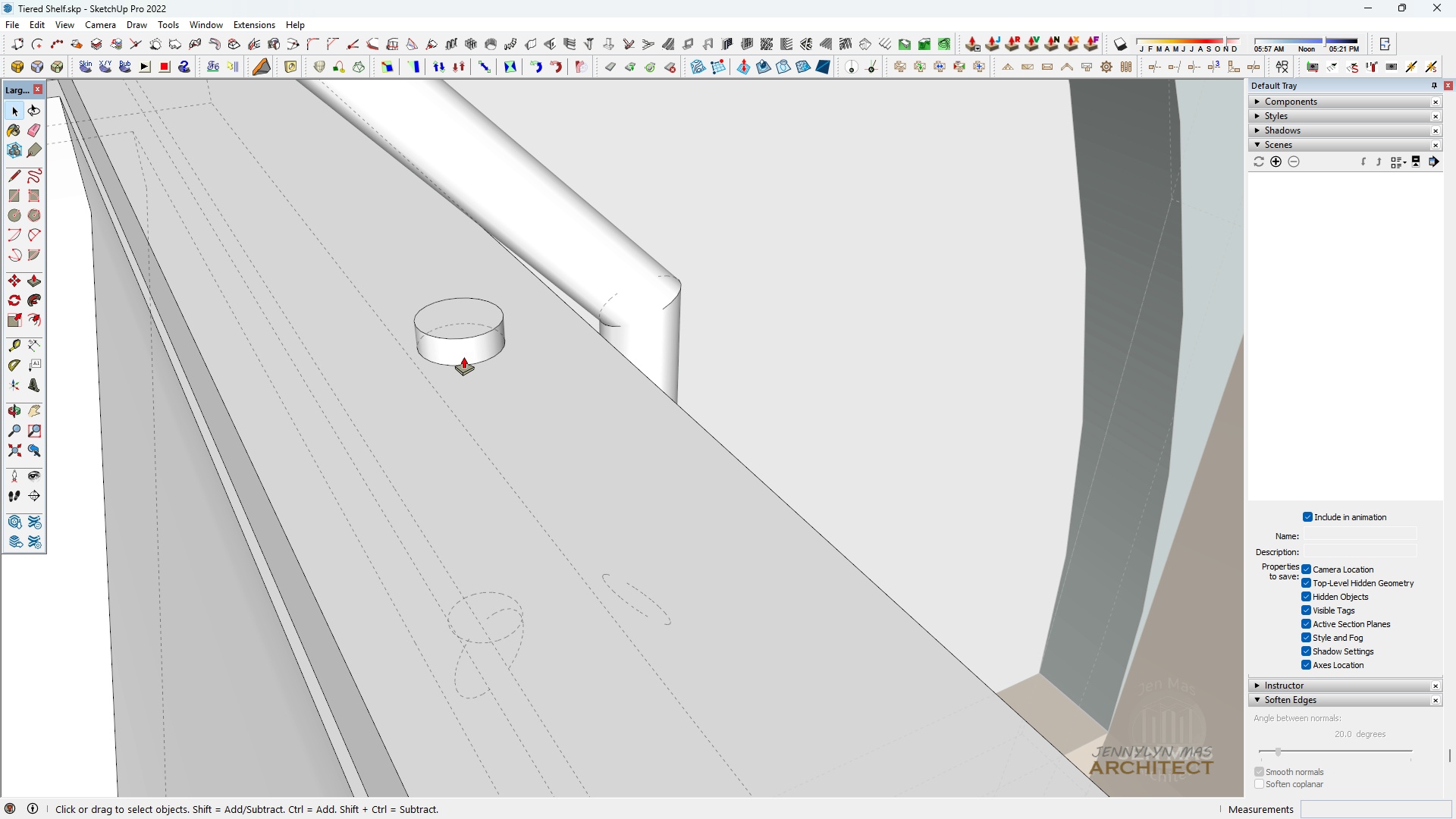 
key(P)
 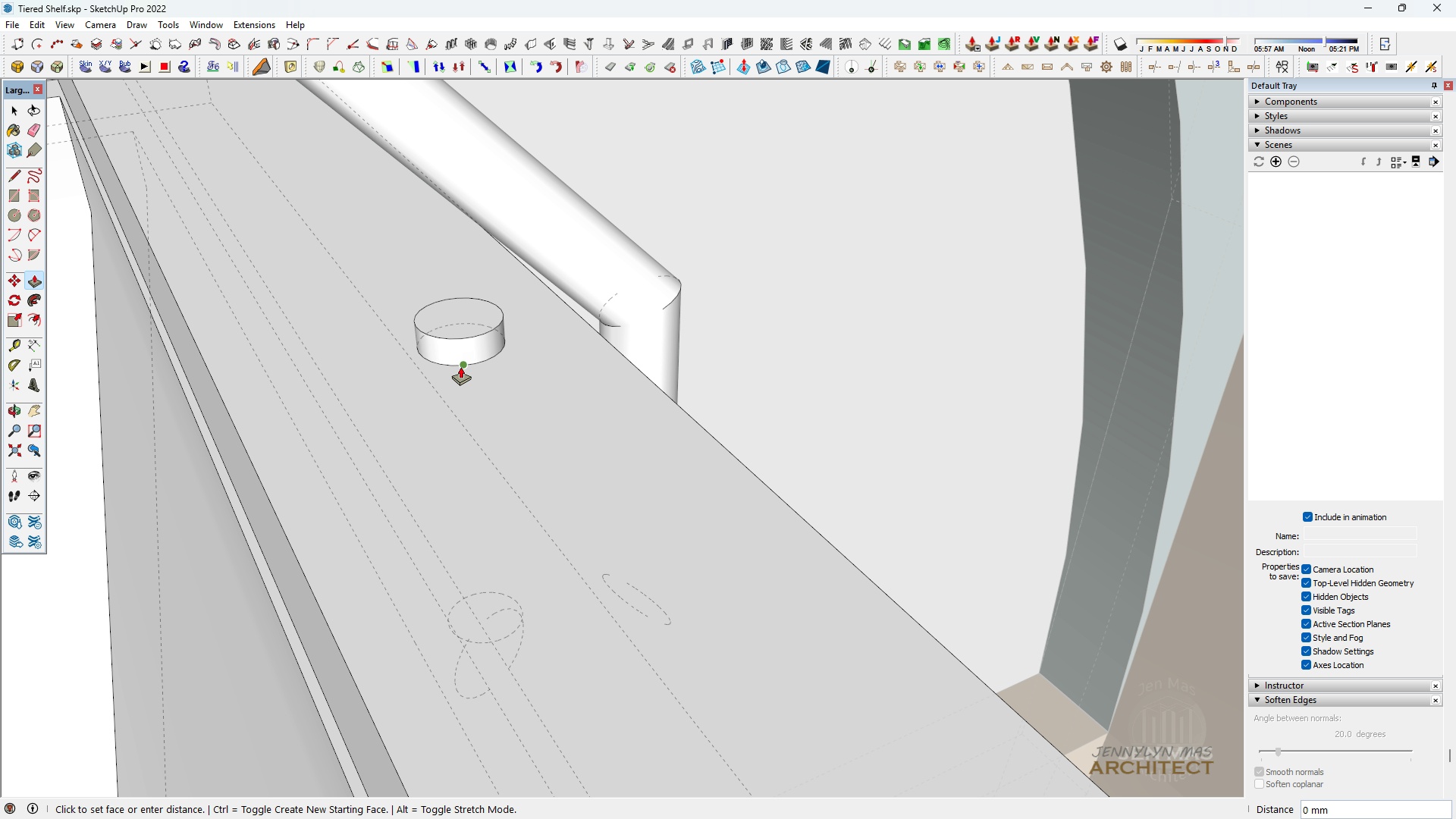 
left_click([460, 366])
 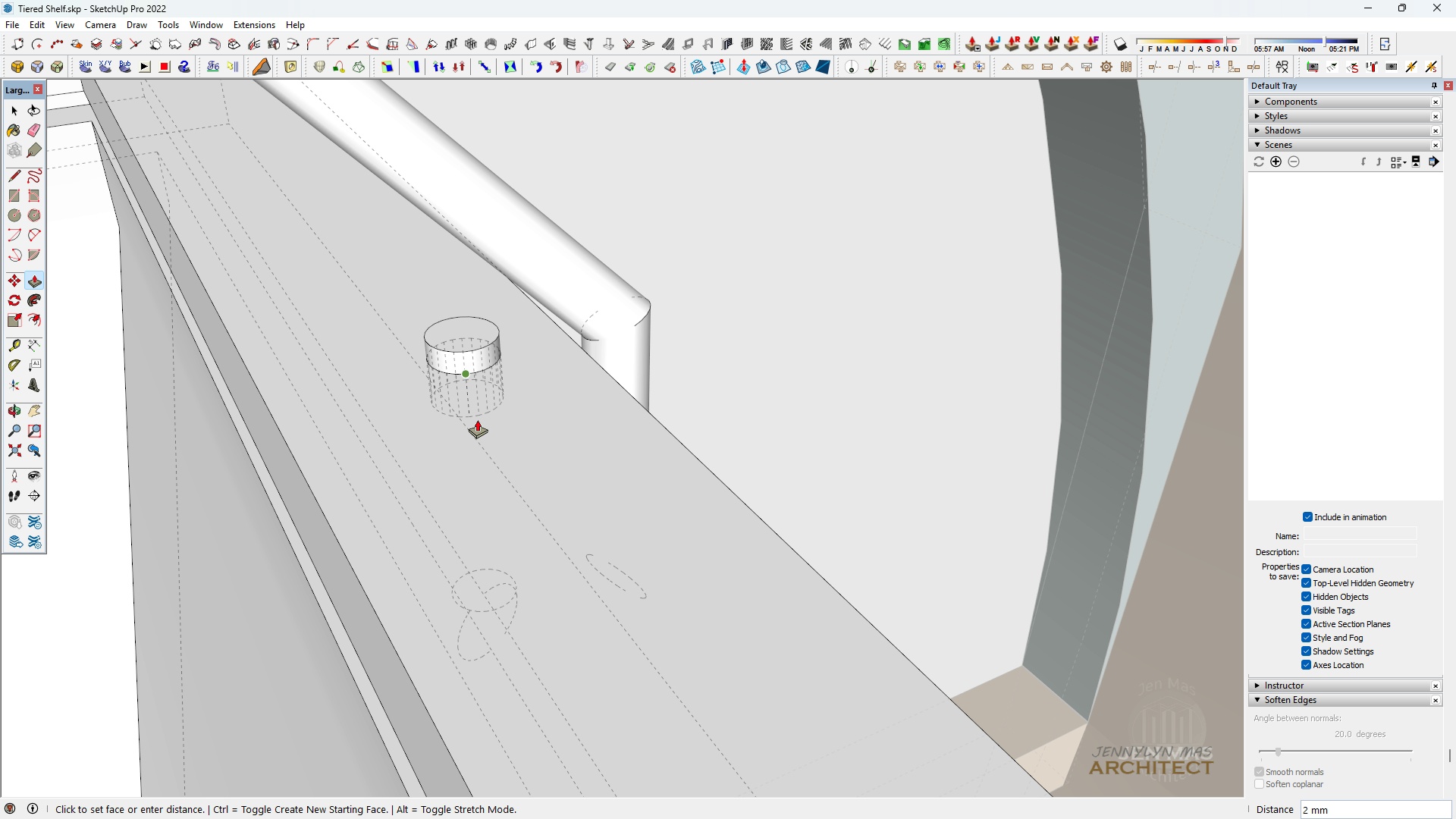 
scroll: coordinate [497, 557], scroll_direction: none, amount: 0.0
 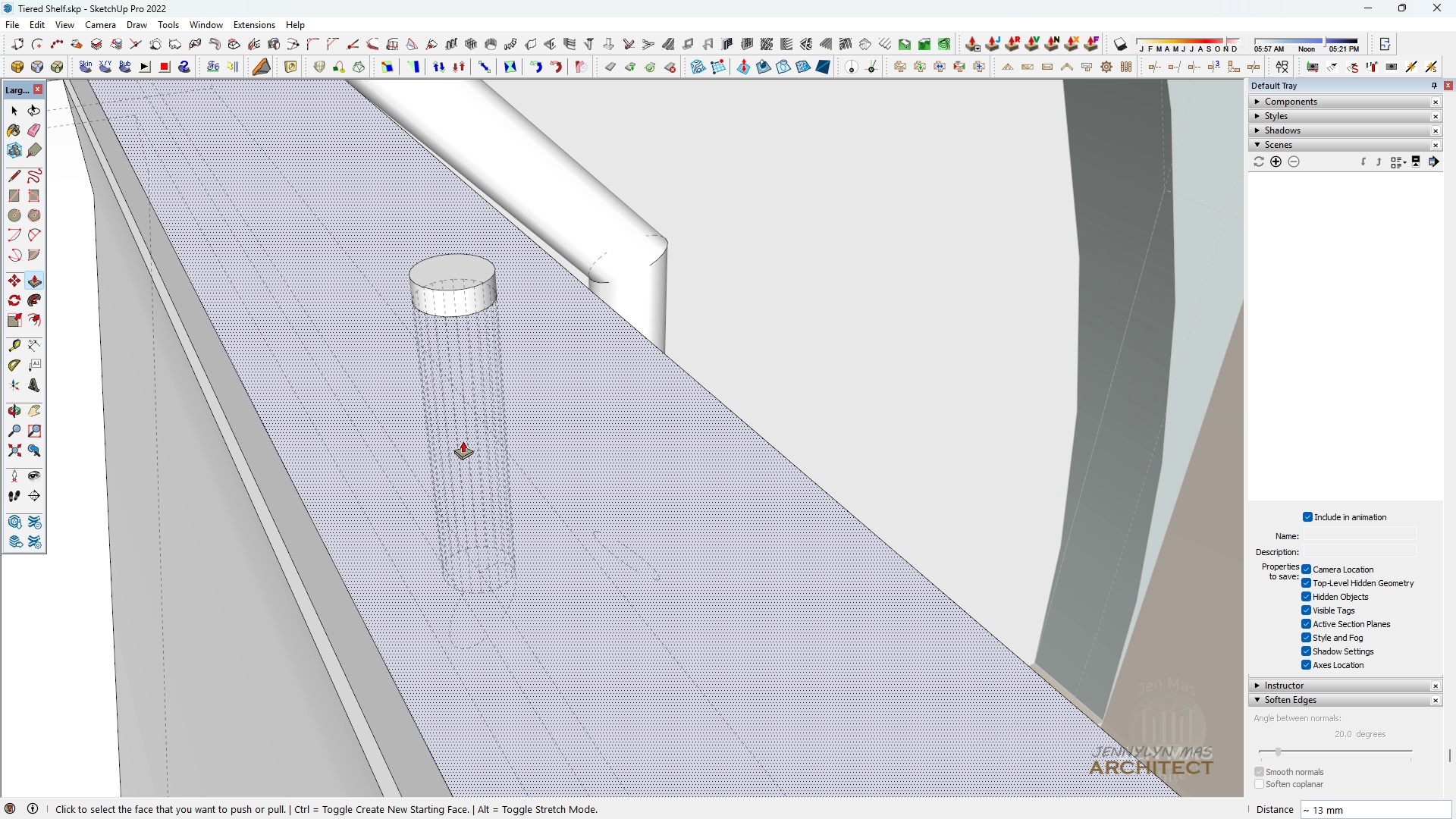 
type( k hhh b)
 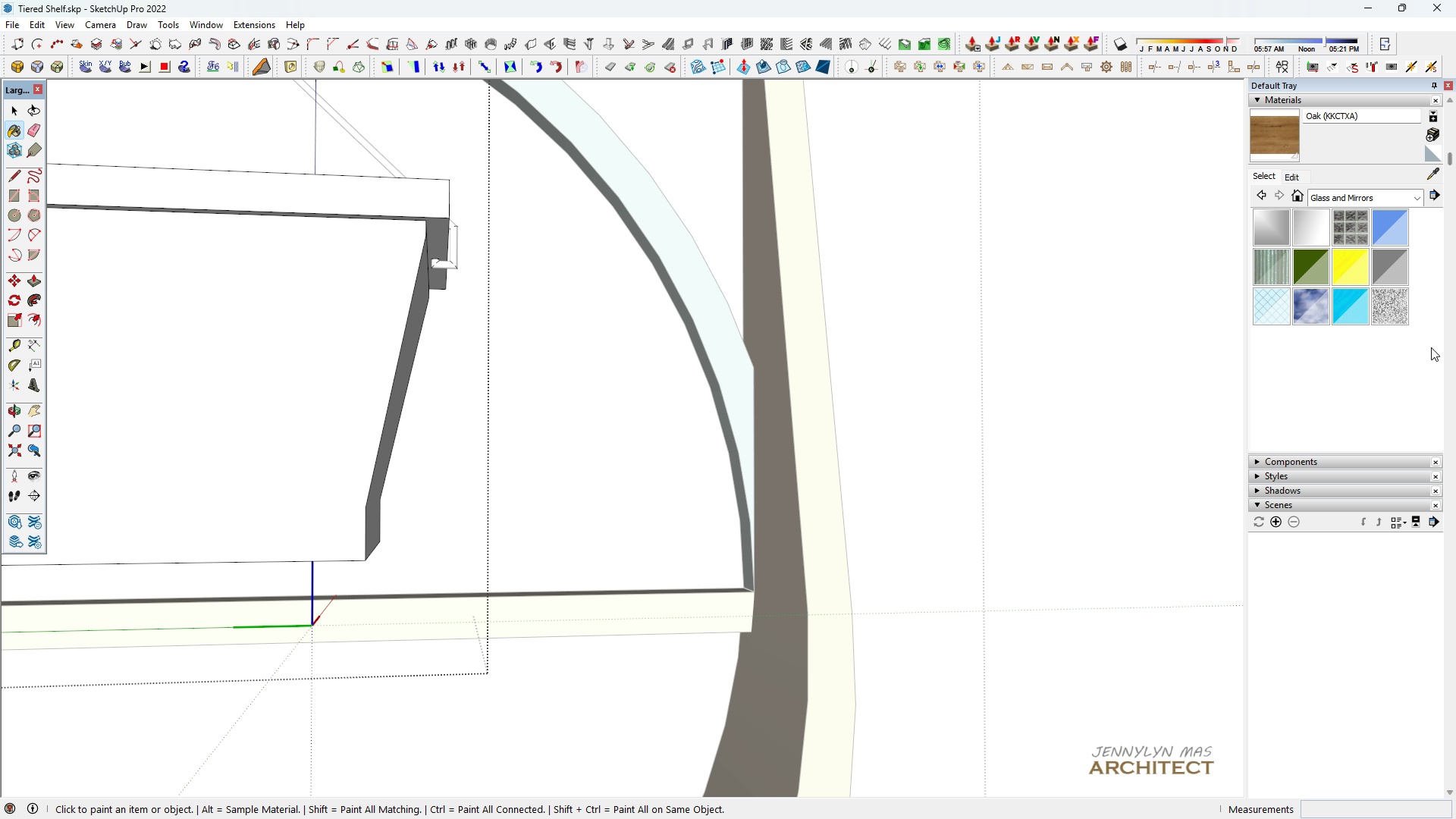 
scroll: coordinate [516, 362], scroll_direction: down, amount: 23.0
 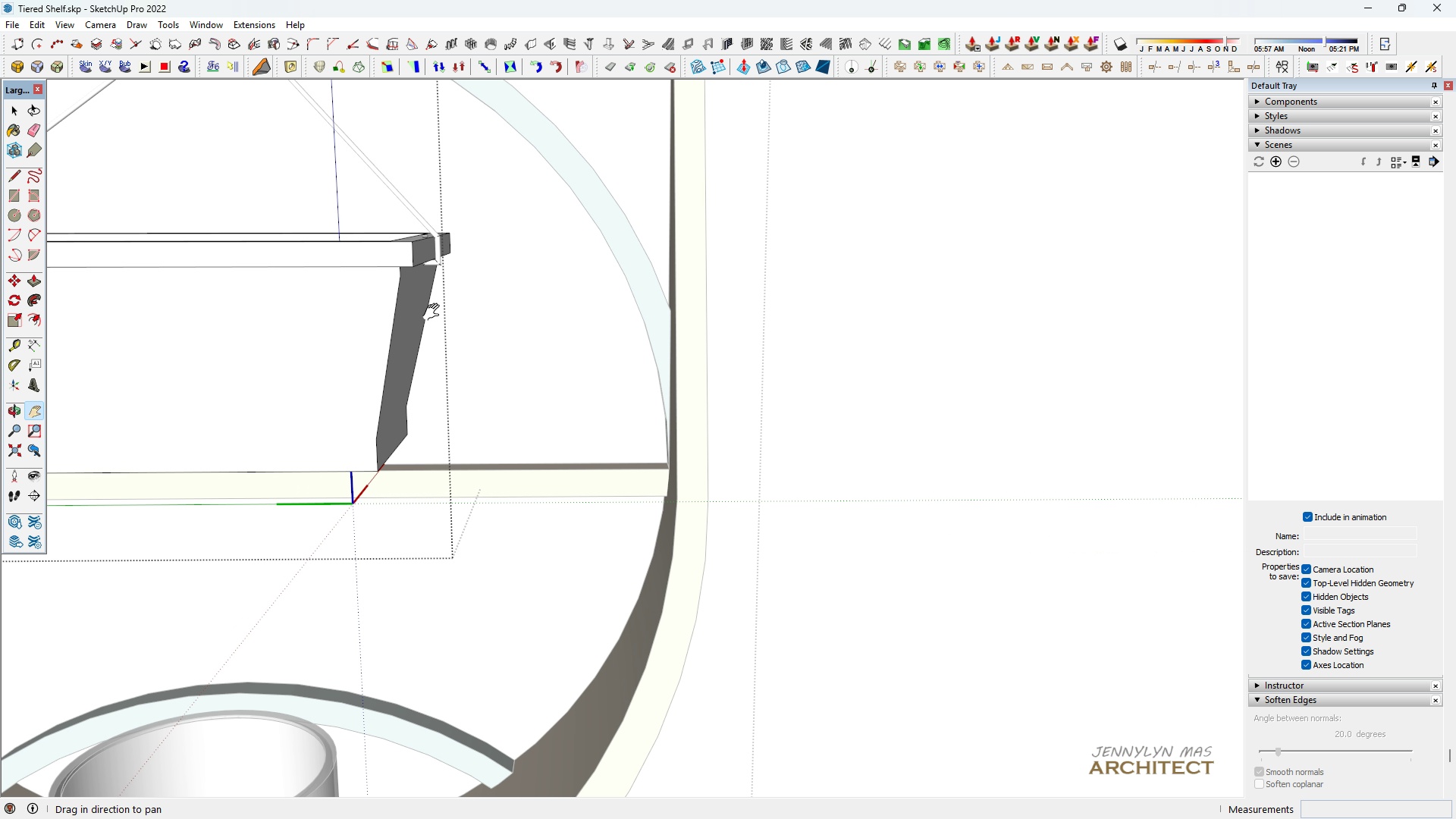 
left_click_drag(start_coordinate=[435, 312], to_coordinate=[442, 314])
 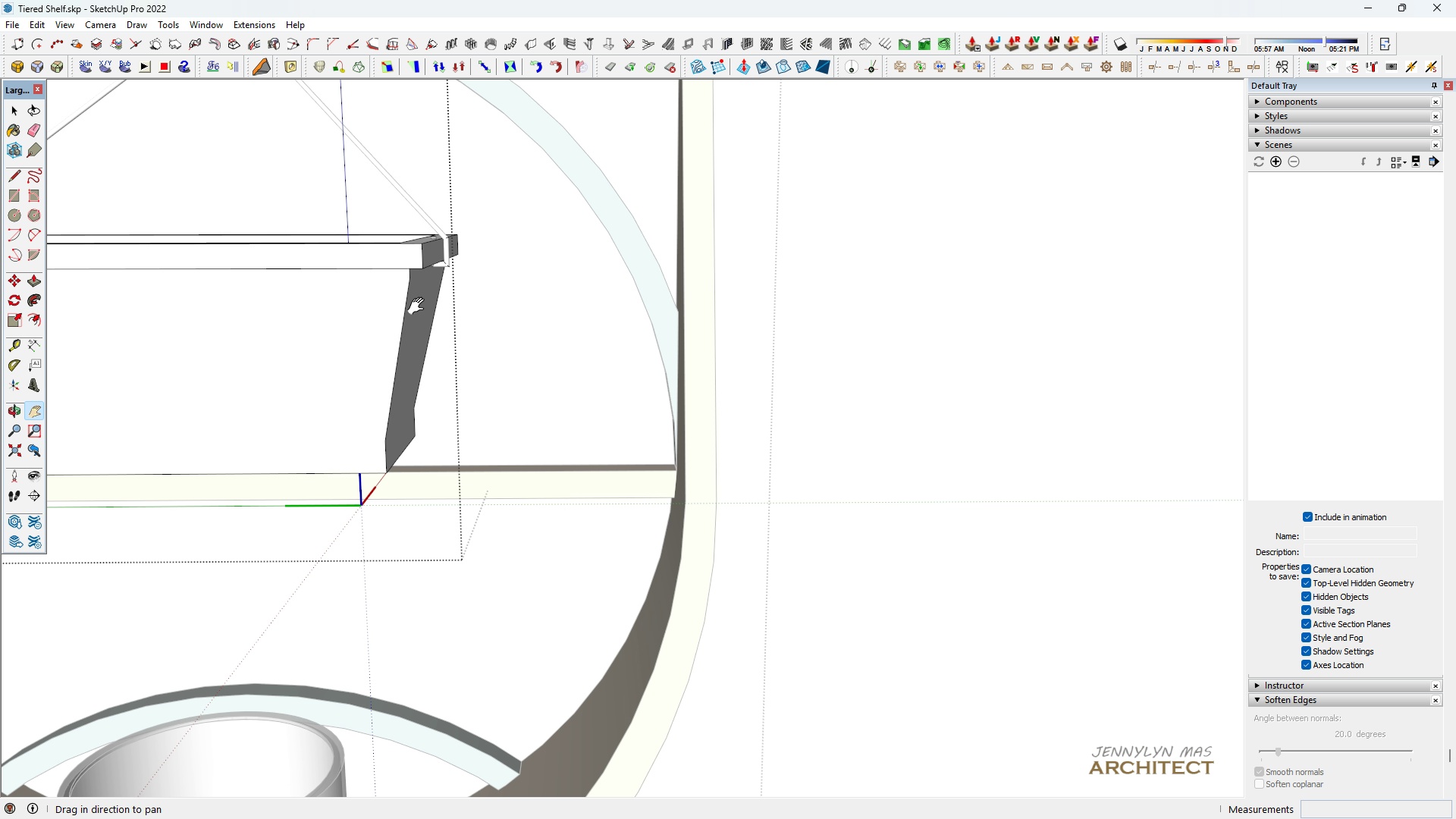 
scroll: coordinate [416, 303], scroll_direction: up, amount: 4.0
 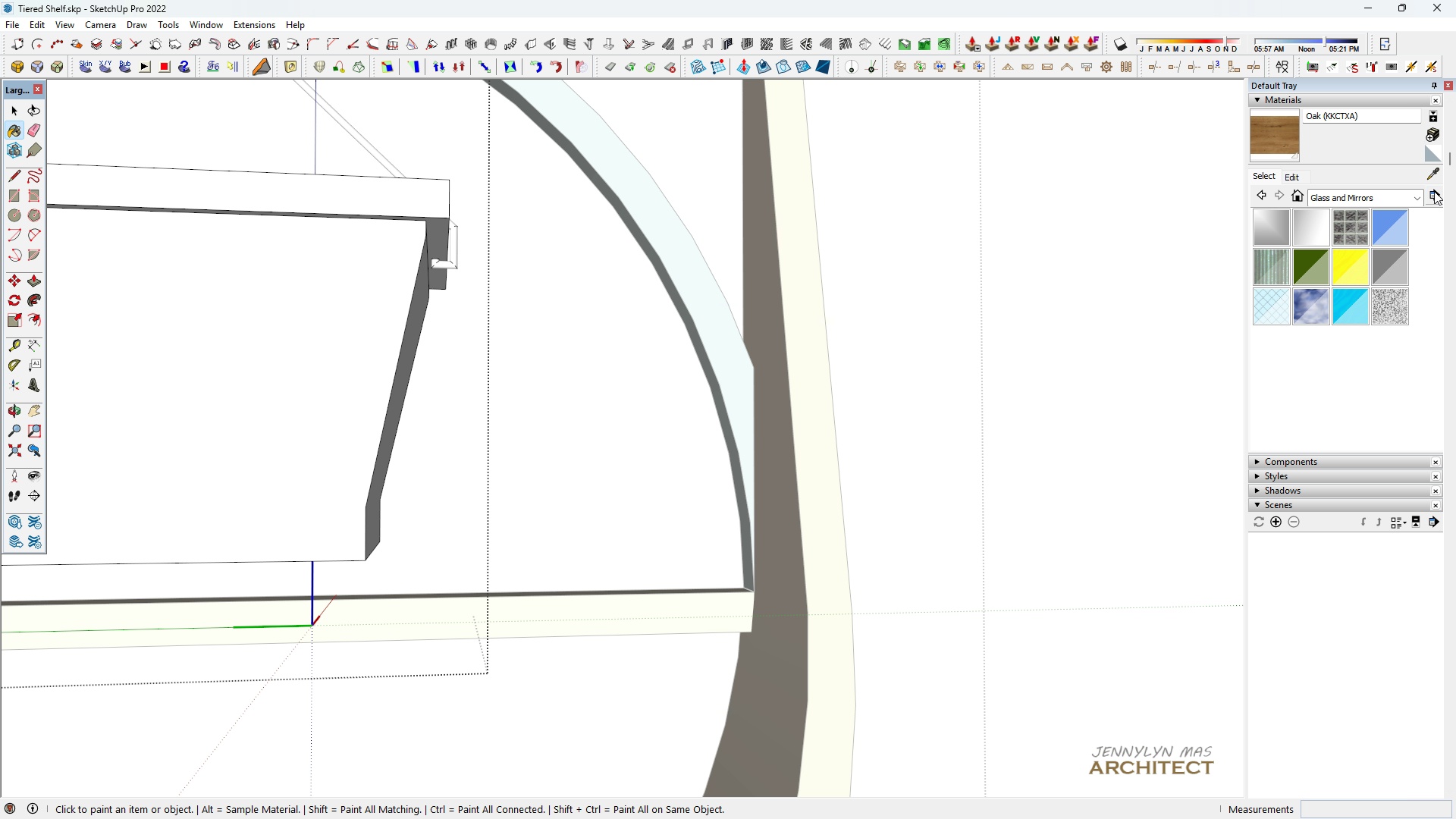 
left_click([1401, 195])
 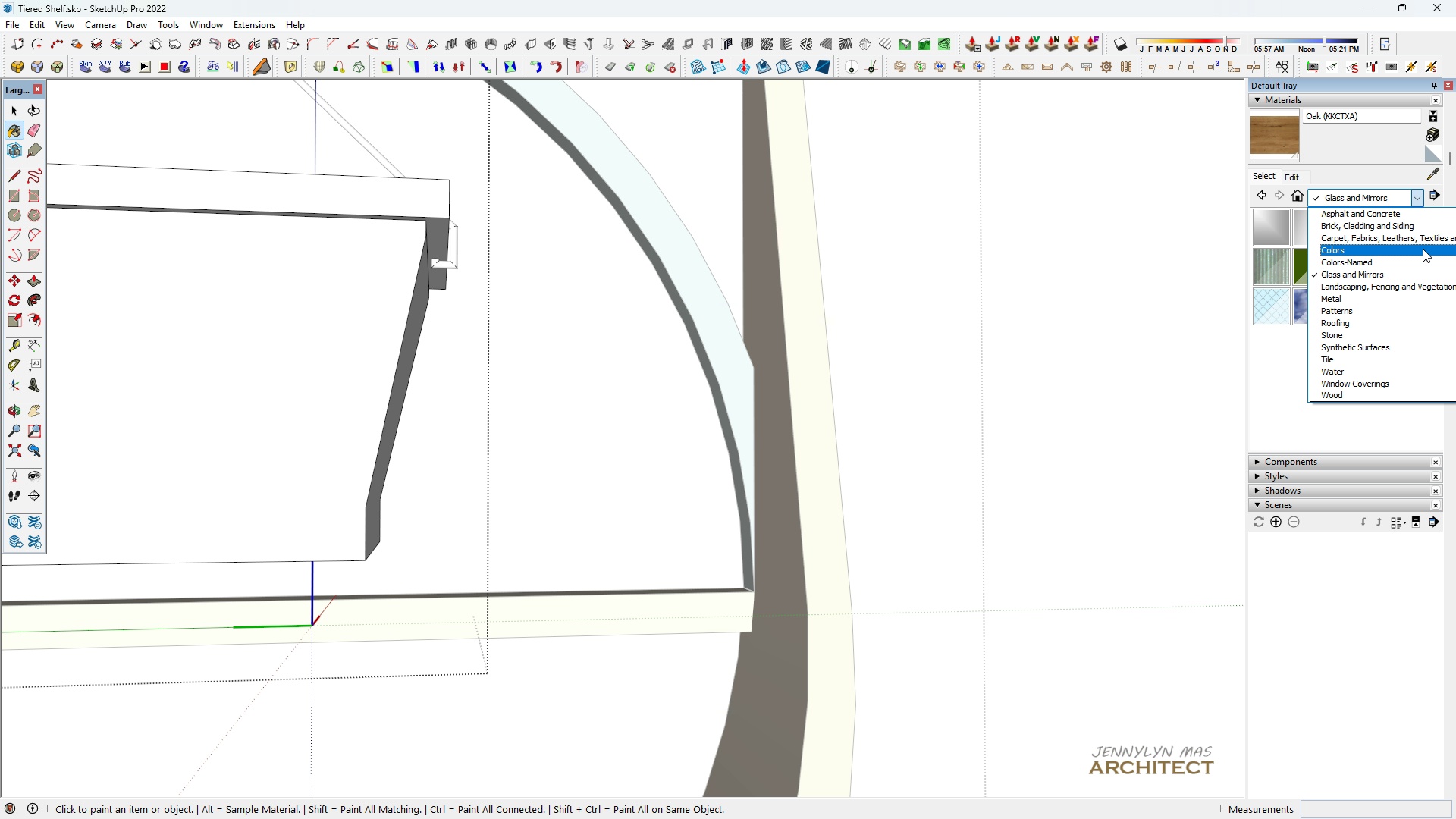 
scroll: coordinate [1455, 256], scroll_direction: up, amount: 1.0
 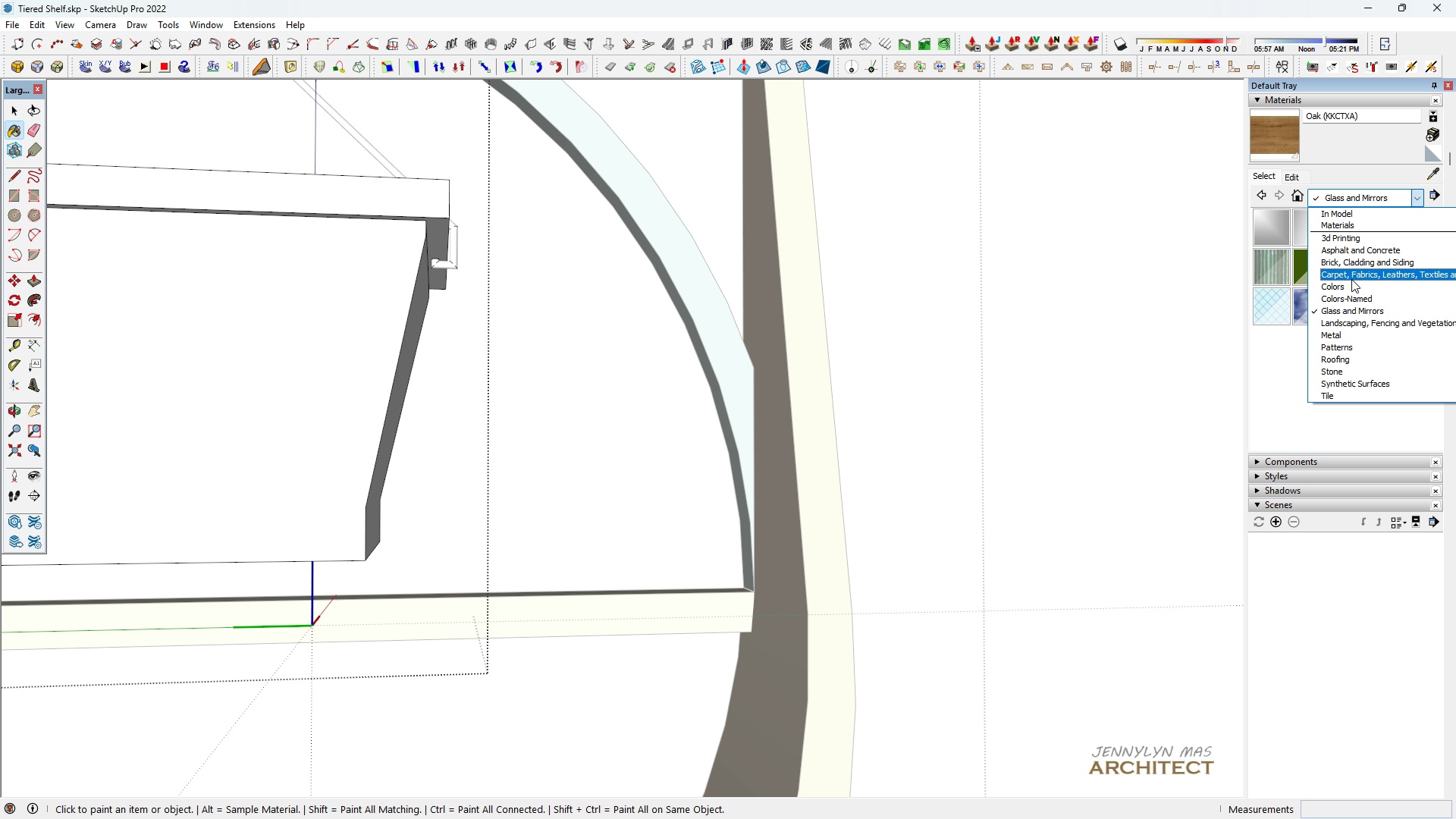 
left_click([1351, 278])
 